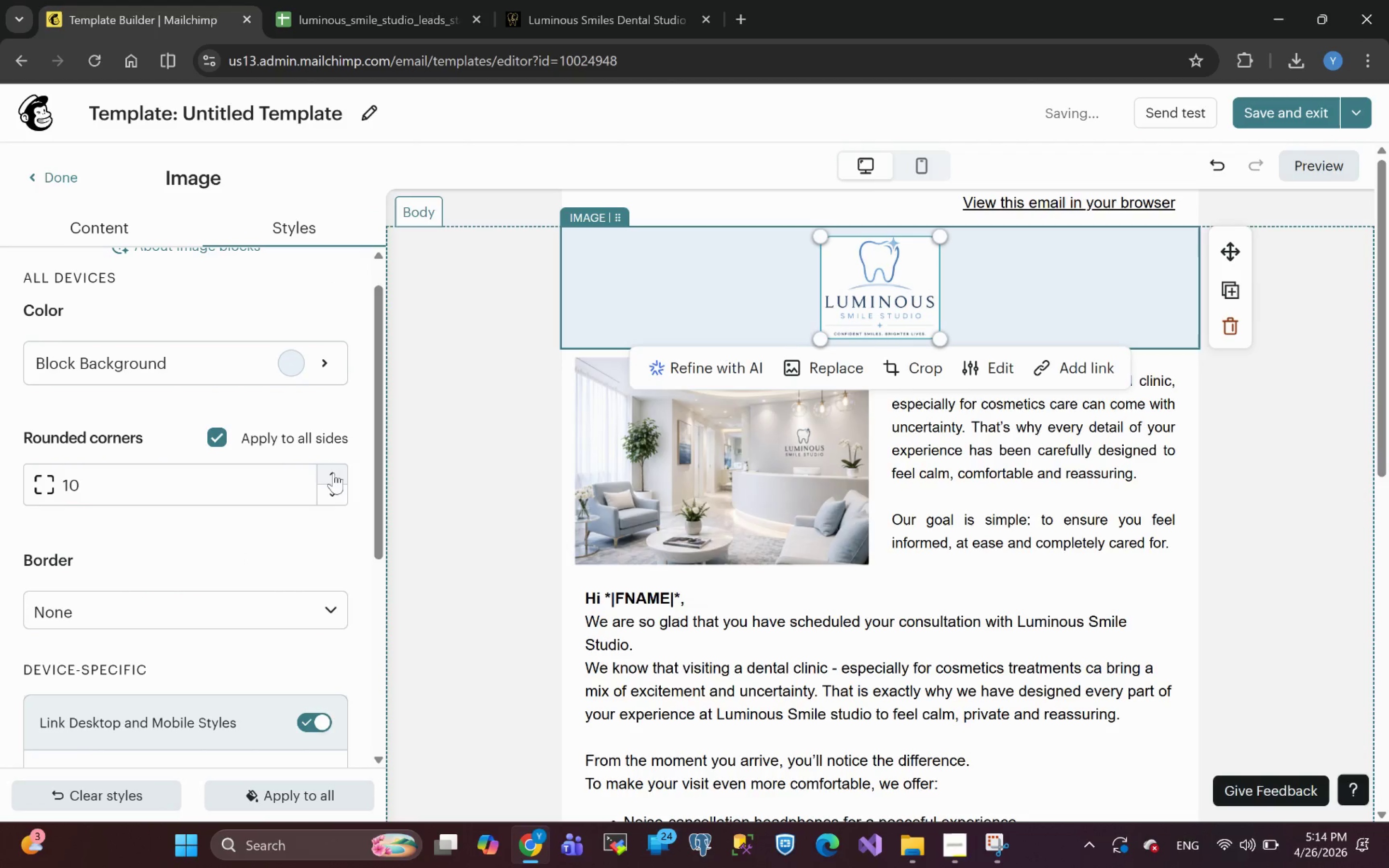 
triple_click([333, 473])
 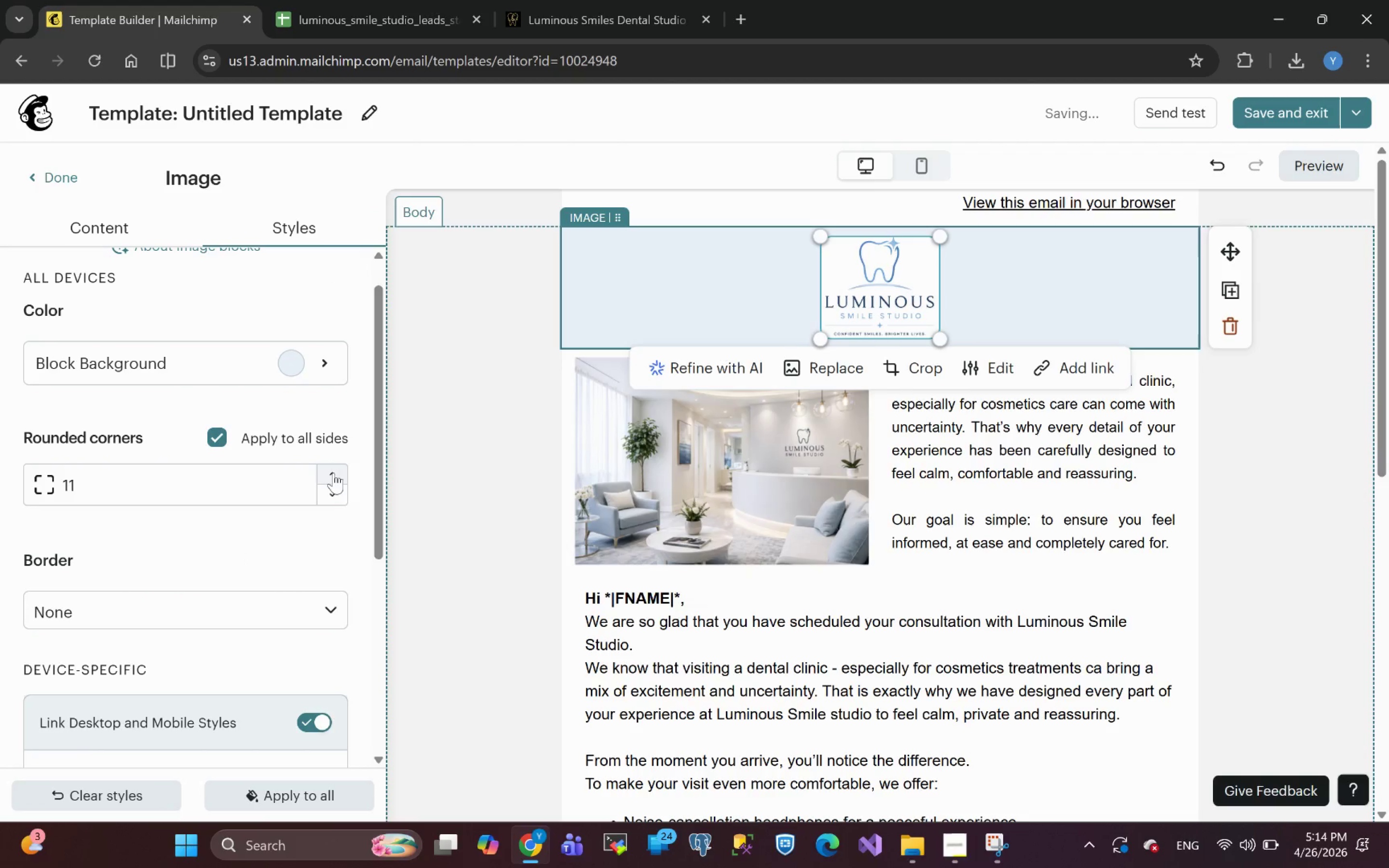 
triple_click([333, 473])
 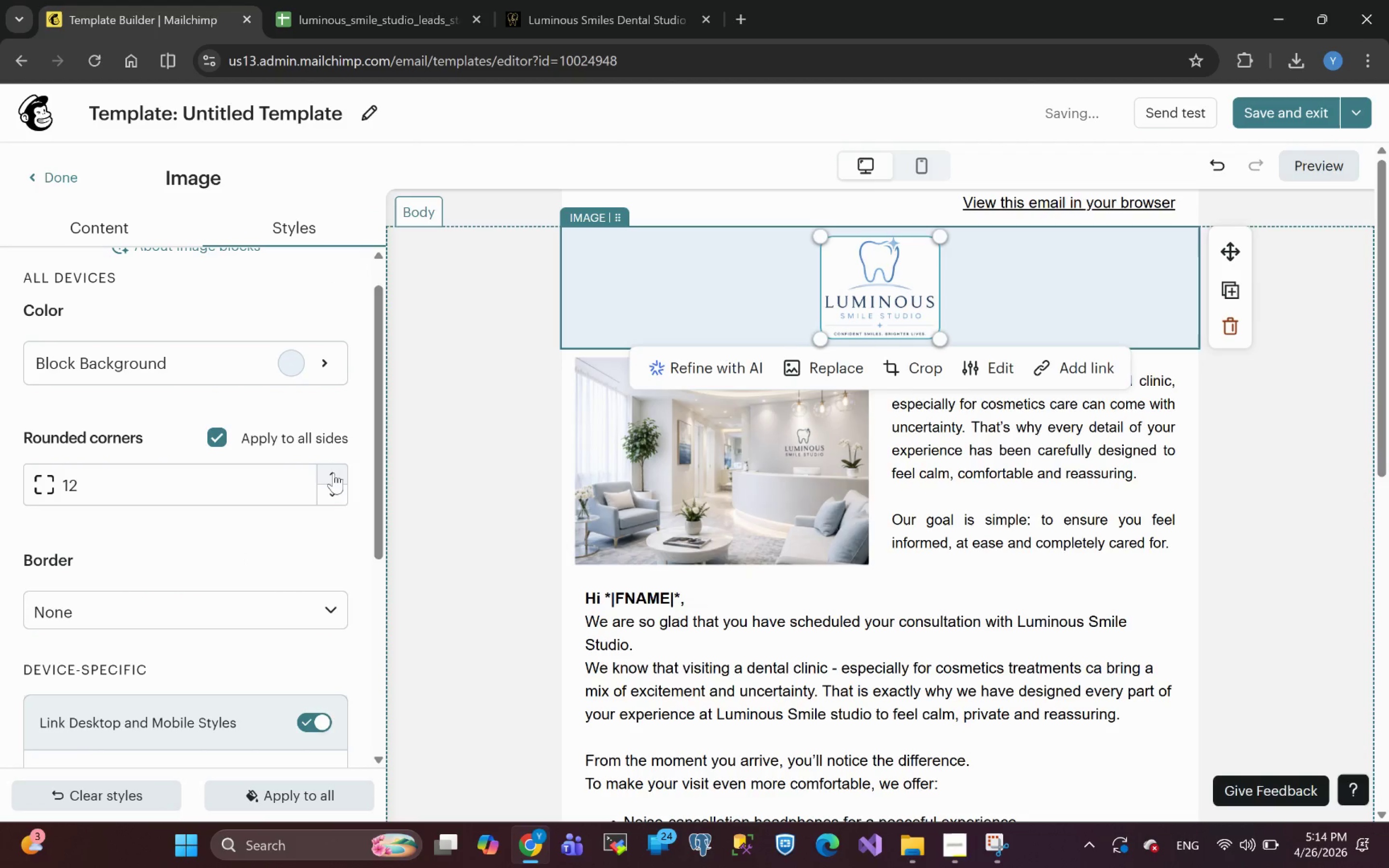 
triple_click([333, 473])
 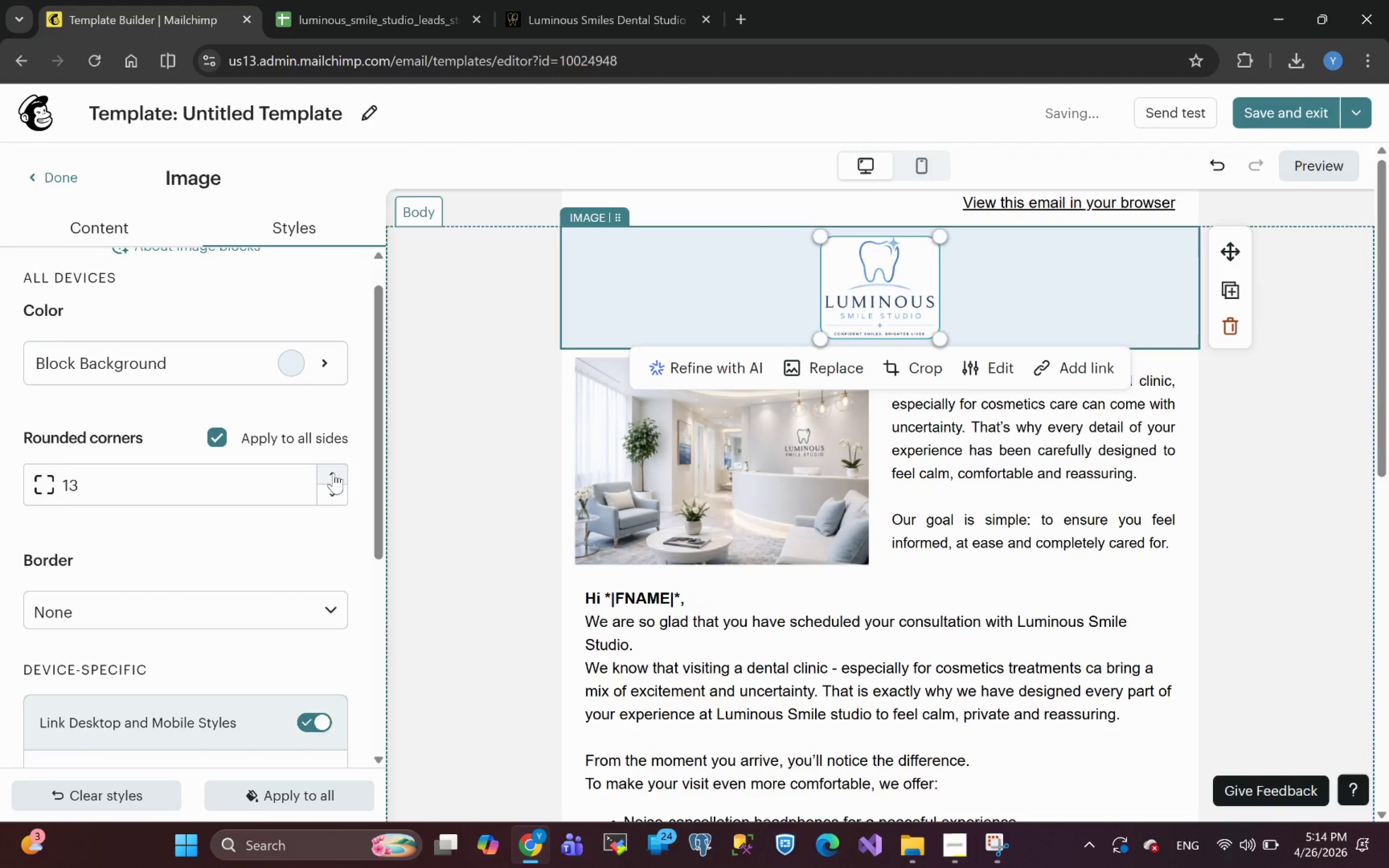 
triple_click([333, 473])
 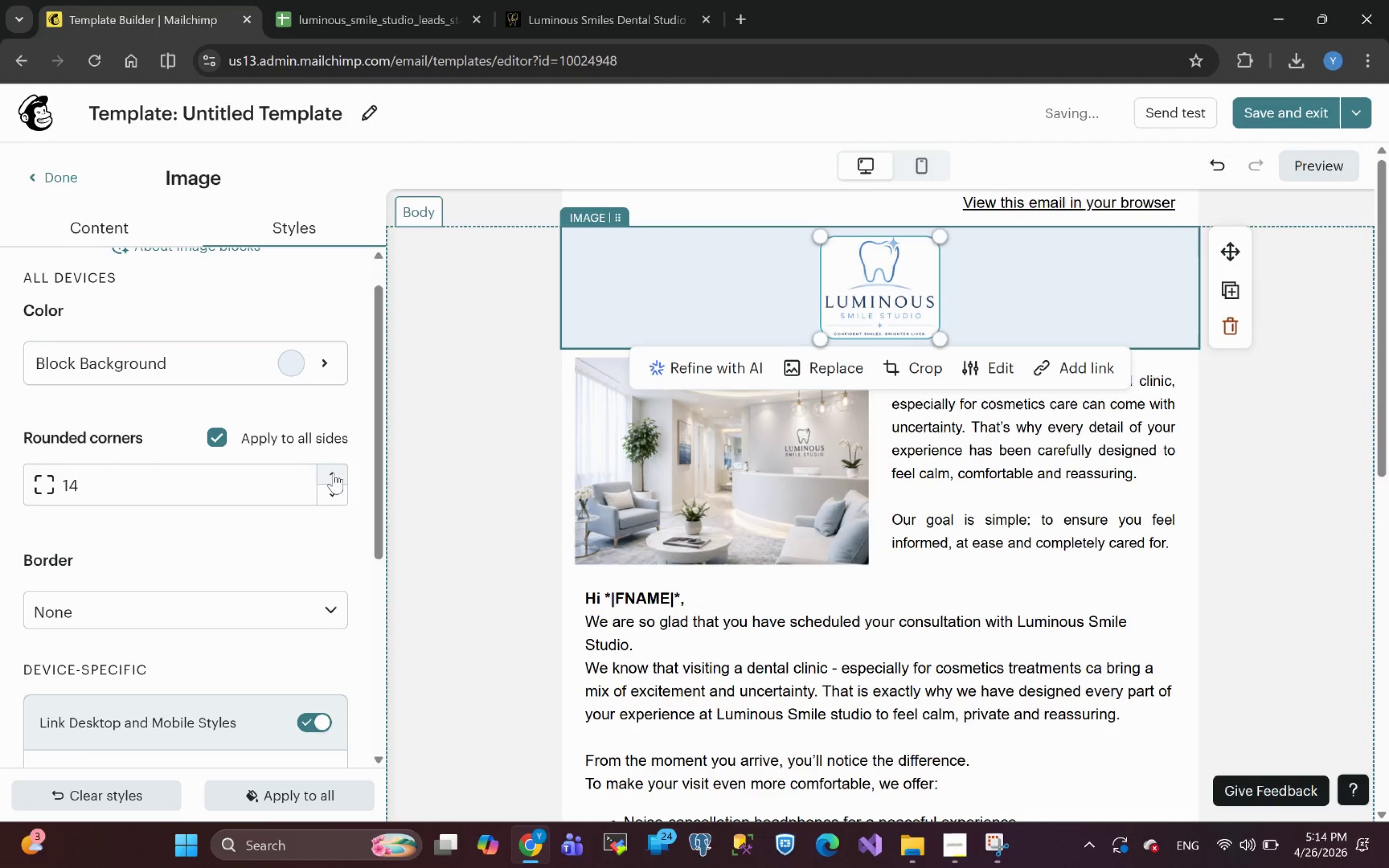 
triple_click([333, 473])
 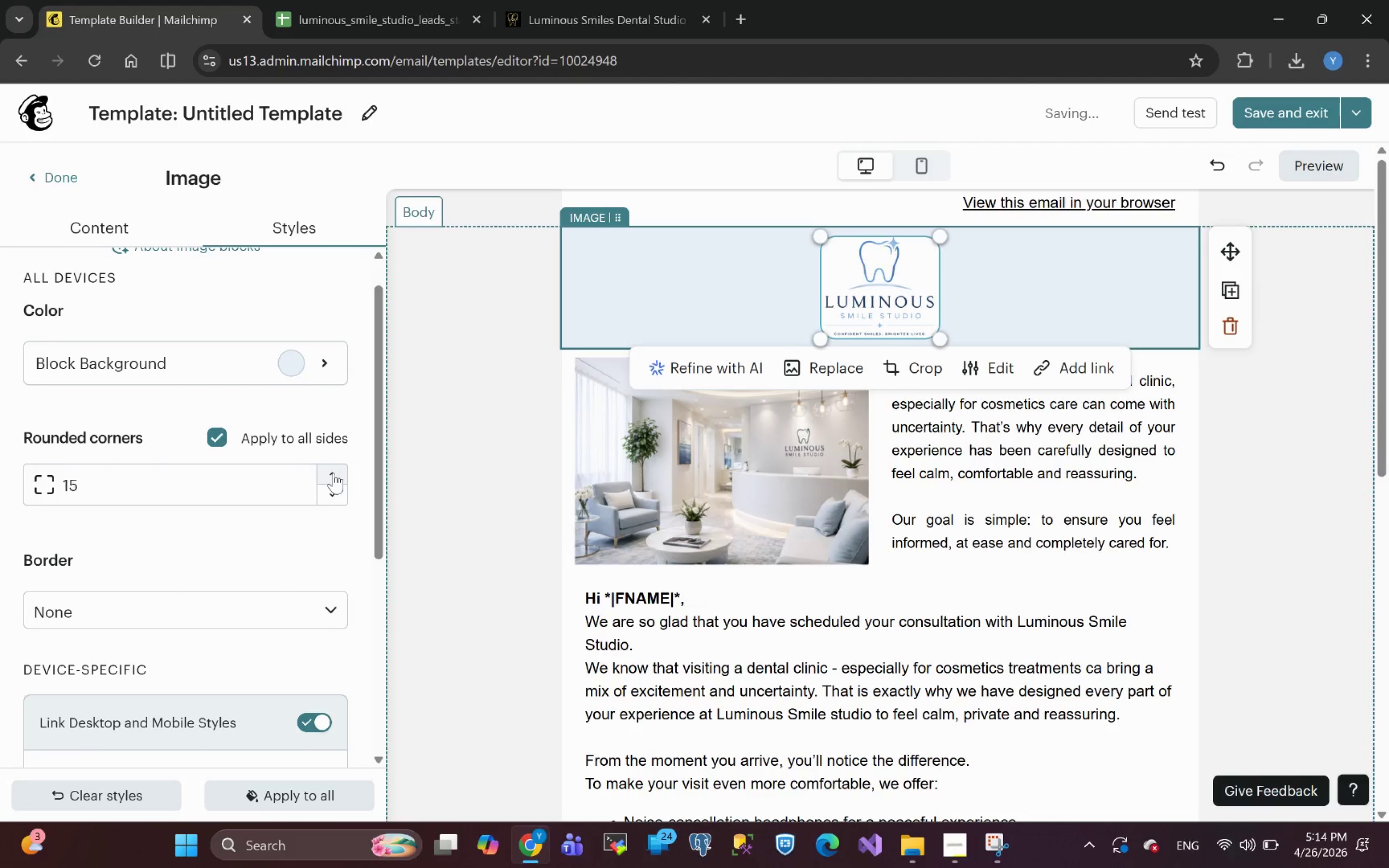 
triple_click([333, 473])
 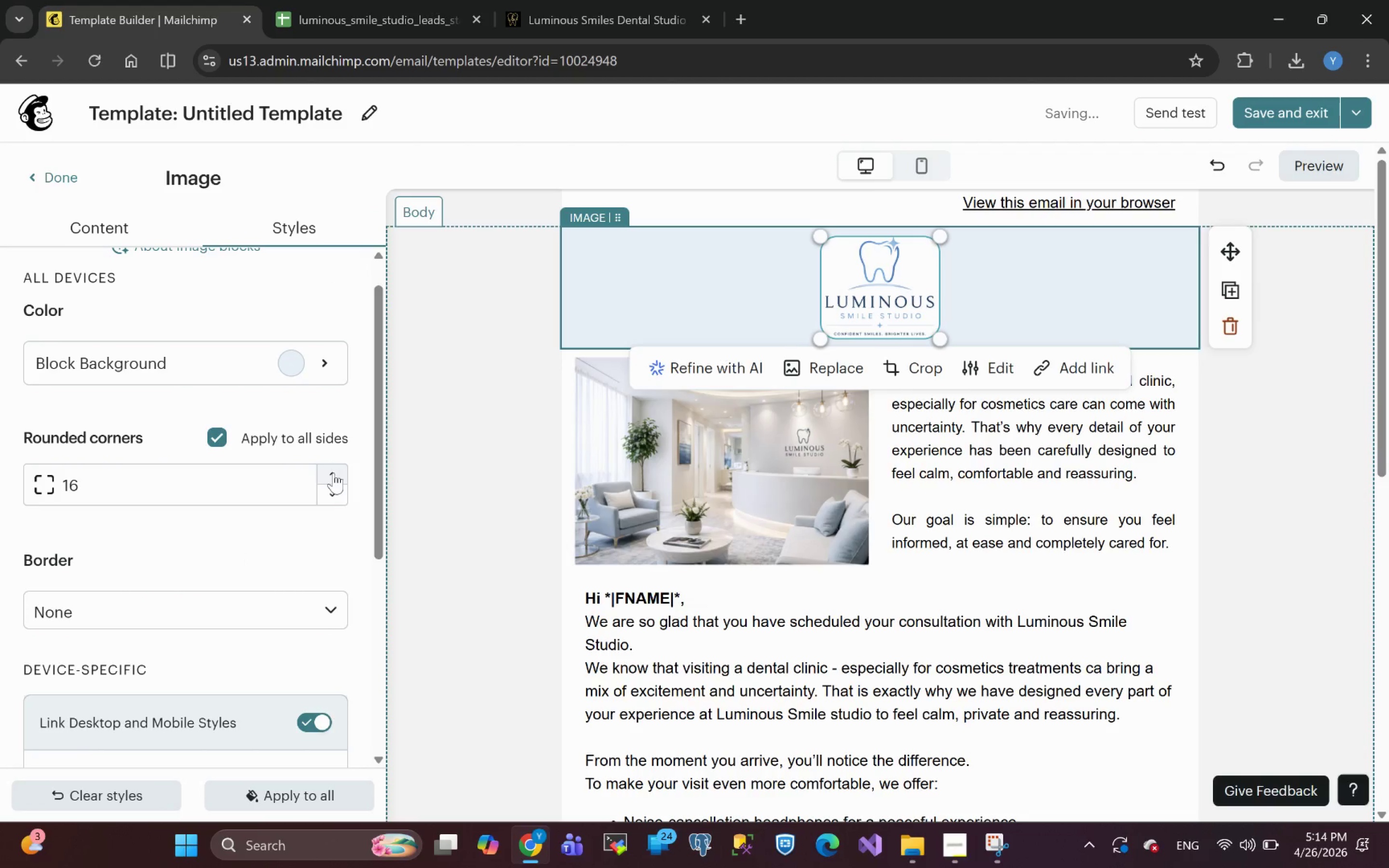 
triple_click([333, 473])
 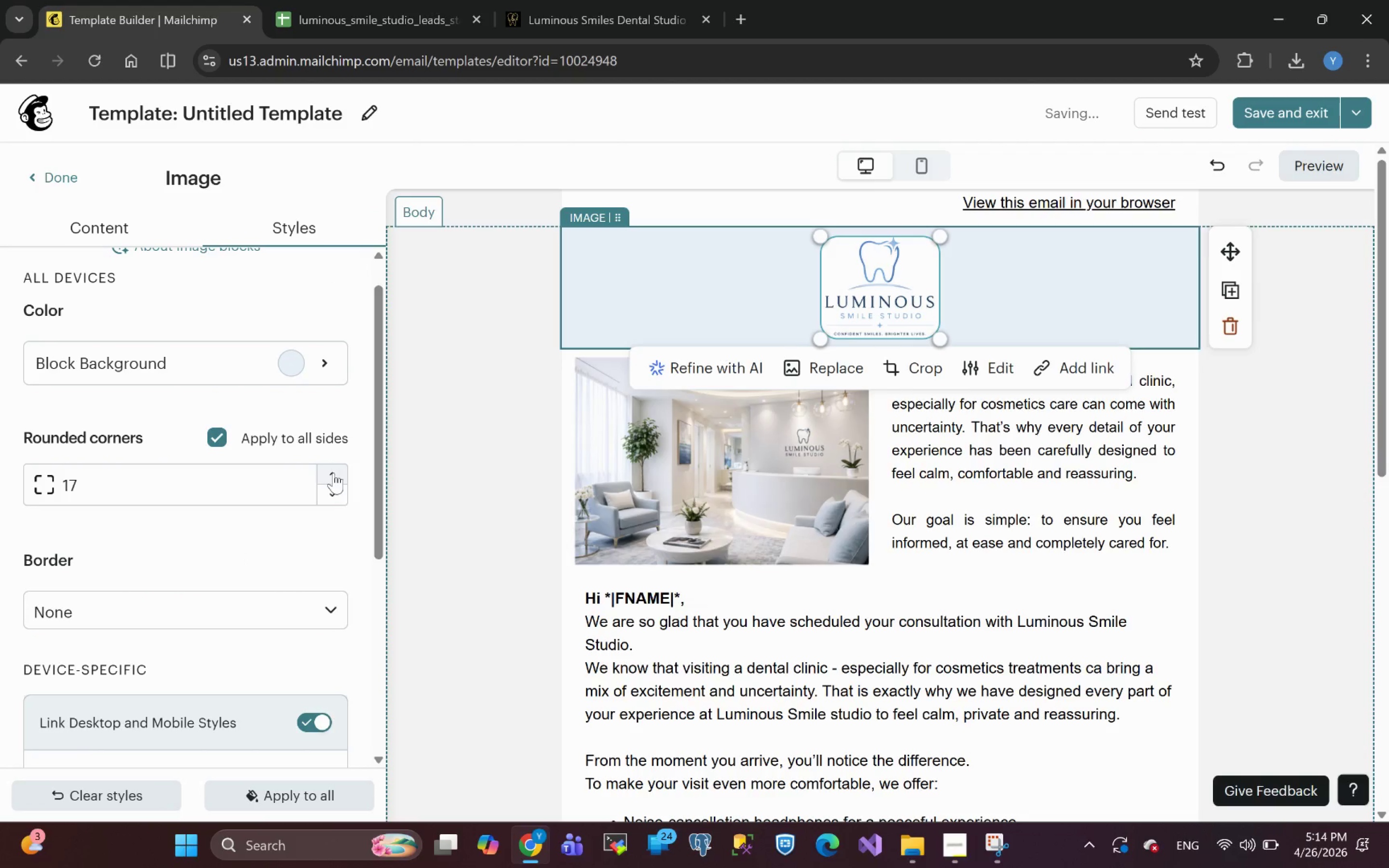 
triple_click([333, 473])
 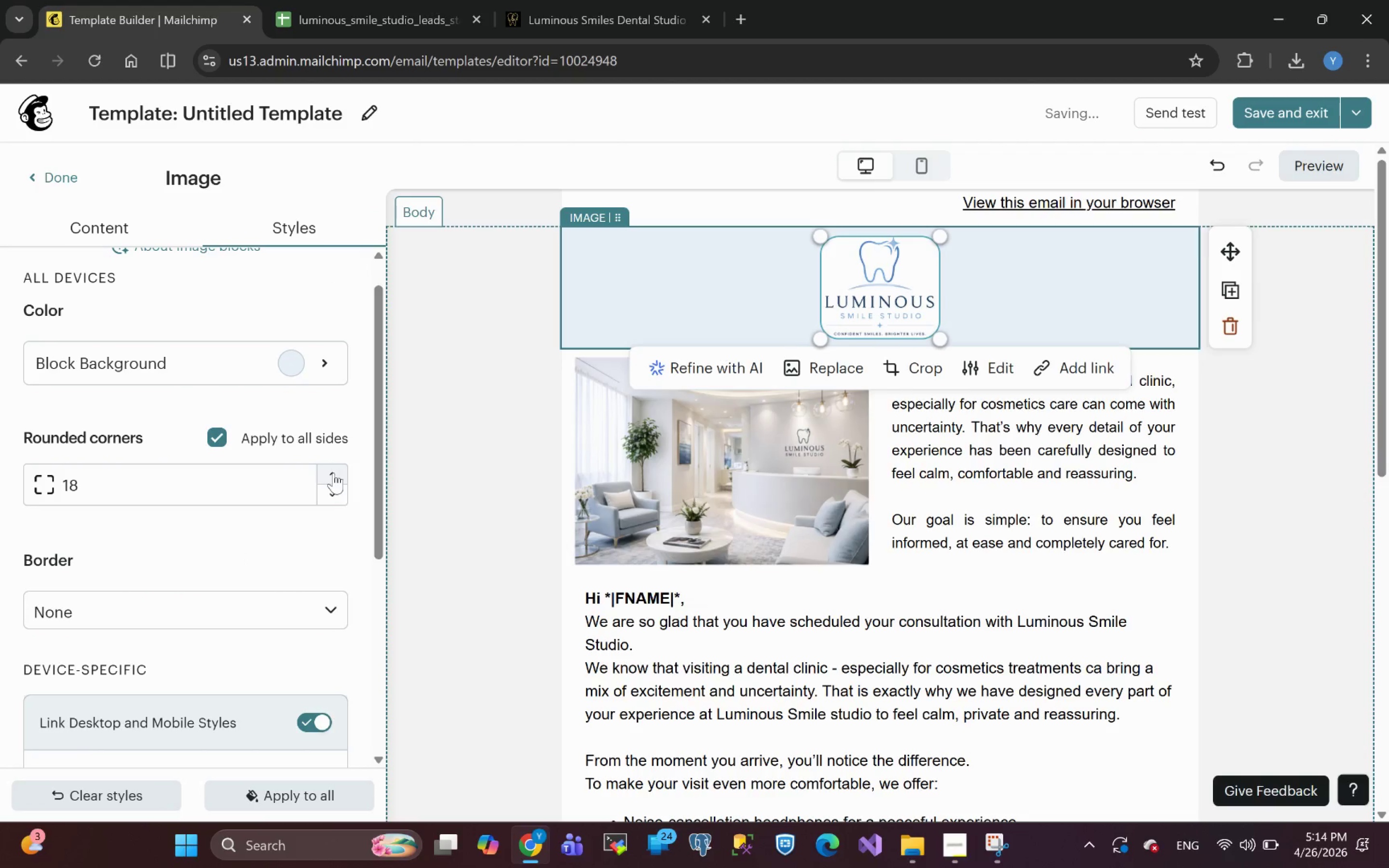 
triple_click([333, 473])
 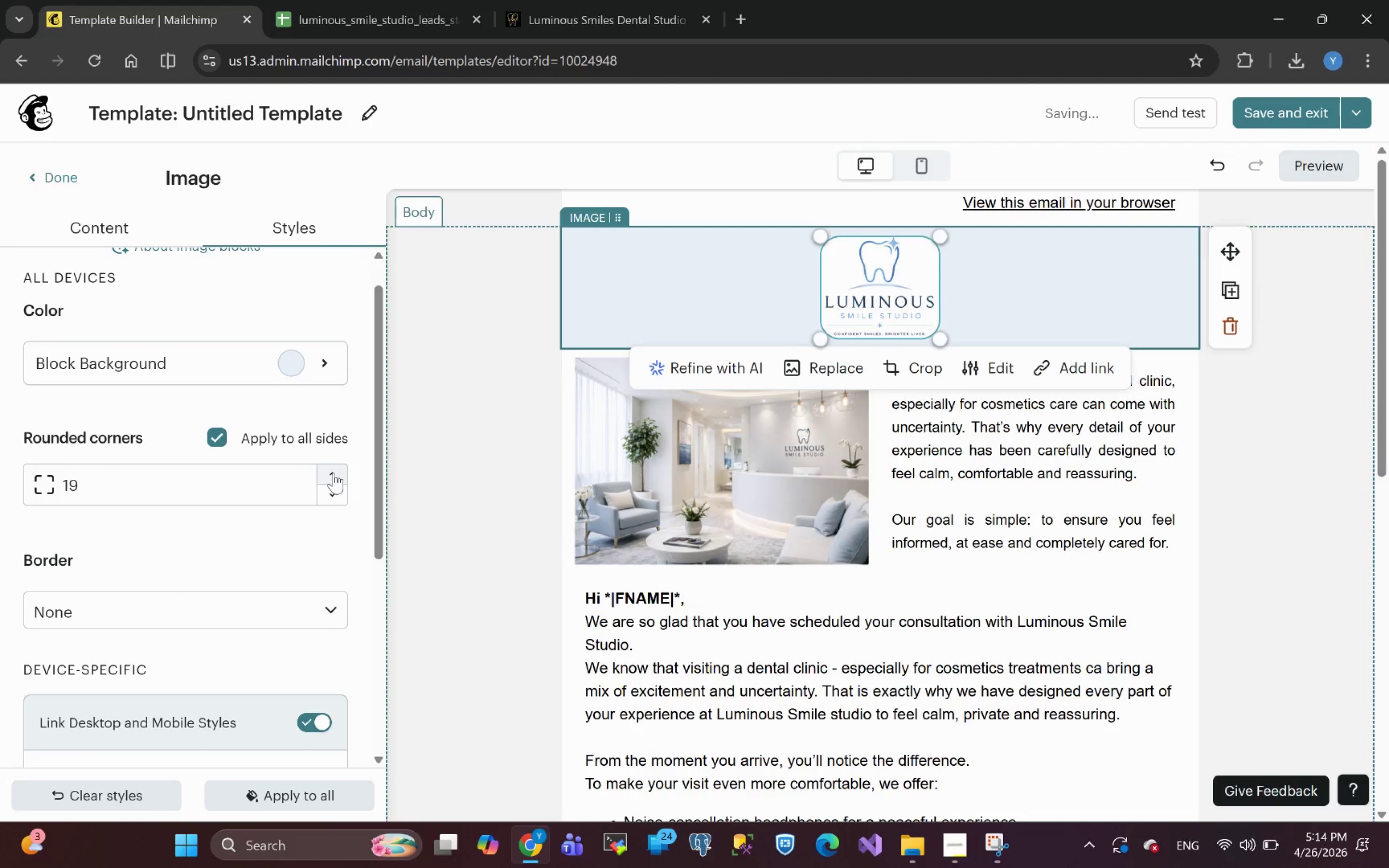 
triple_click([333, 473])
 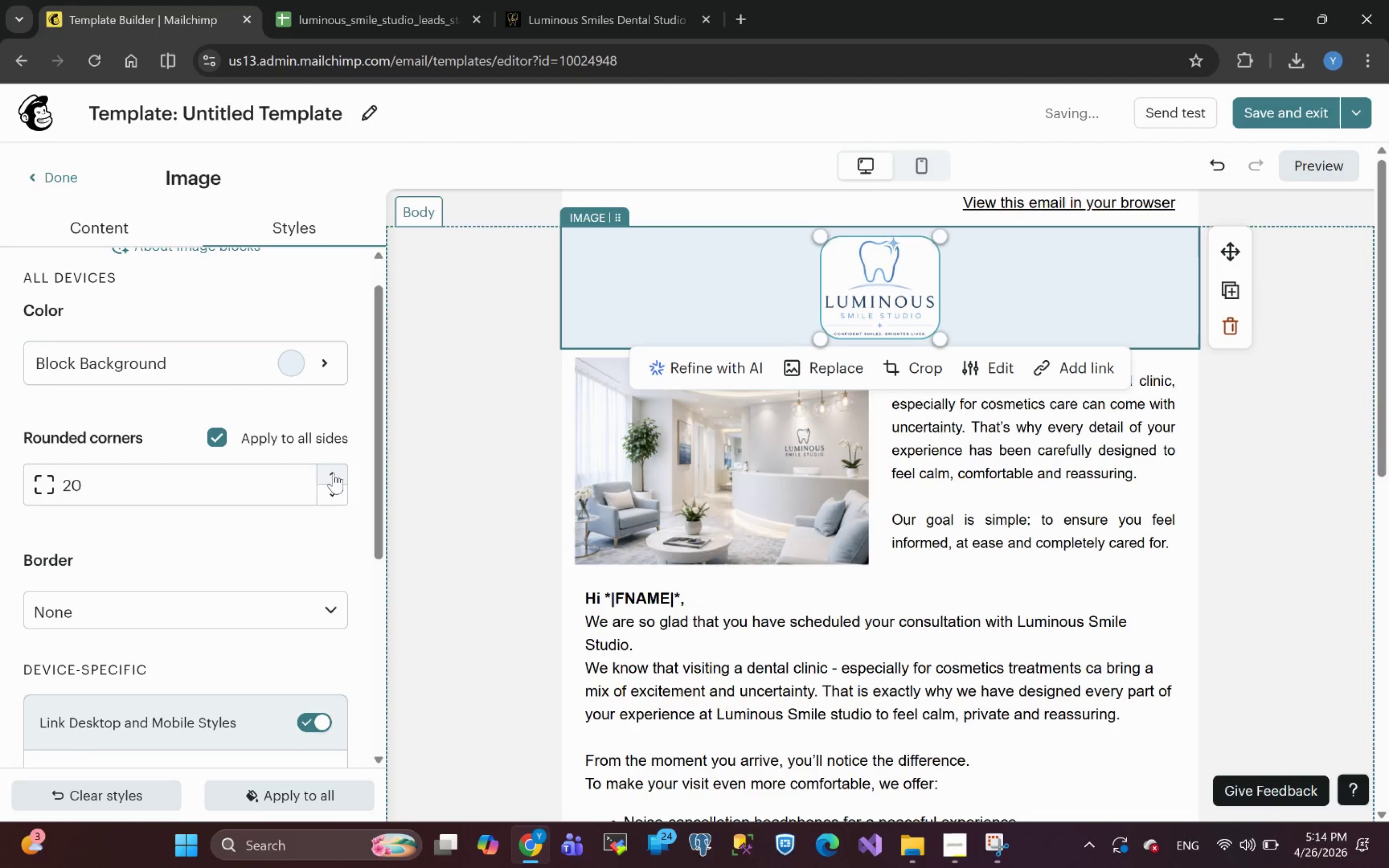 
triple_click([333, 473])
 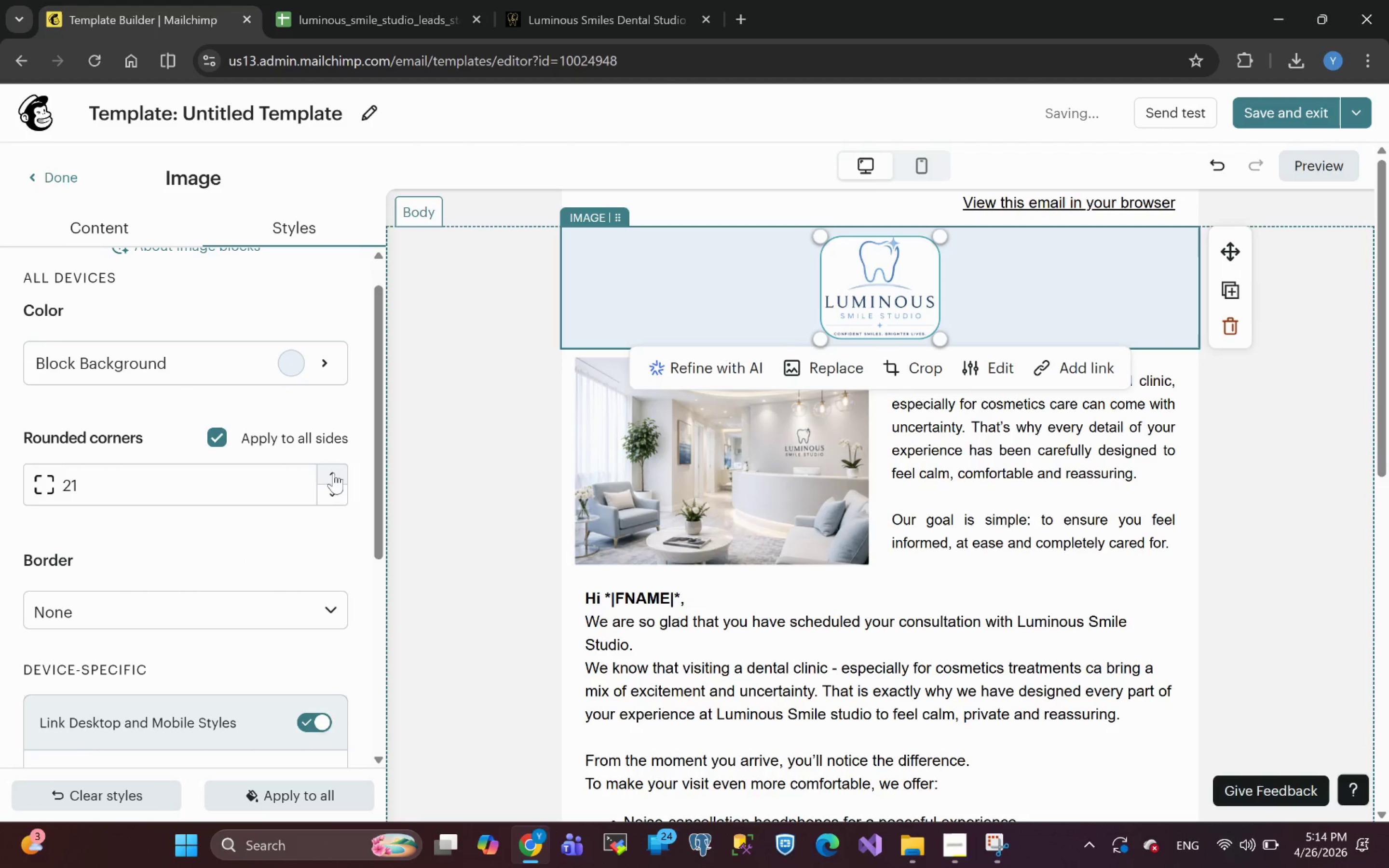 
triple_click([333, 473])
 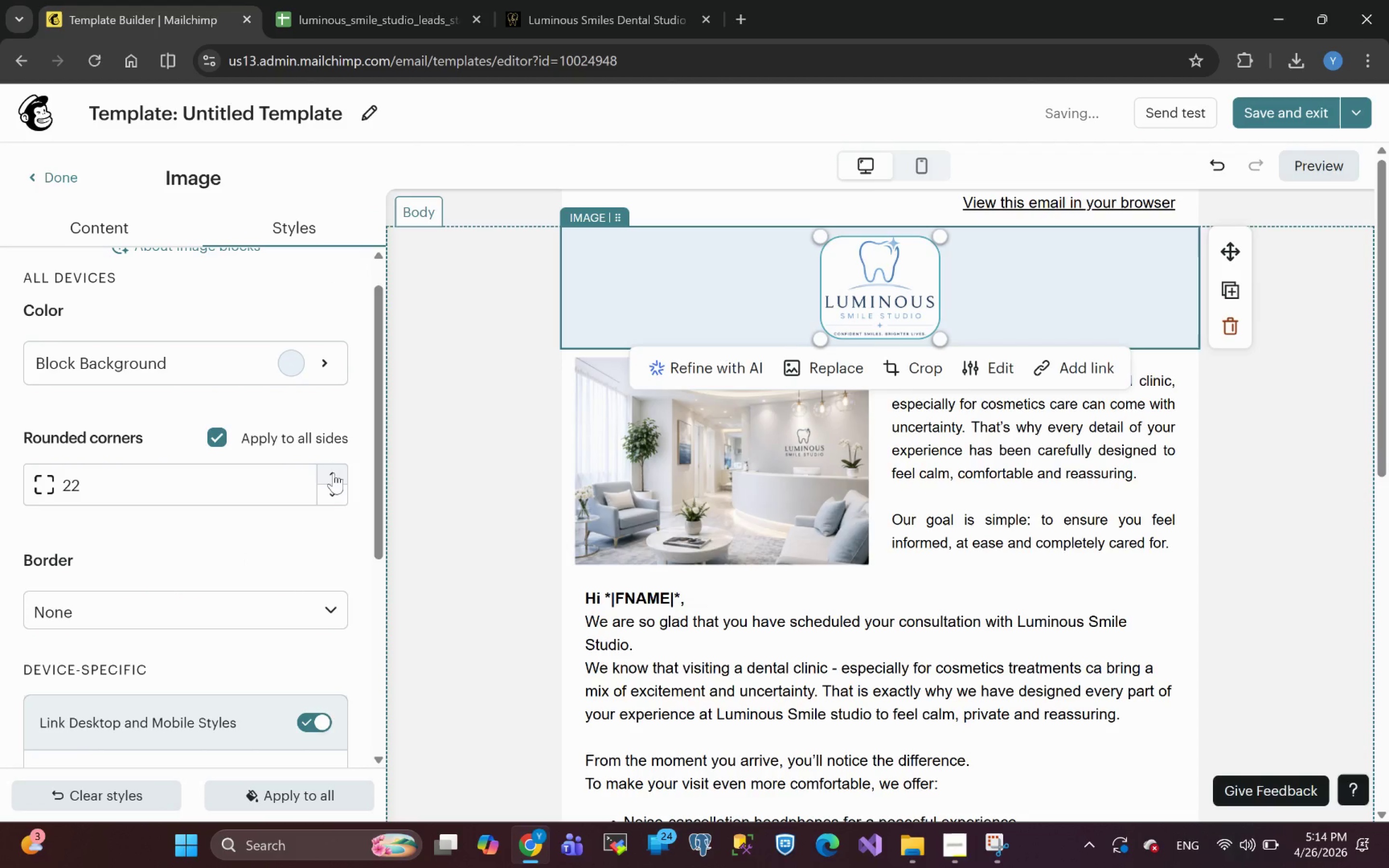 
triple_click([333, 473])
 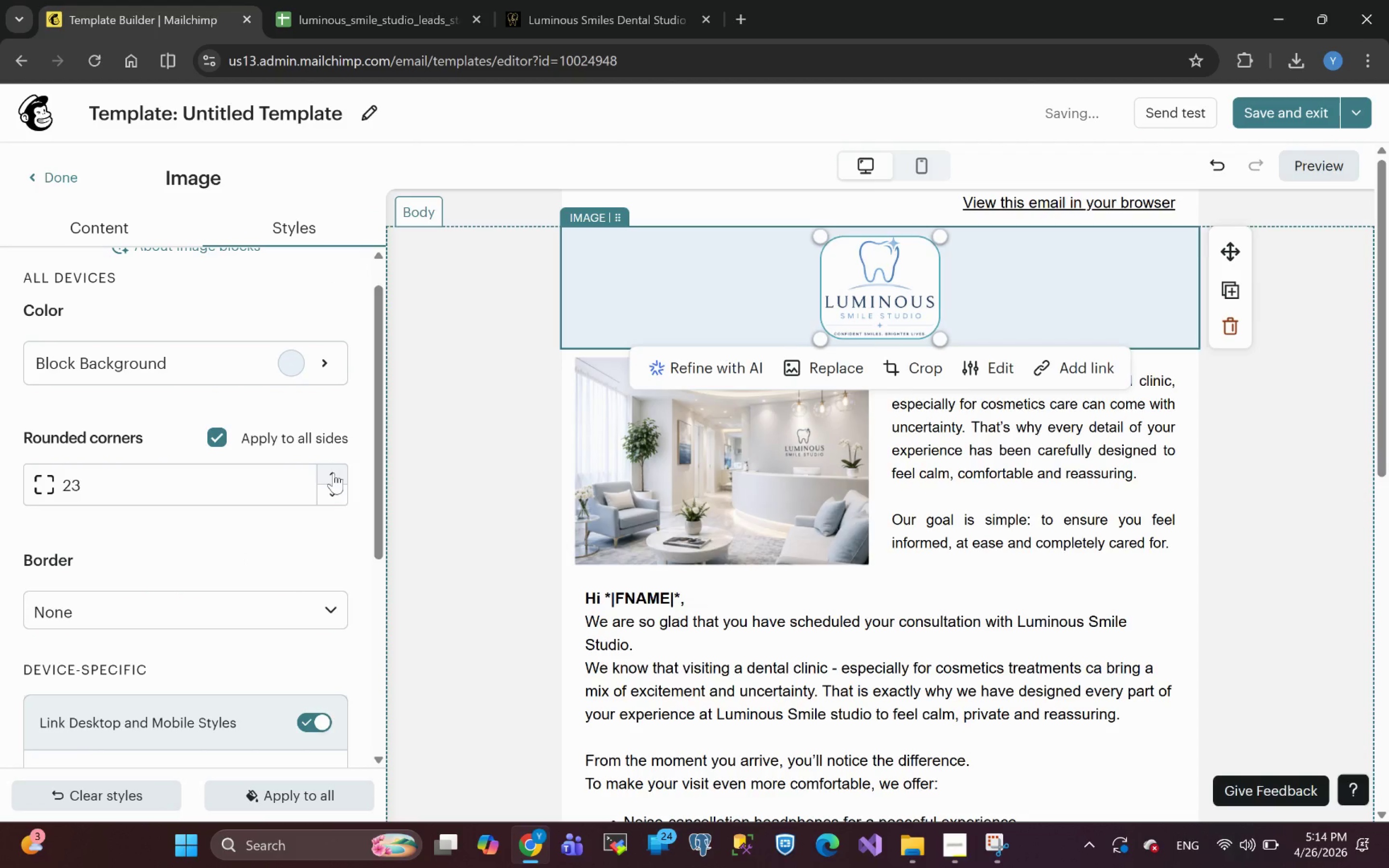 
triple_click([333, 473])
 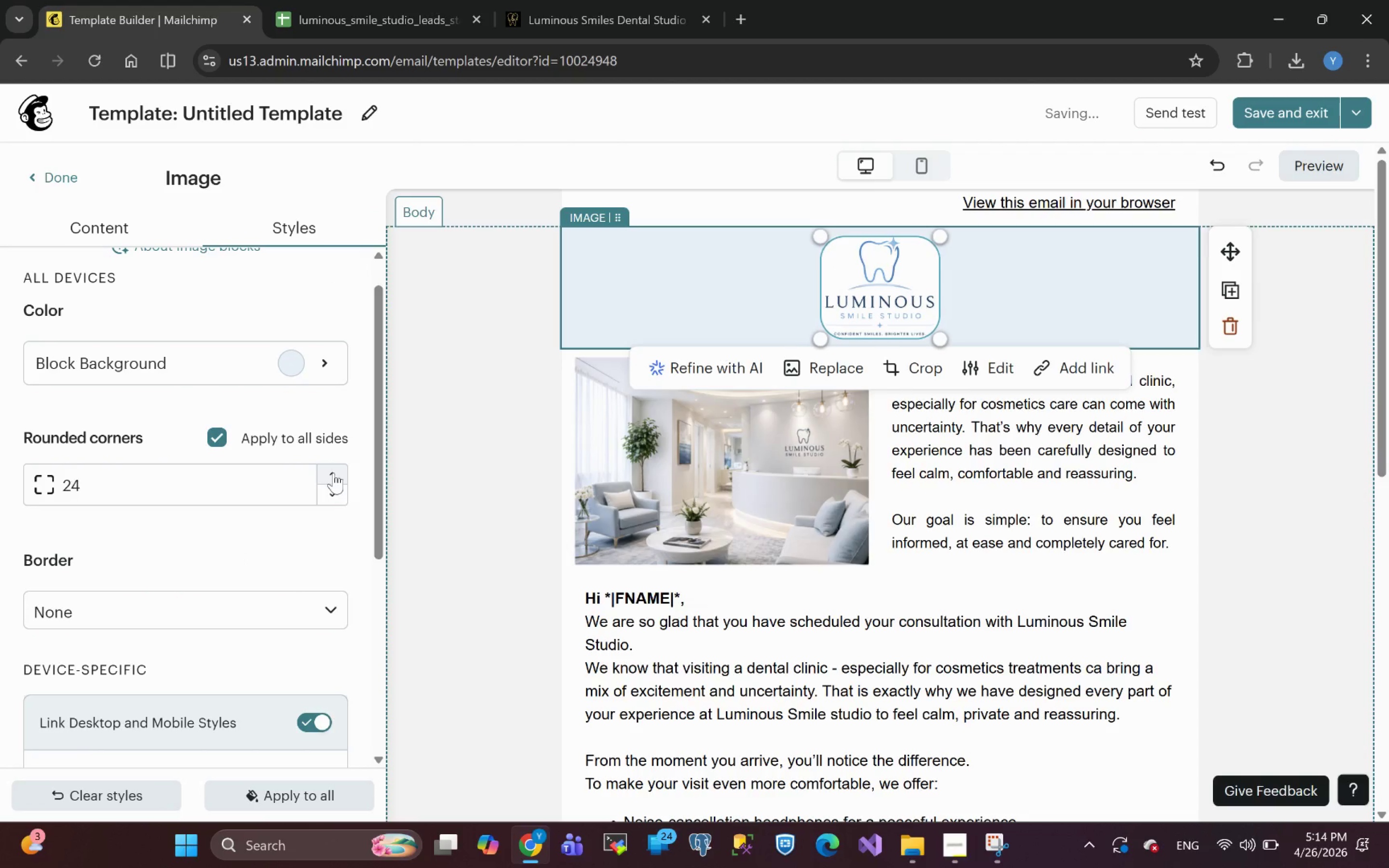 
triple_click([333, 473])
 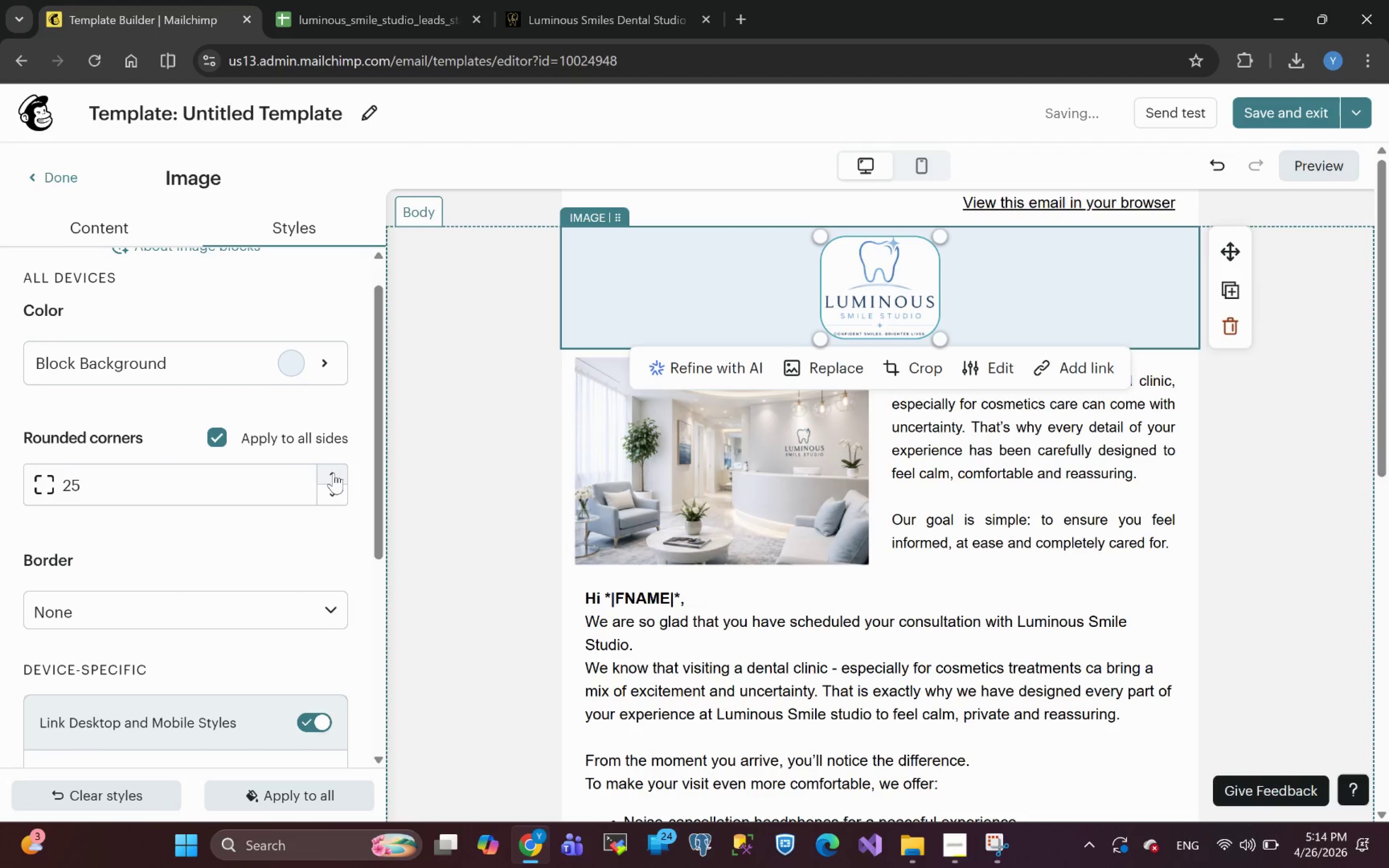 
triple_click([333, 473])
 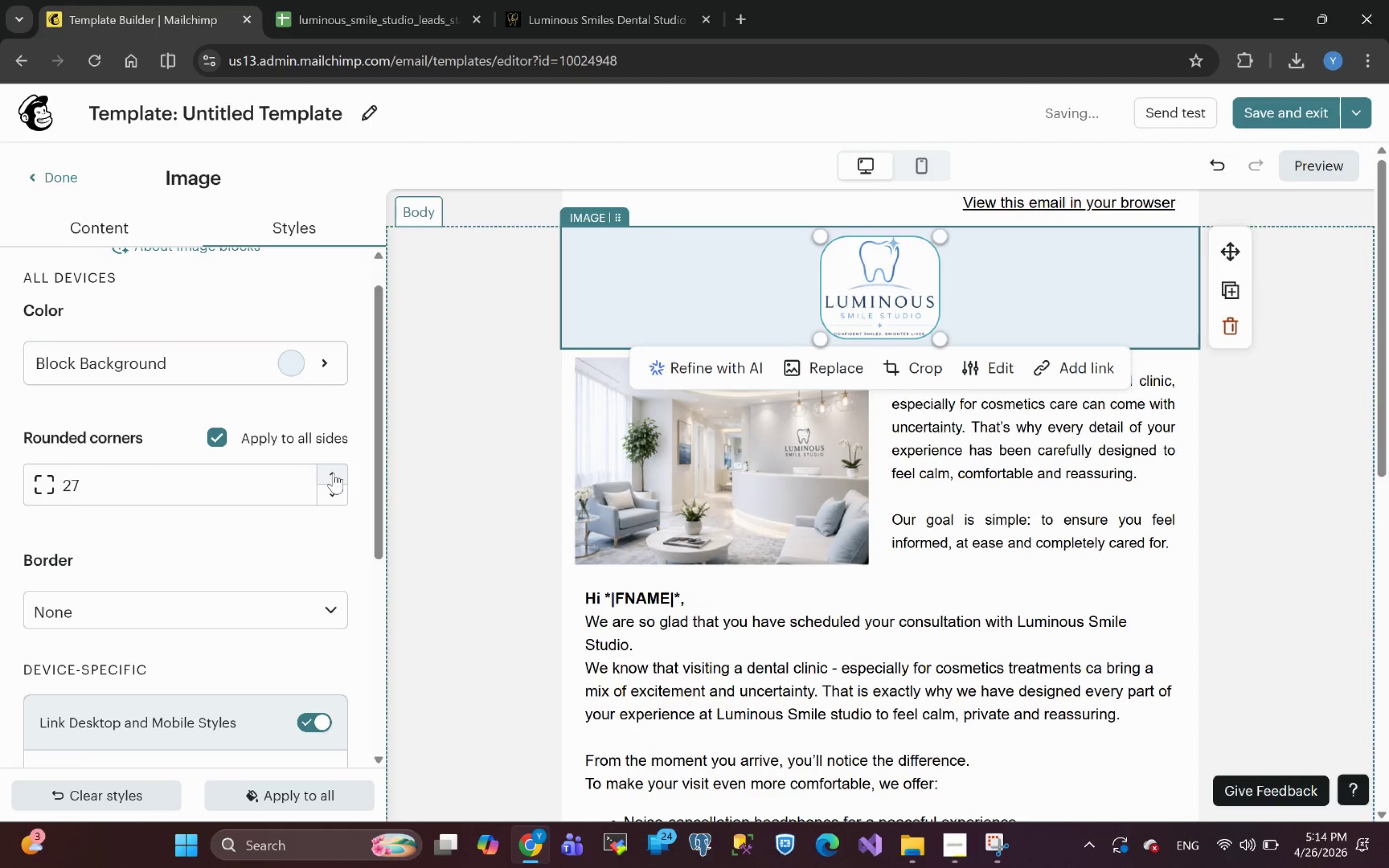 
double_click([333, 473])
 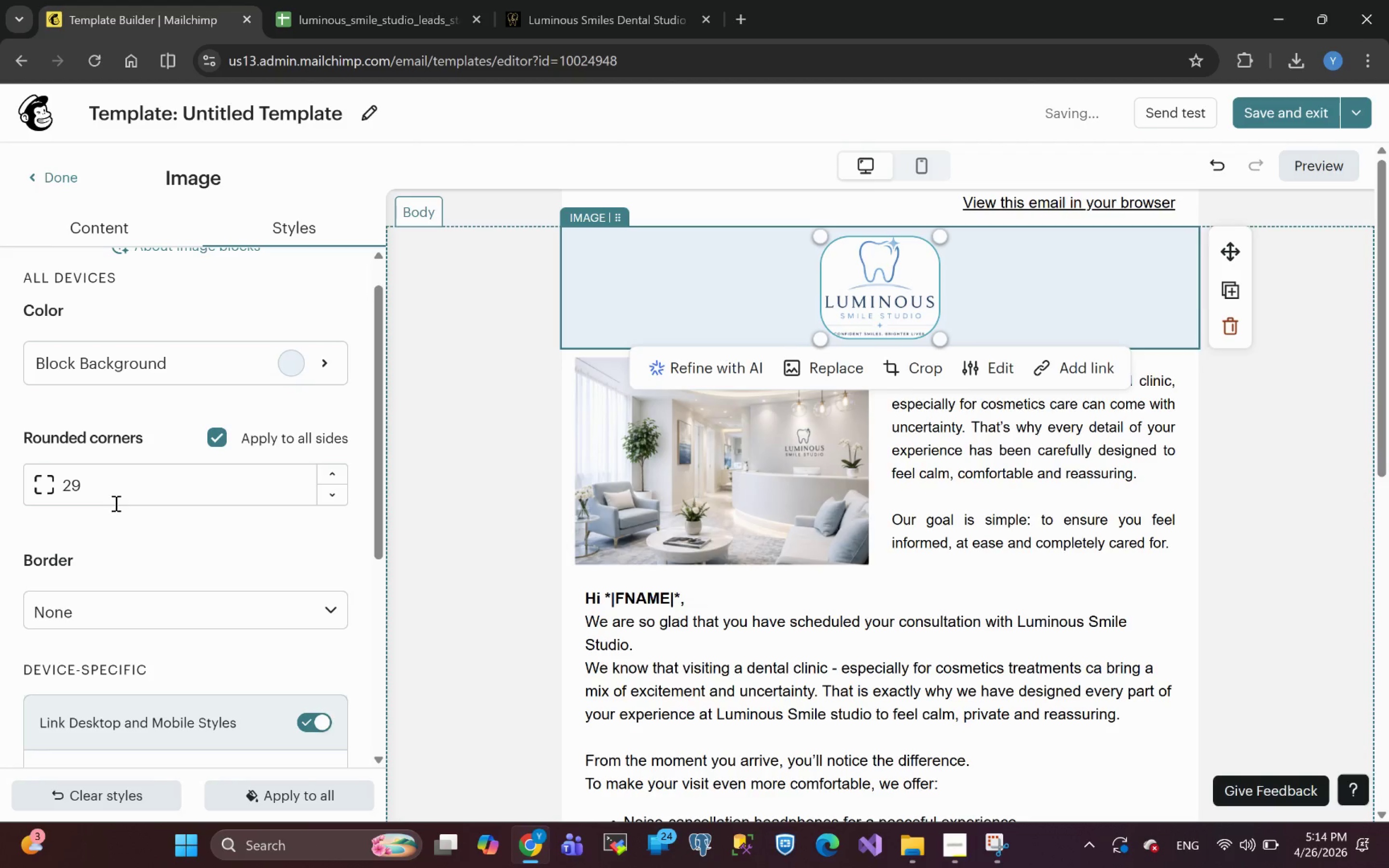 
left_click_drag(start_coordinate=[117, 489], to_coordinate=[6, 491])
 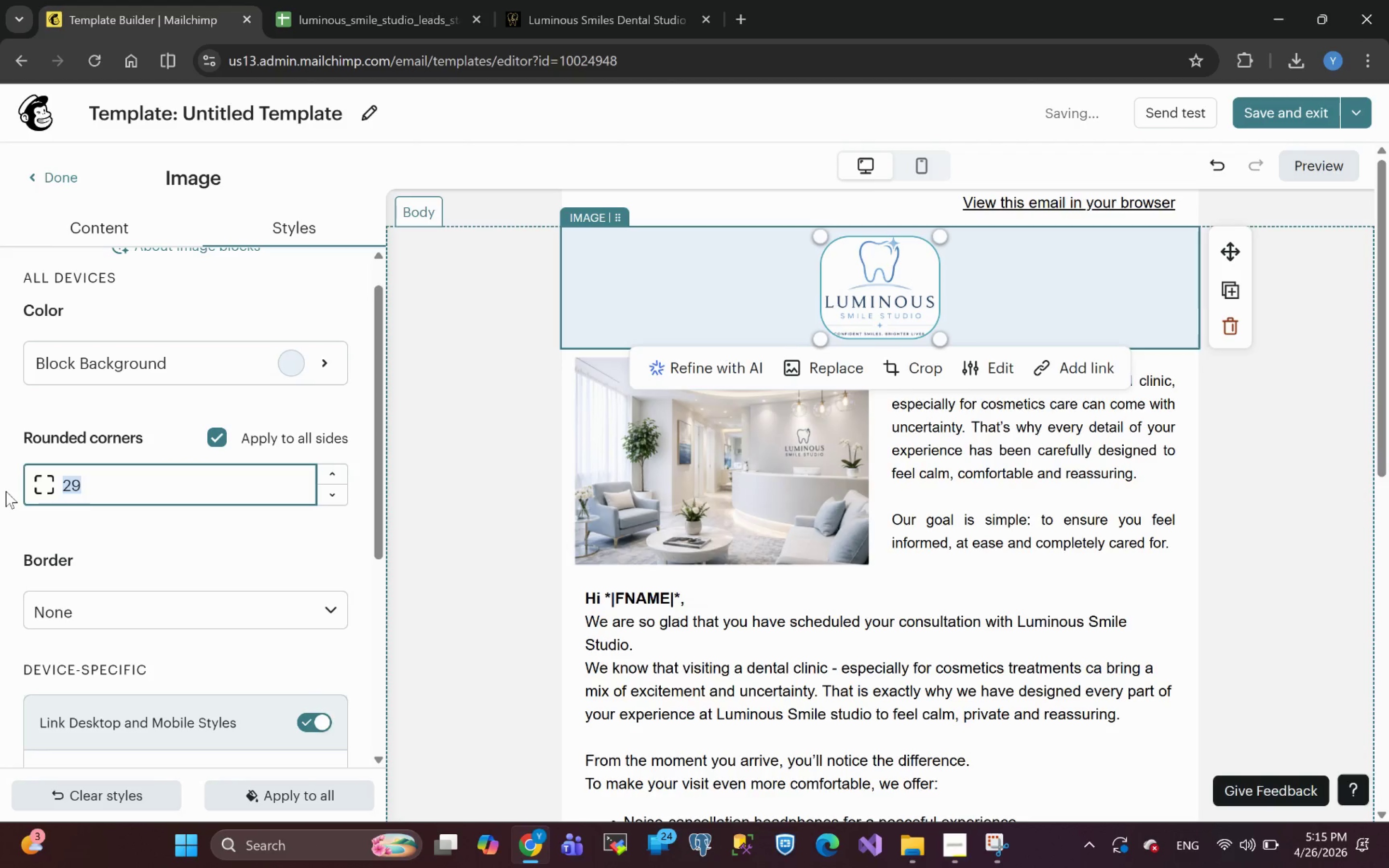 
type(60)
 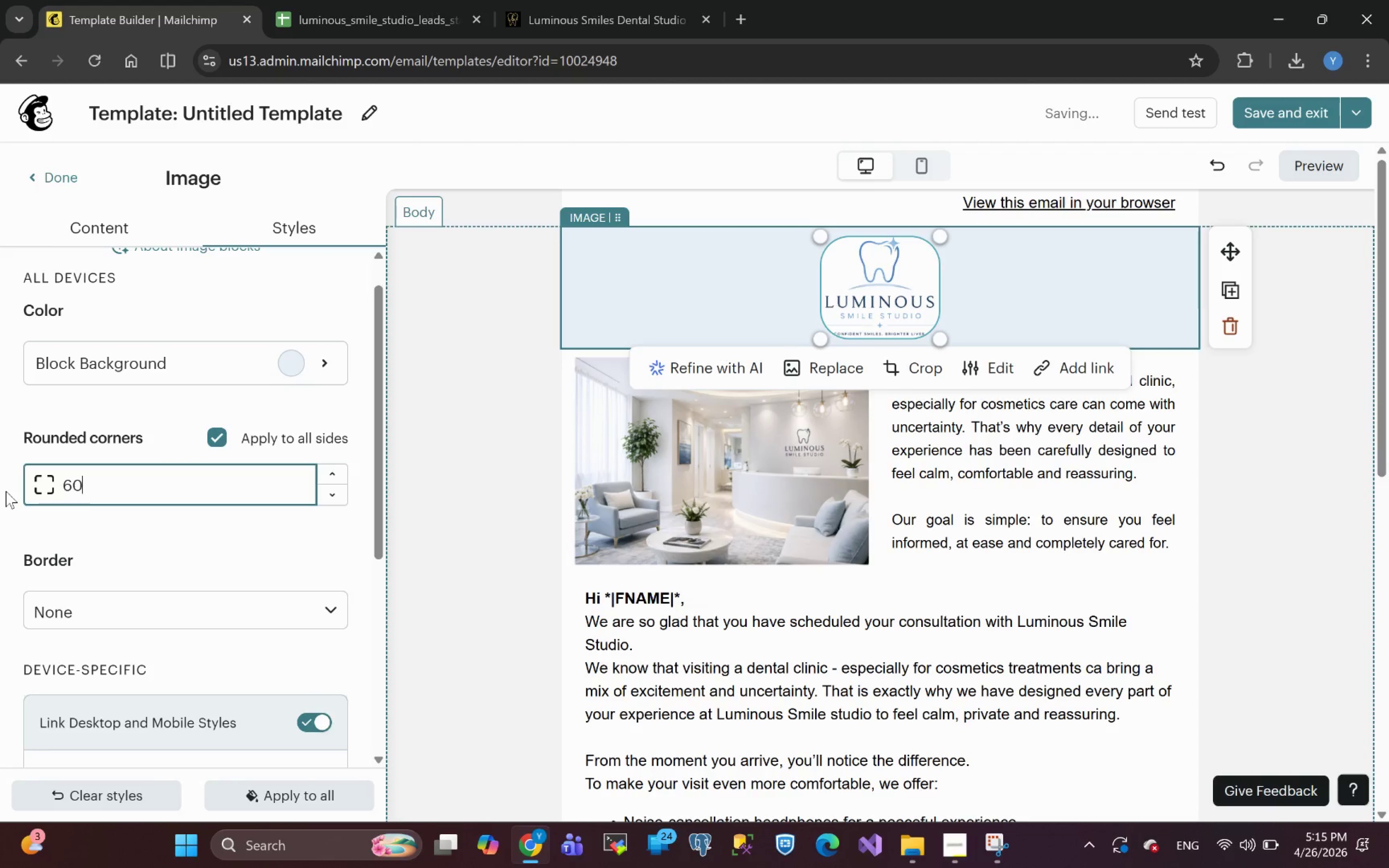 
key(Enter)
 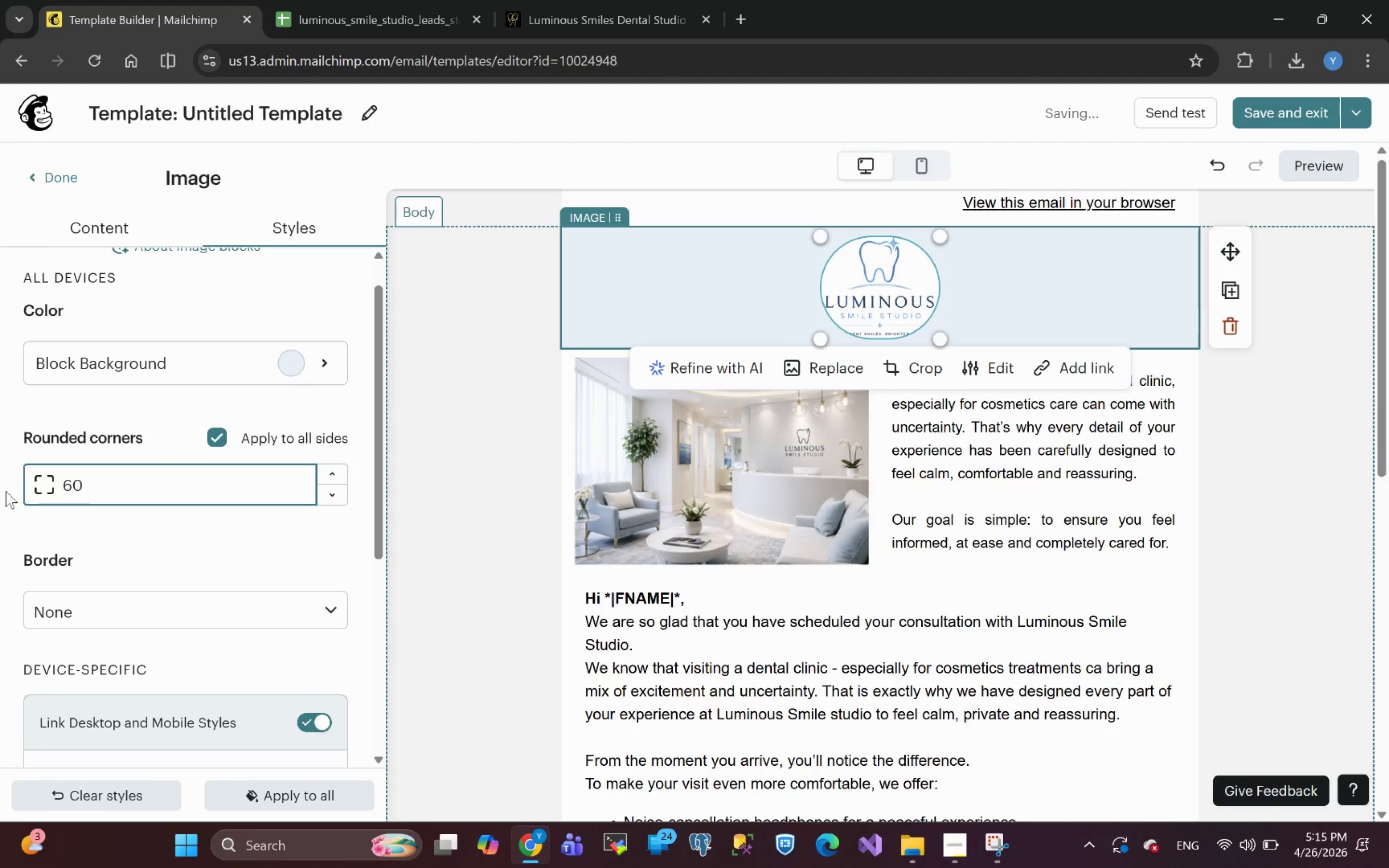 
wait(8.33)
 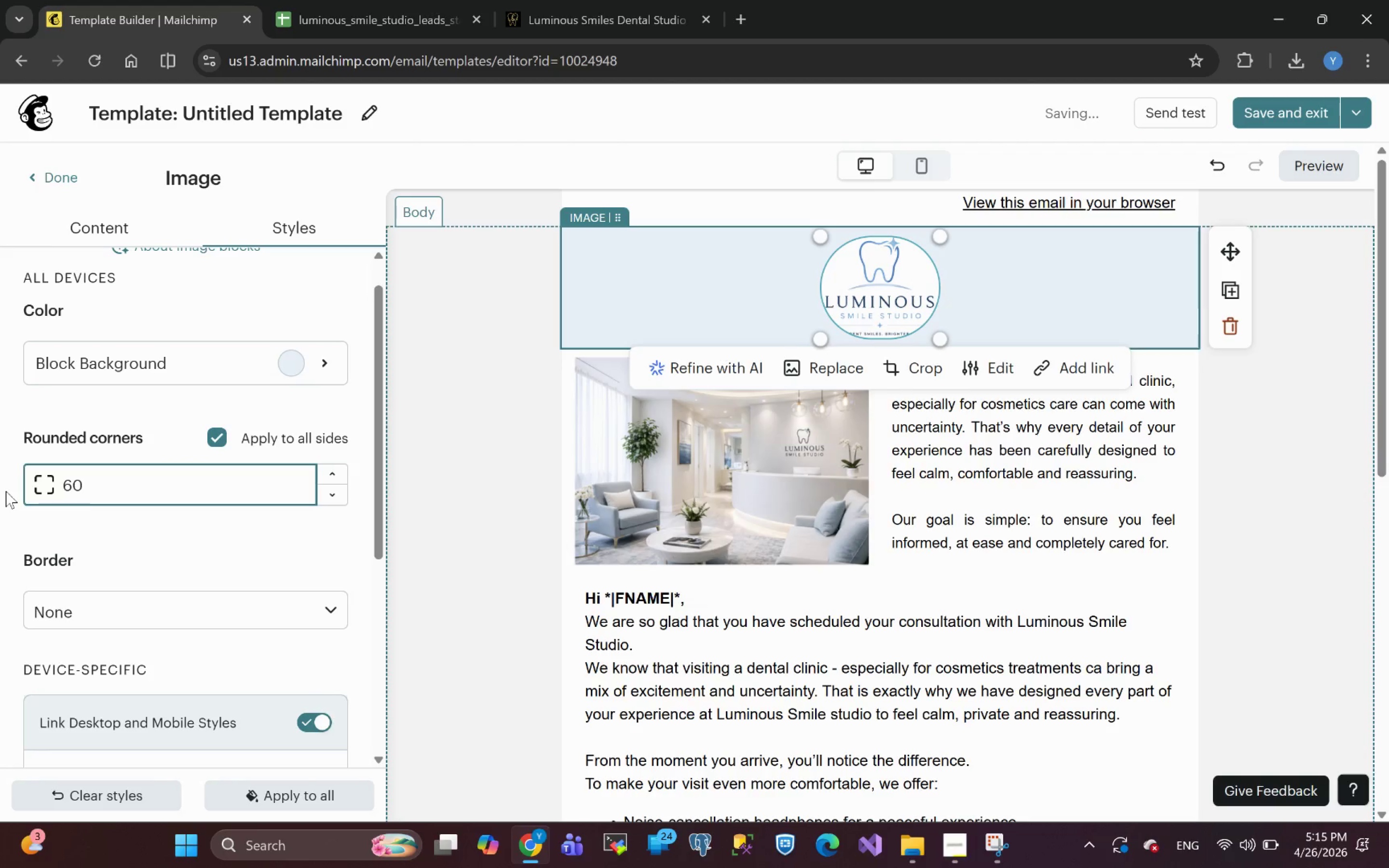 
left_click([1254, 556])
 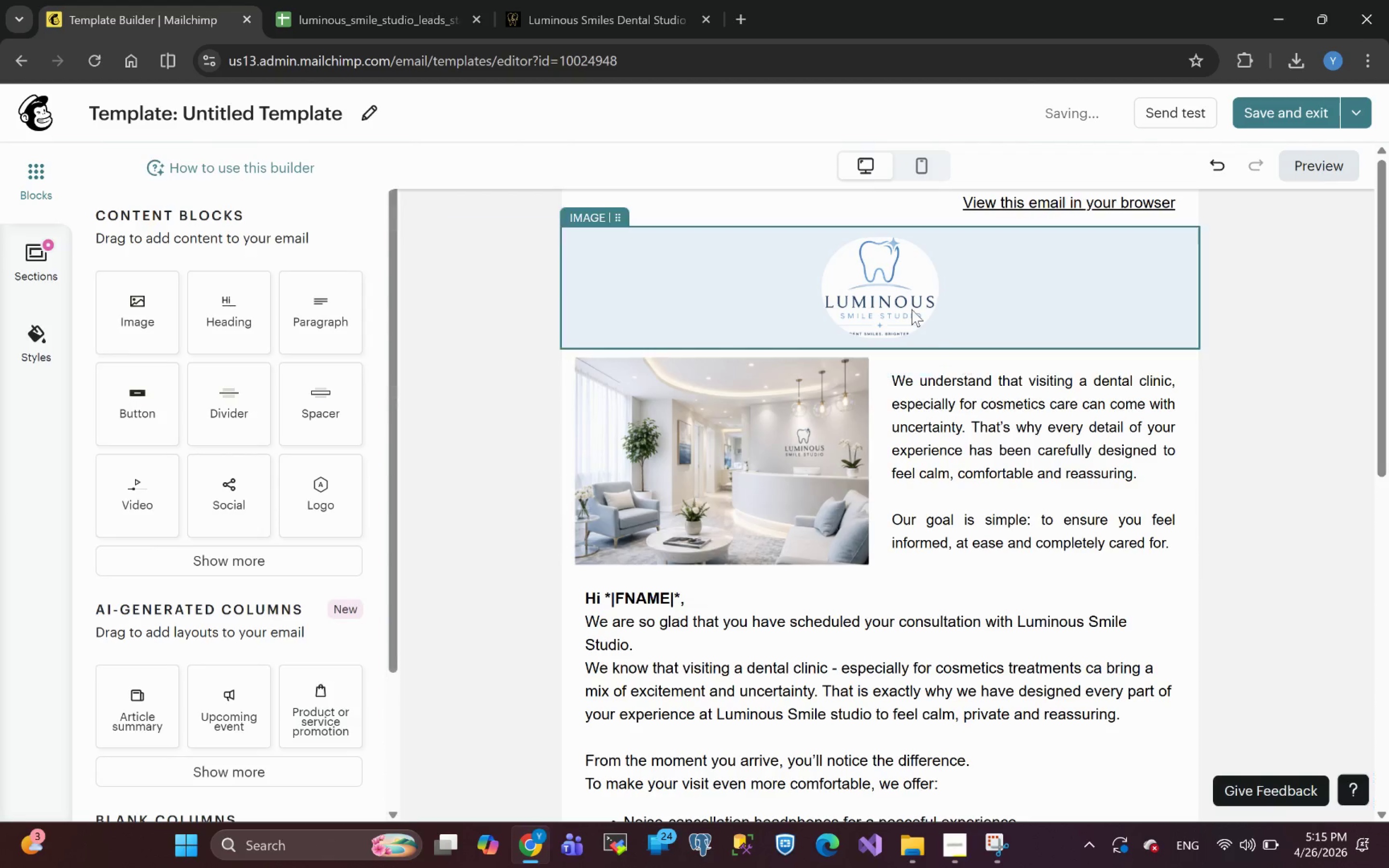 
left_click([885, 278])
 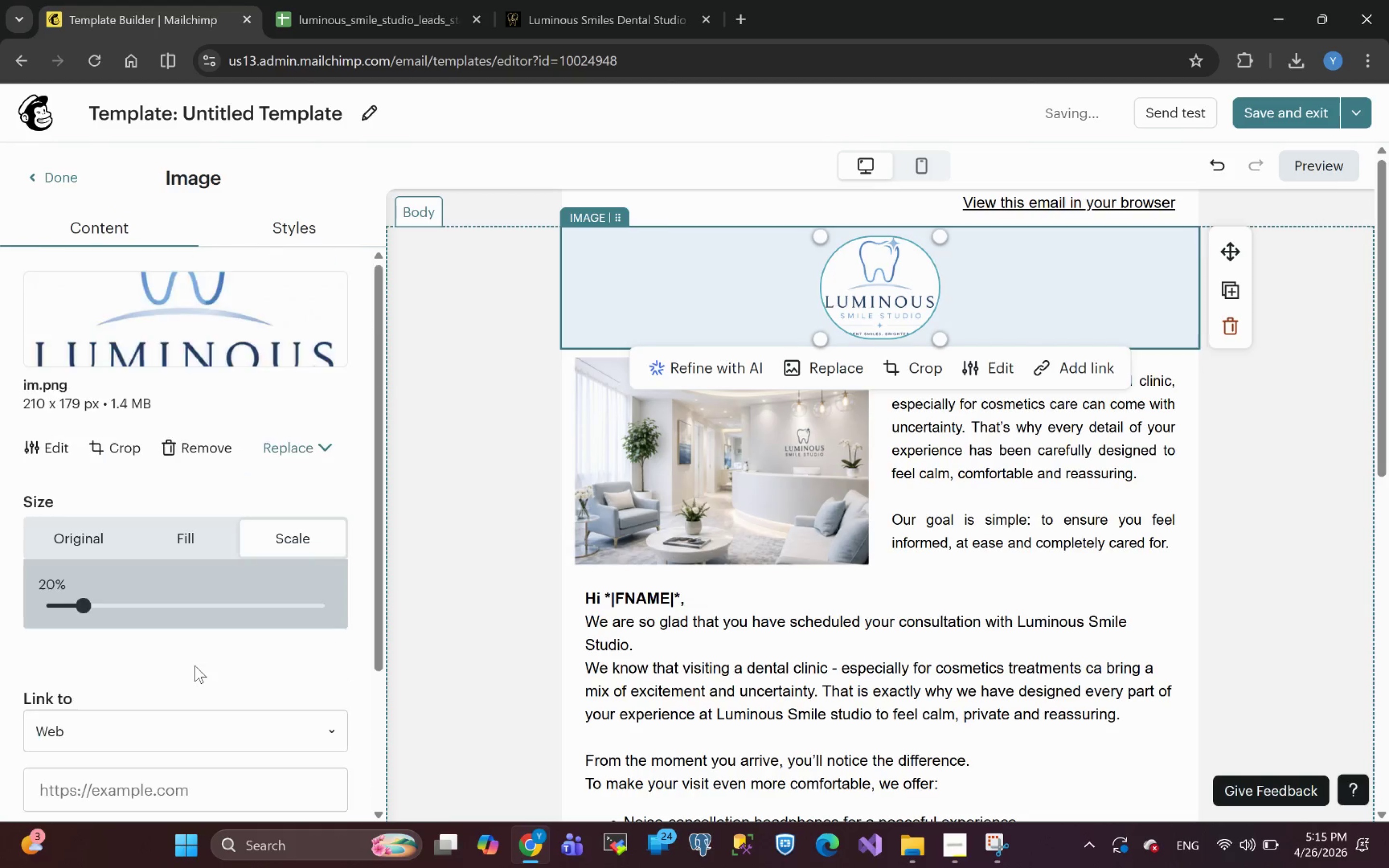 
left_click([285, 221])
 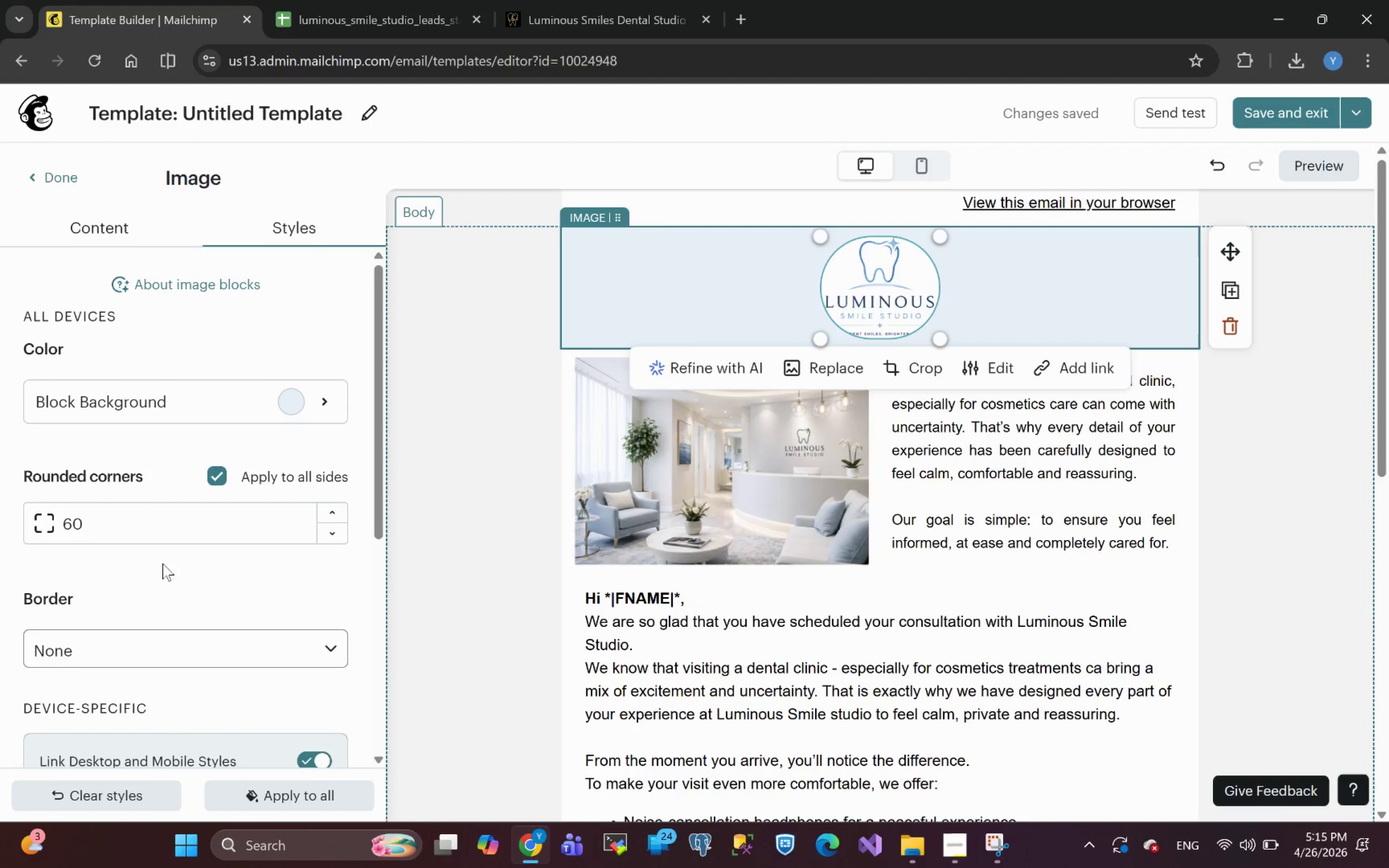 
left_click_drag(start_coordinate=[131, 527], to_coordinate=[0, 533])
 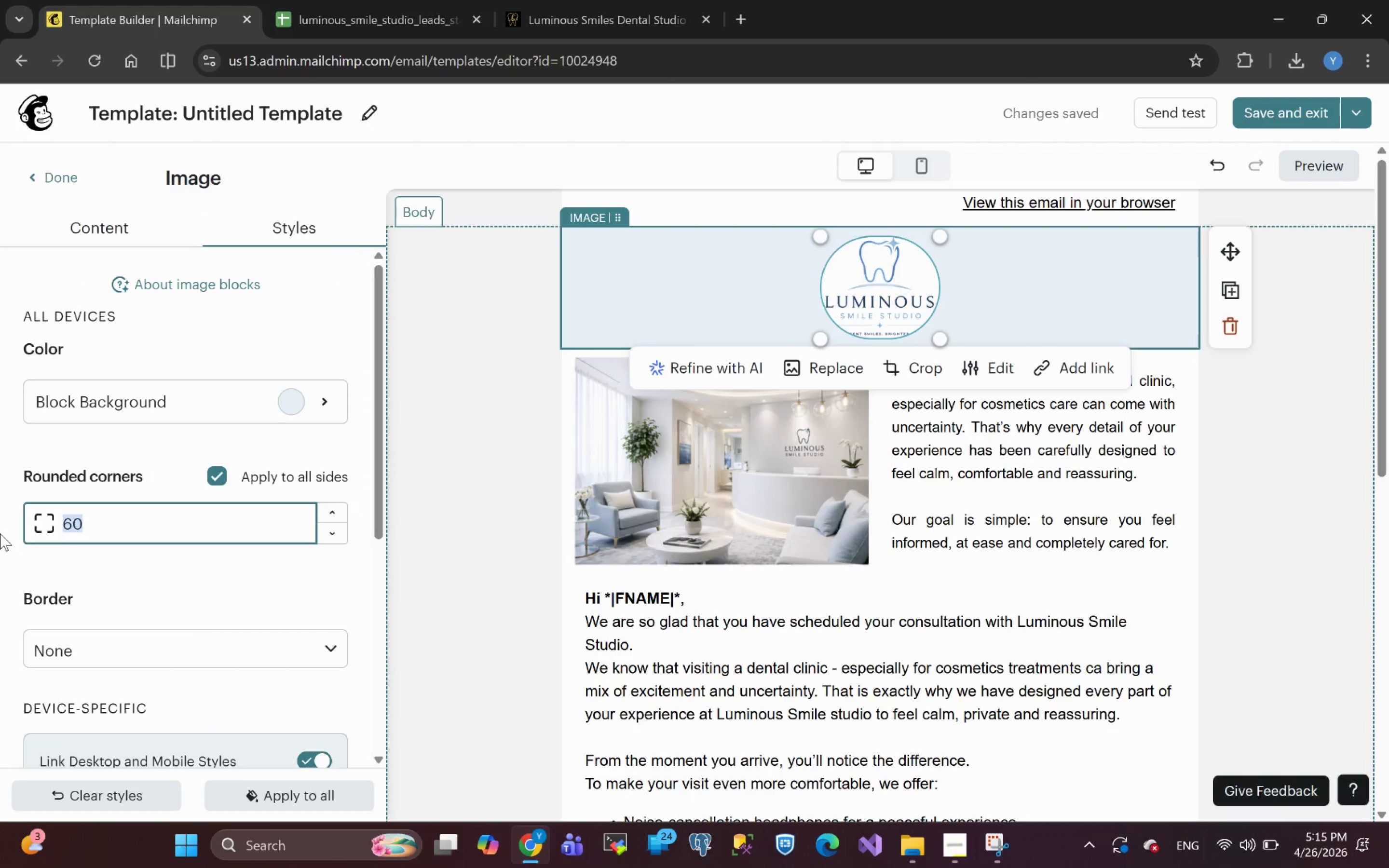 
key(0)
 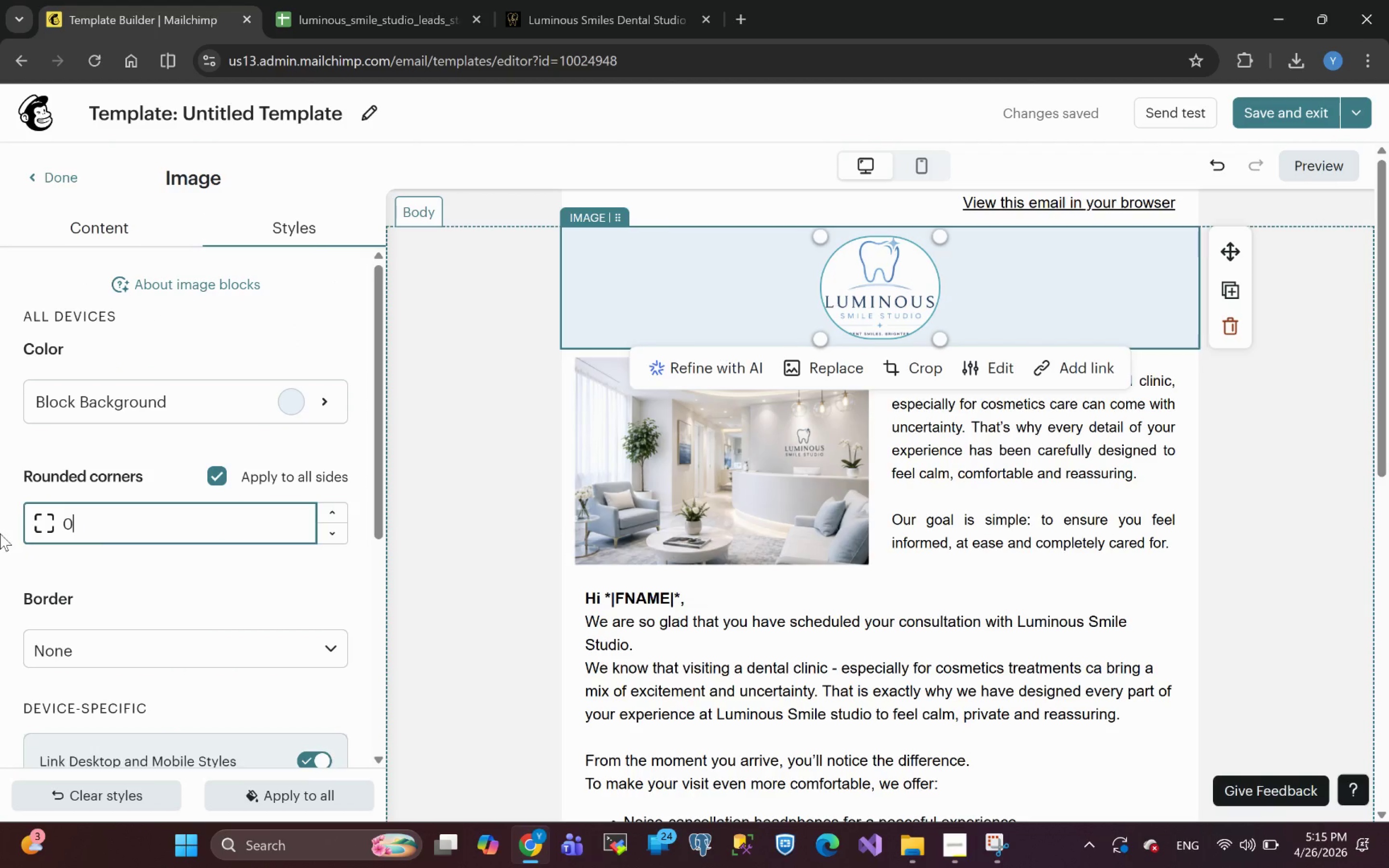 
key(Enter)
 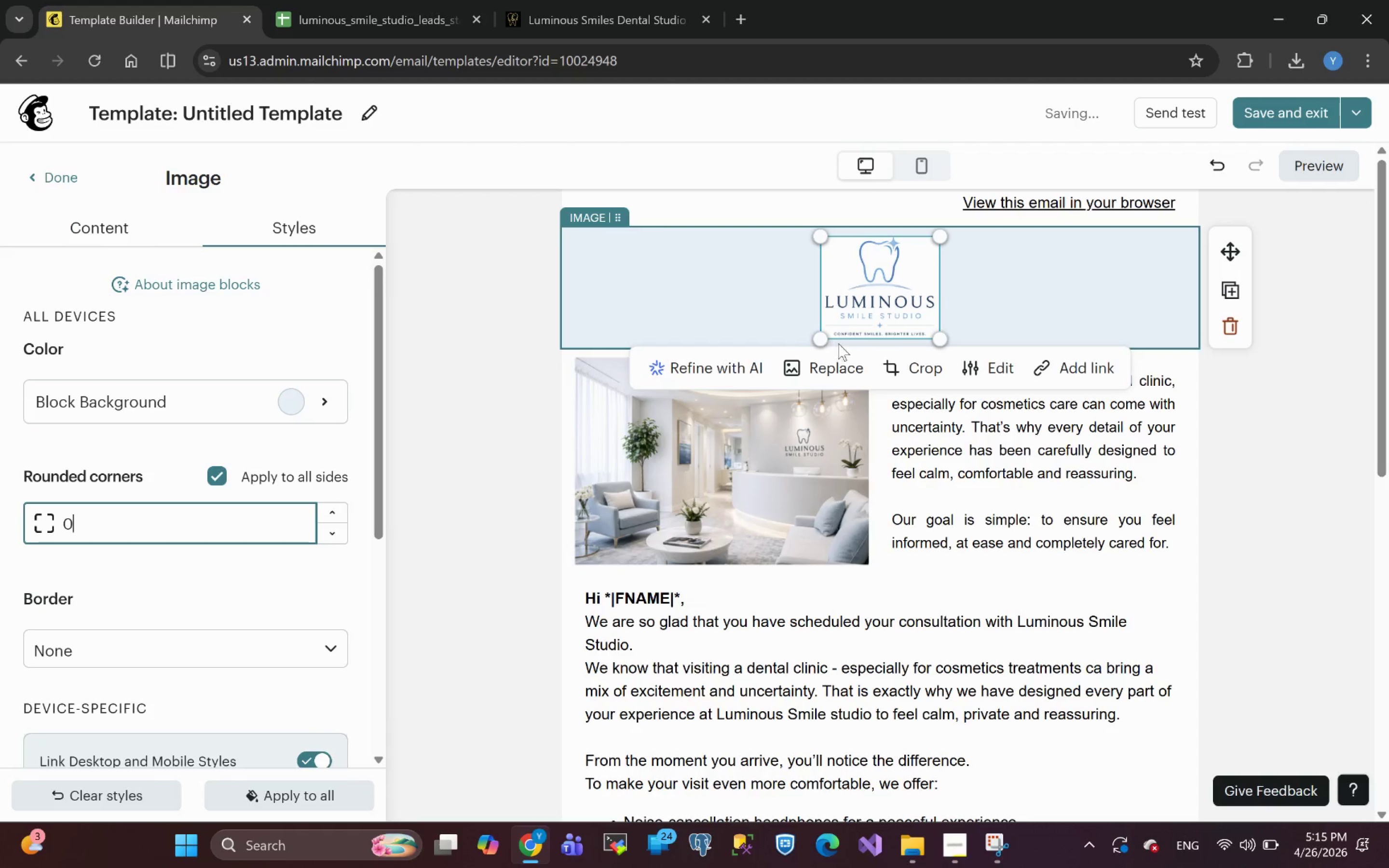 
left_click_drag(start_coordinate=[820, 339], to_coordinate=[779, 351])
 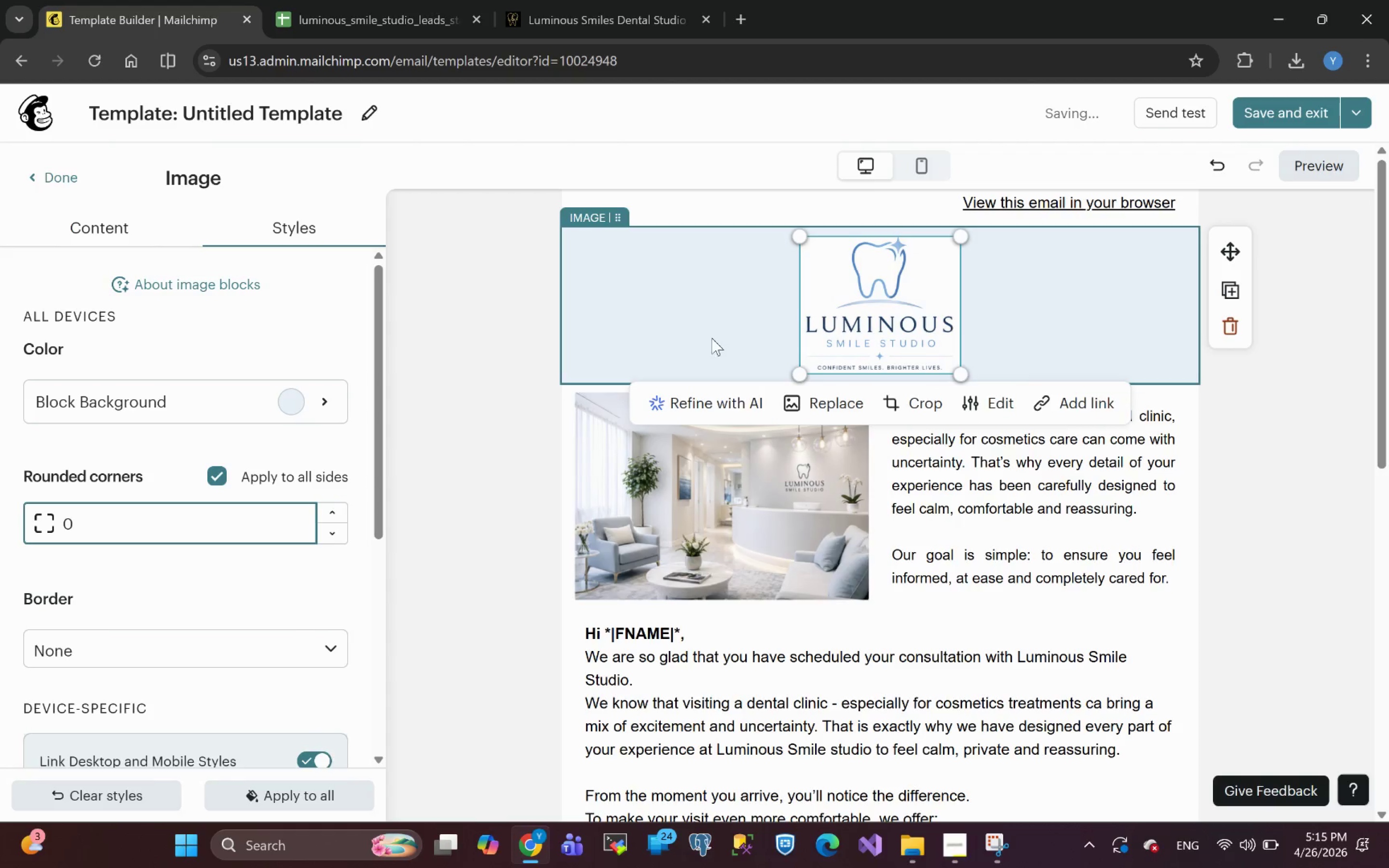 
left_click([711, 337])
 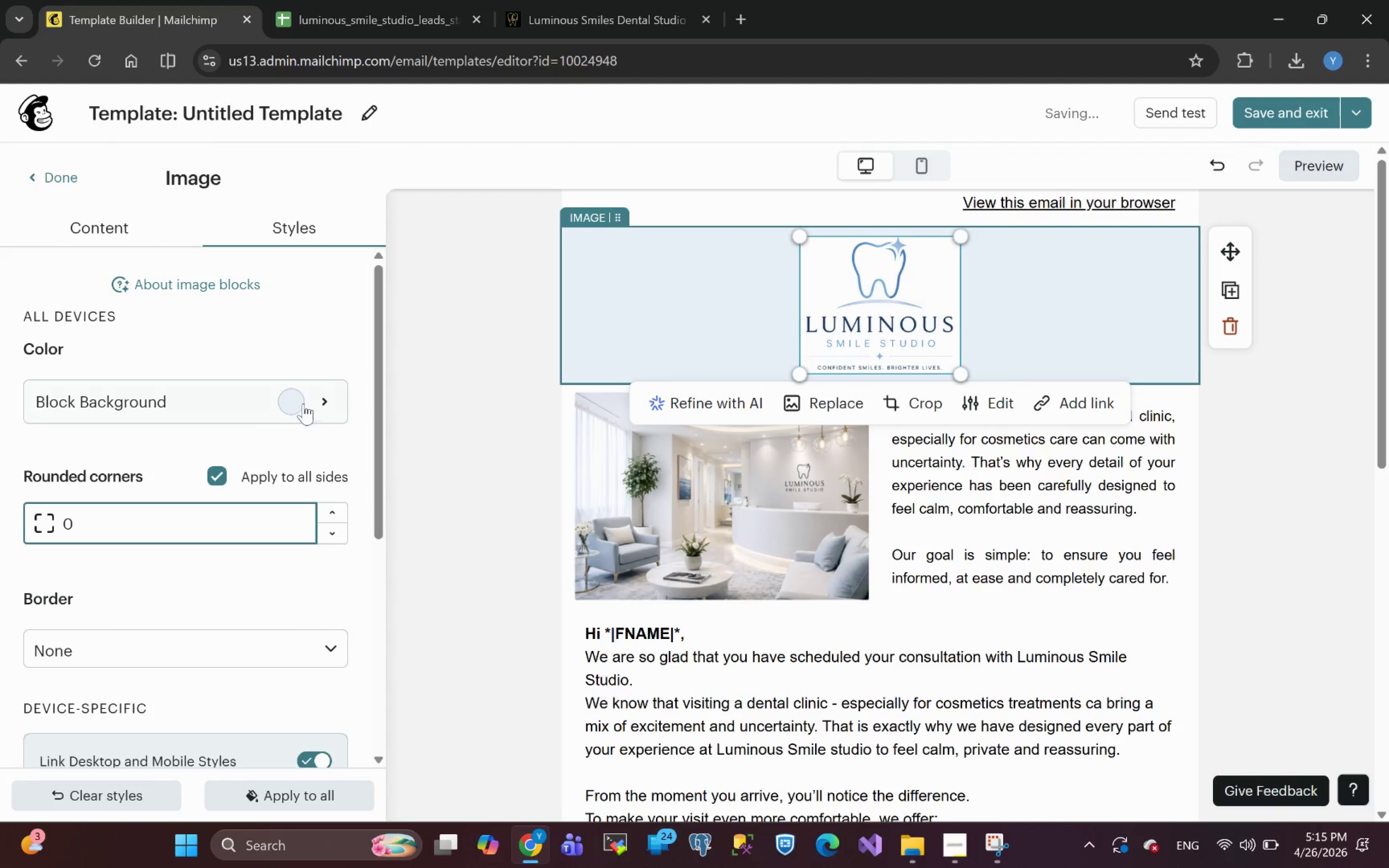 
left_click([300, 402])
 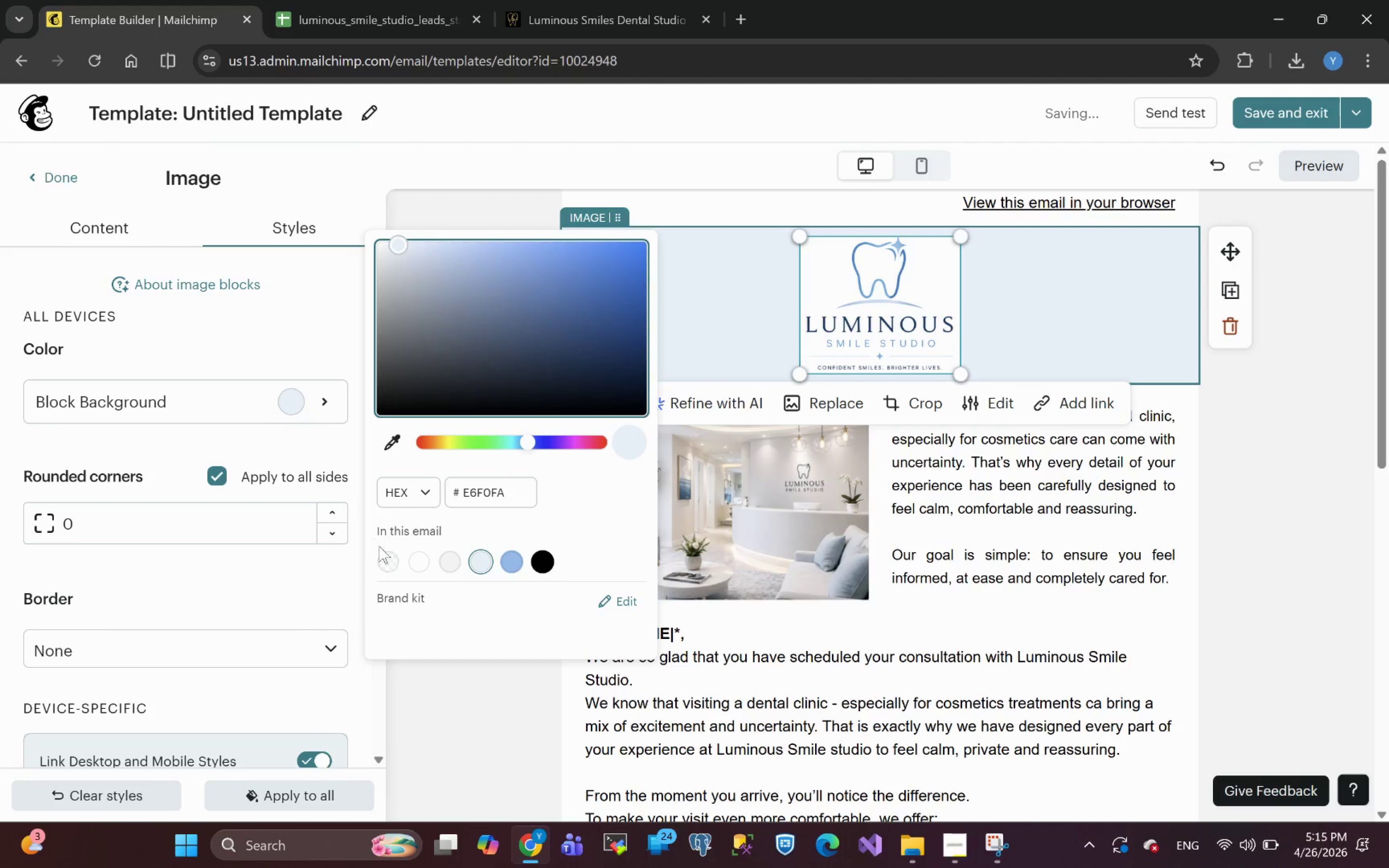 
left_click([386, 563])
 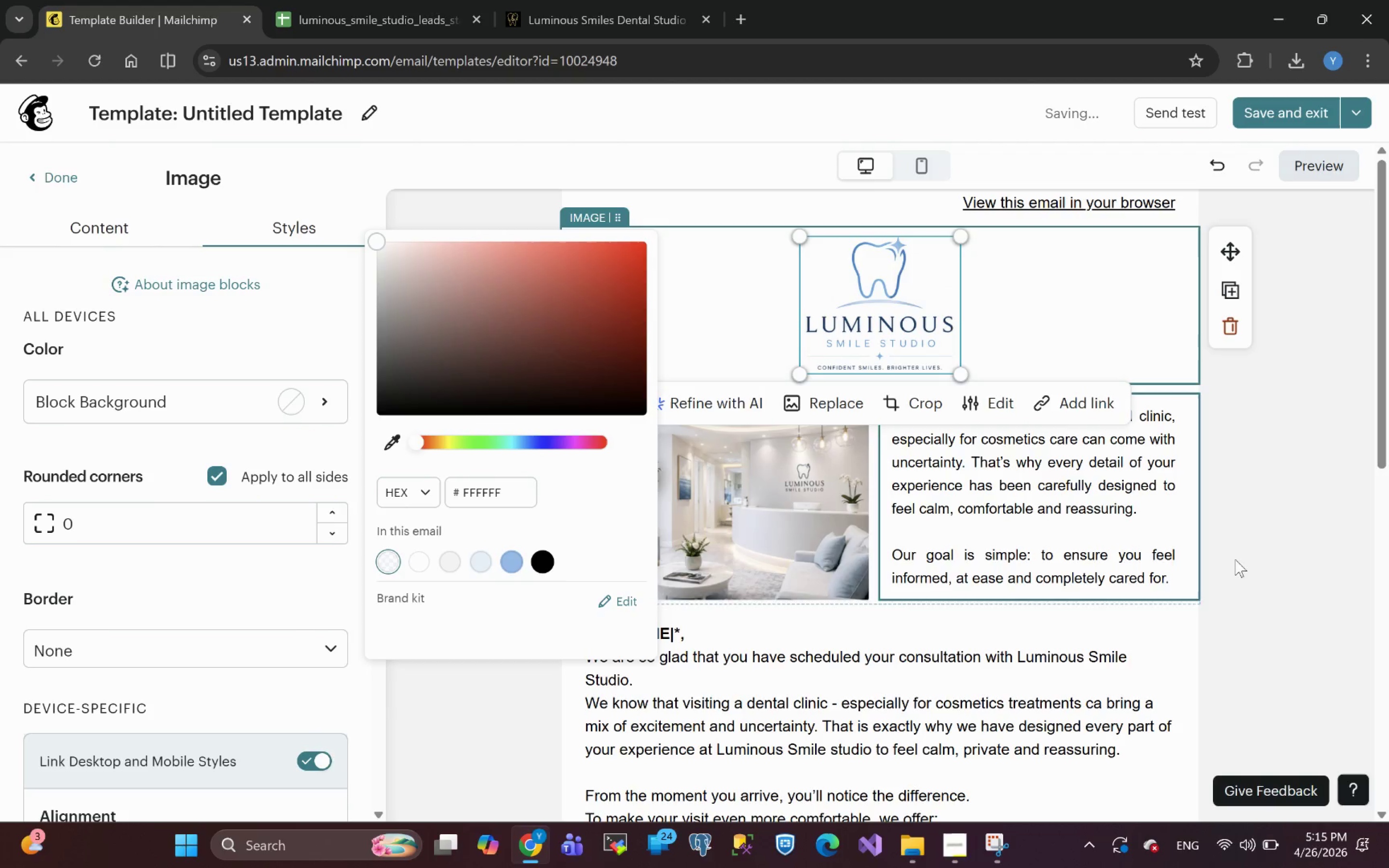 
left_click([1321, 576])
 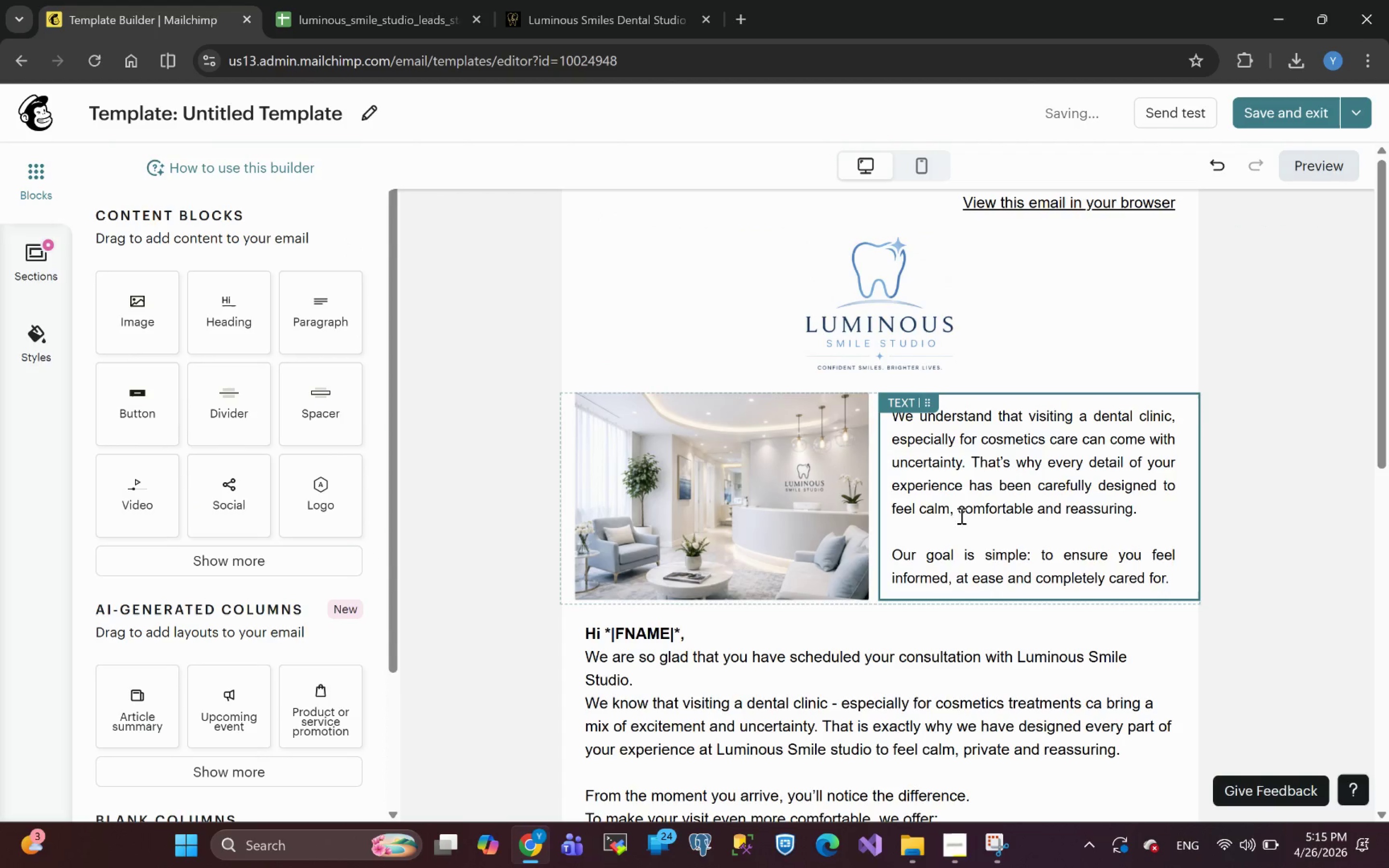 
left_click([914, 278])
 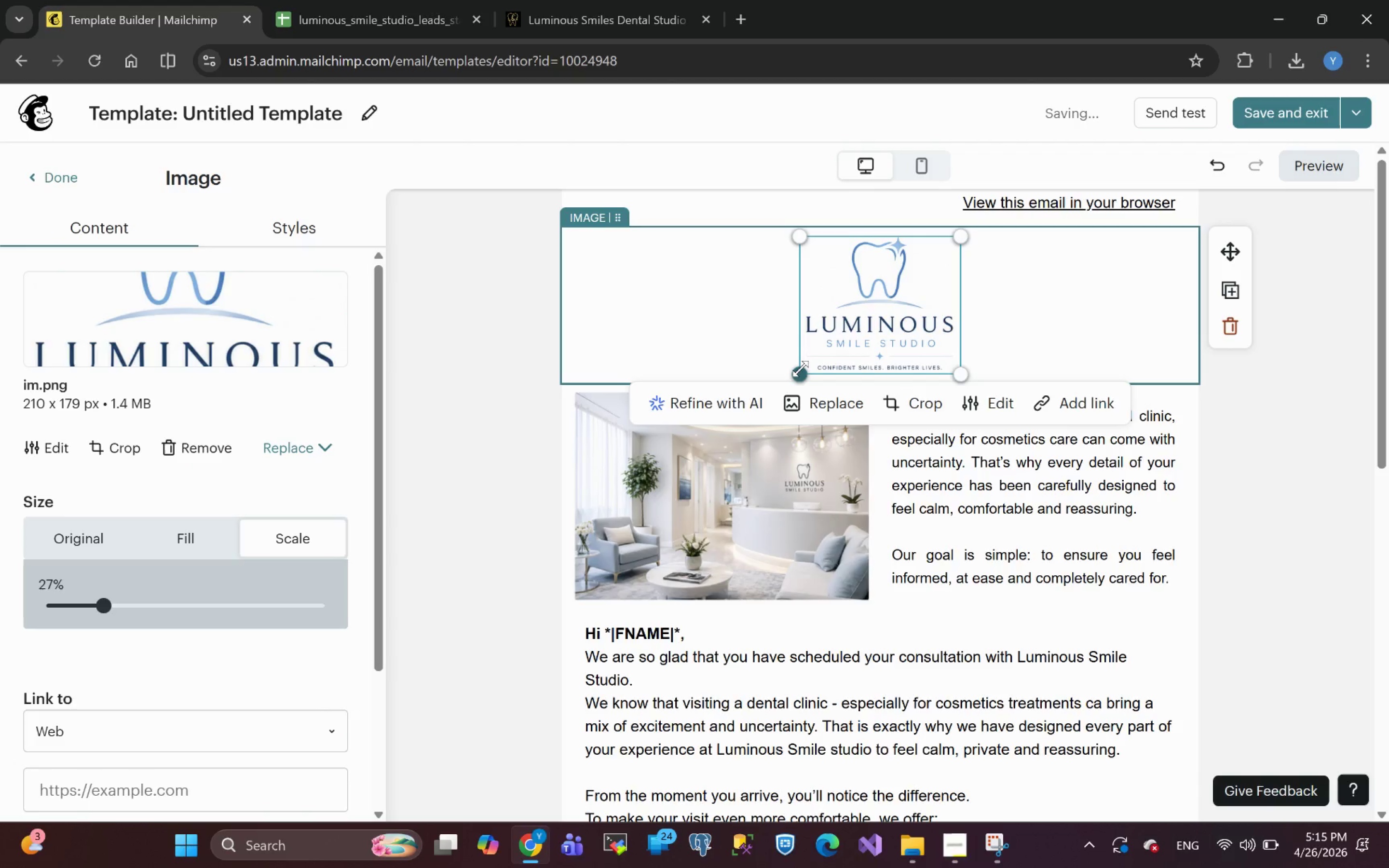 
left_click_drag(start_coordinate=[802, 369], to_coordinate=[761, 379])
 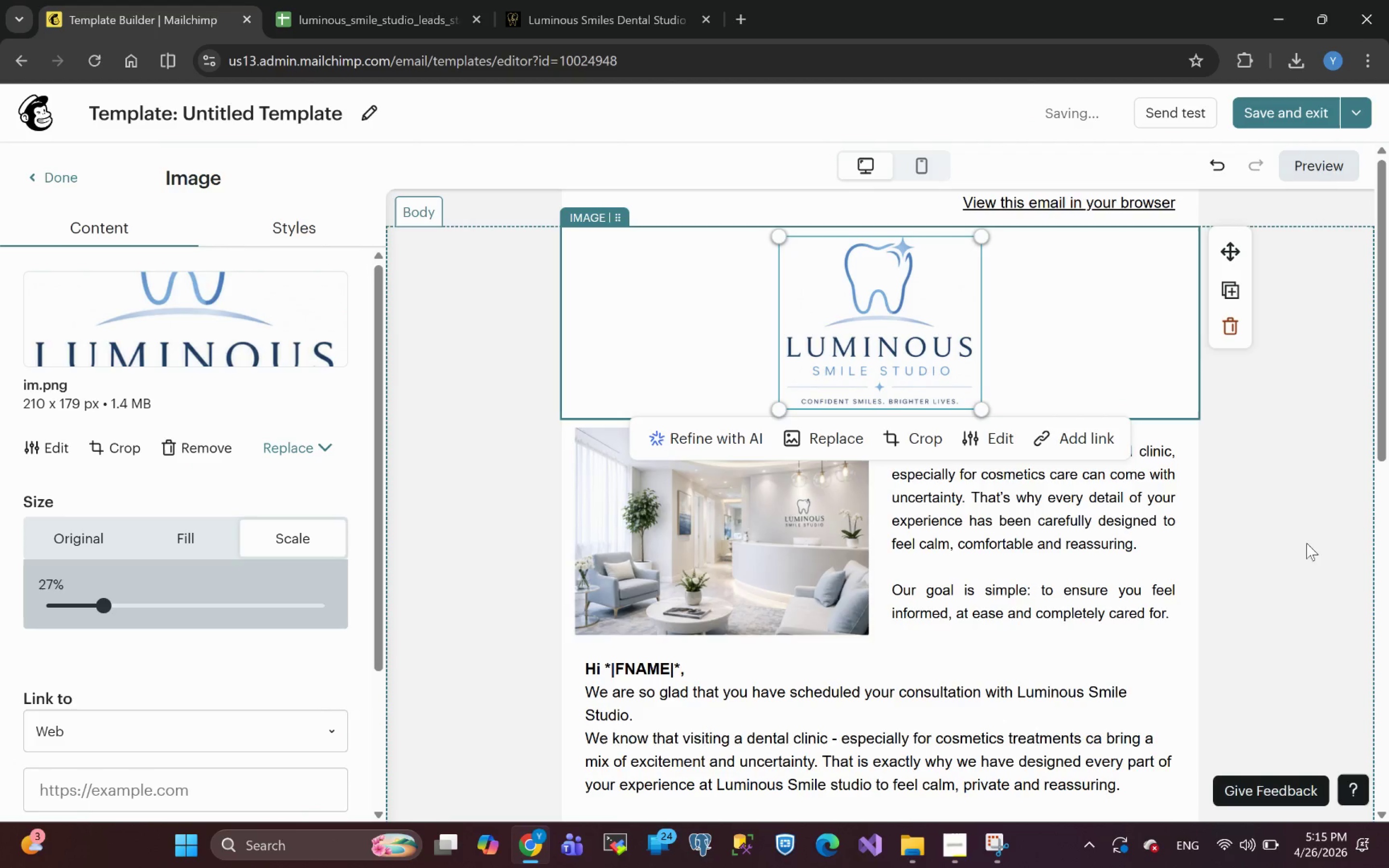 
left_click([1286, 536])
 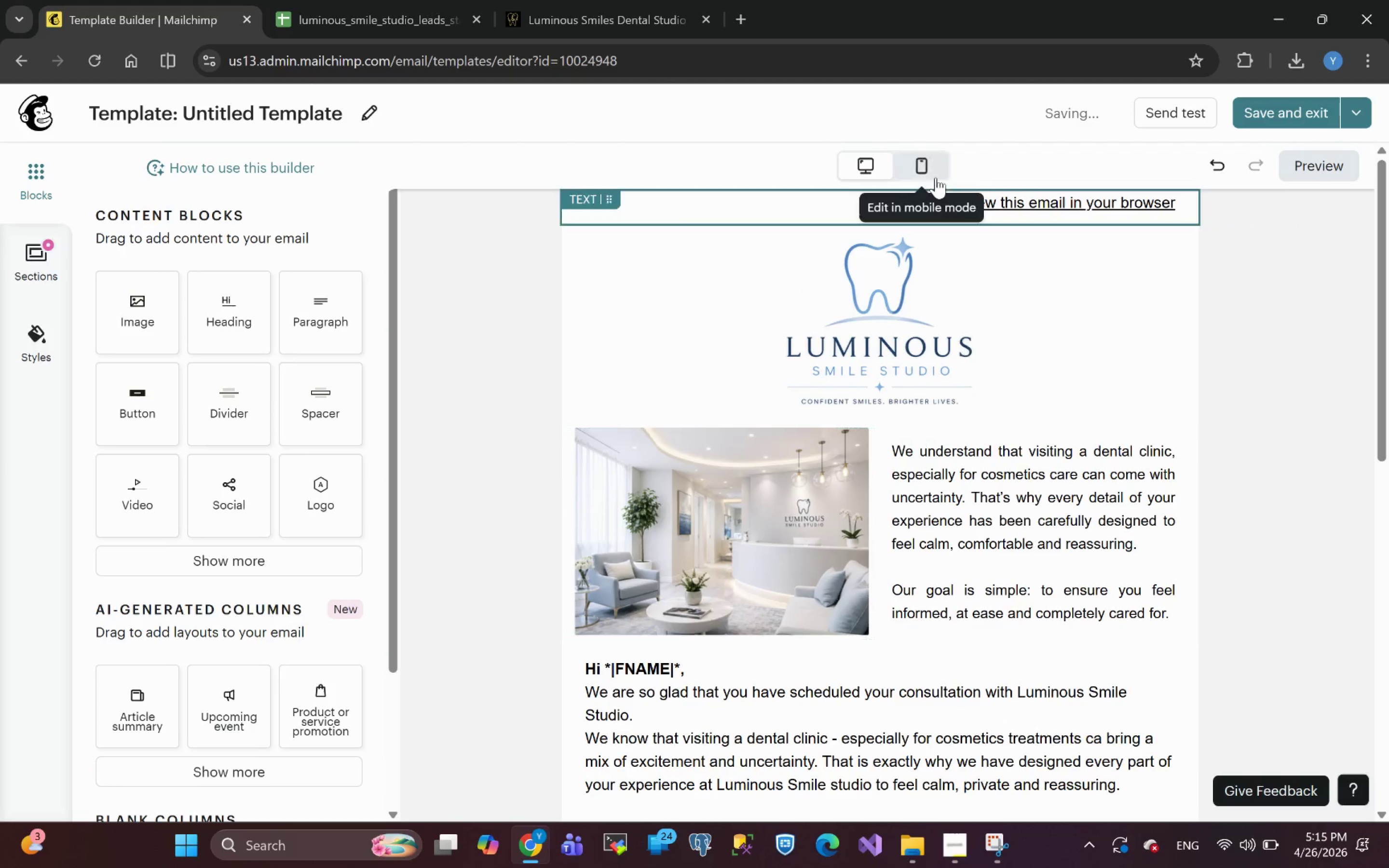 
left_click([919, 170])
 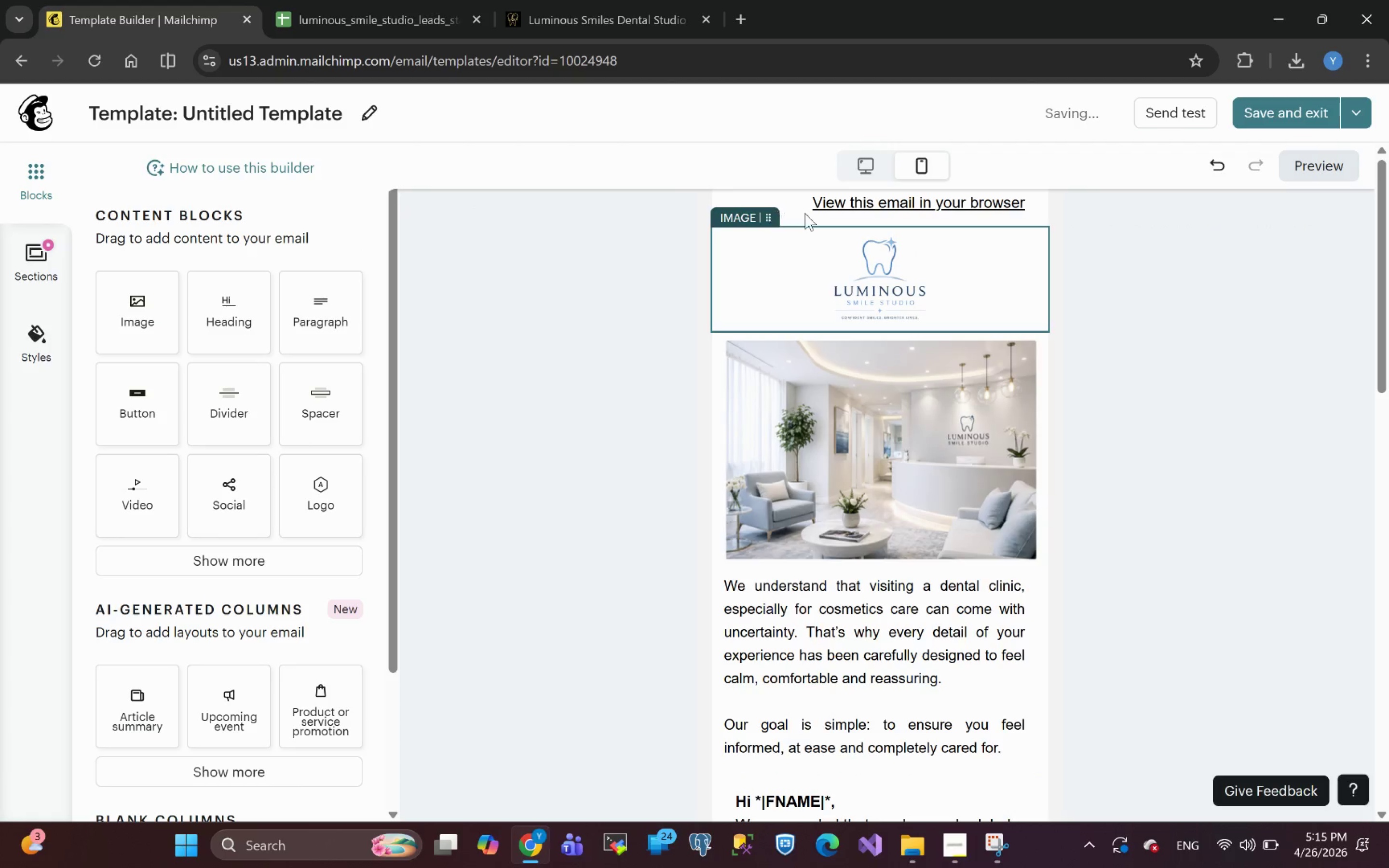 
left_click([869, 163])
 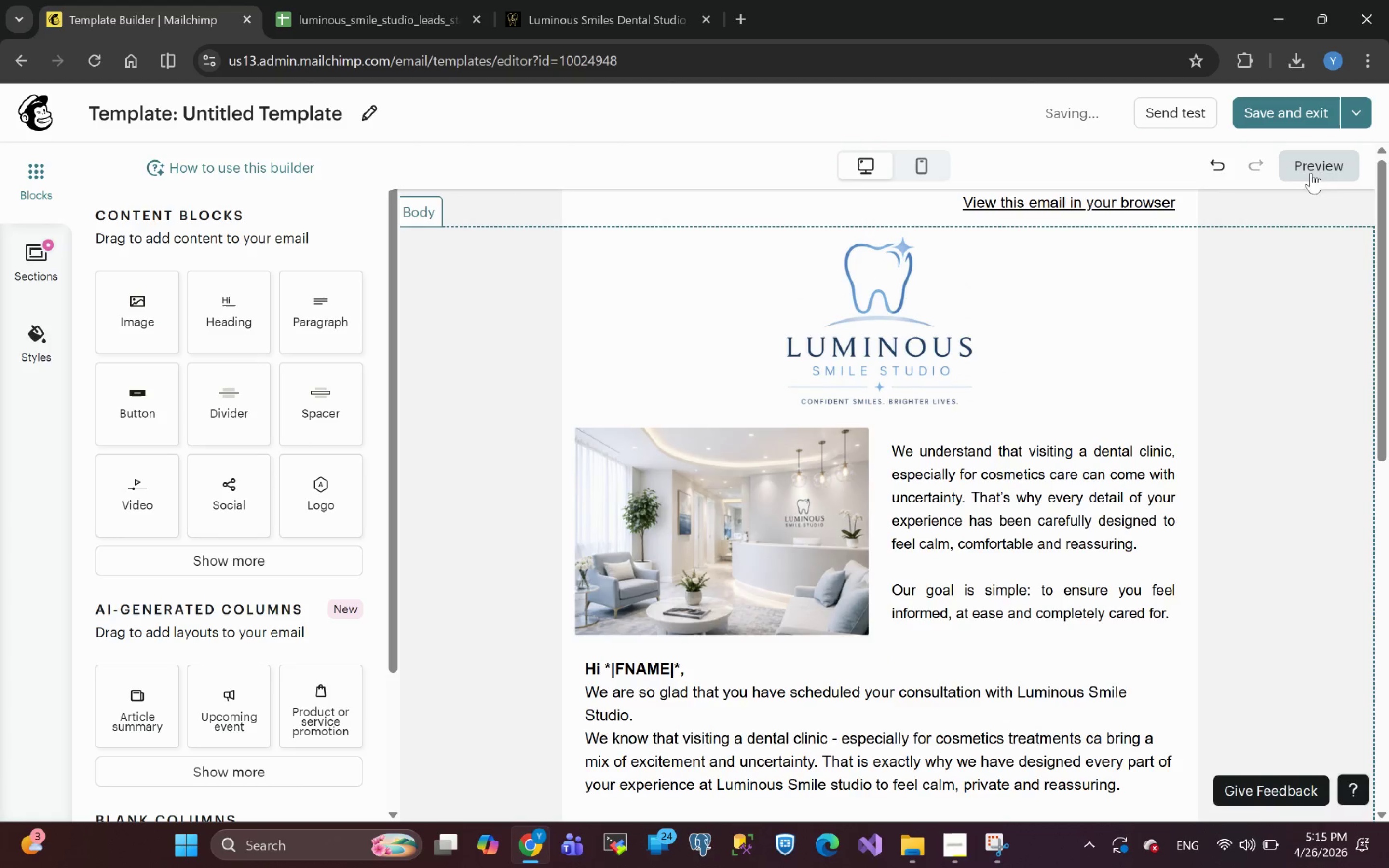 
left_click([1316, 168])
 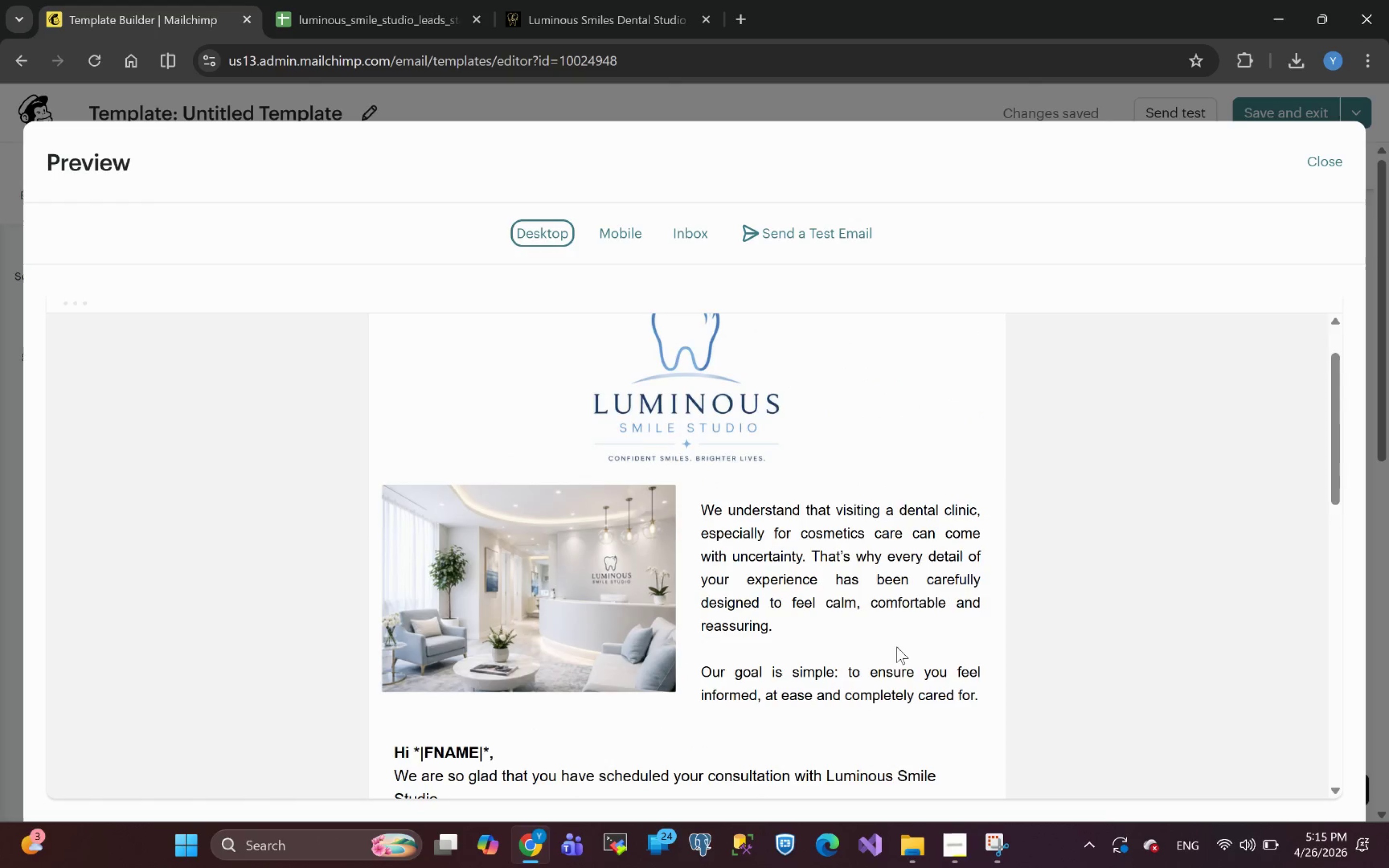 
wait(16.73)
 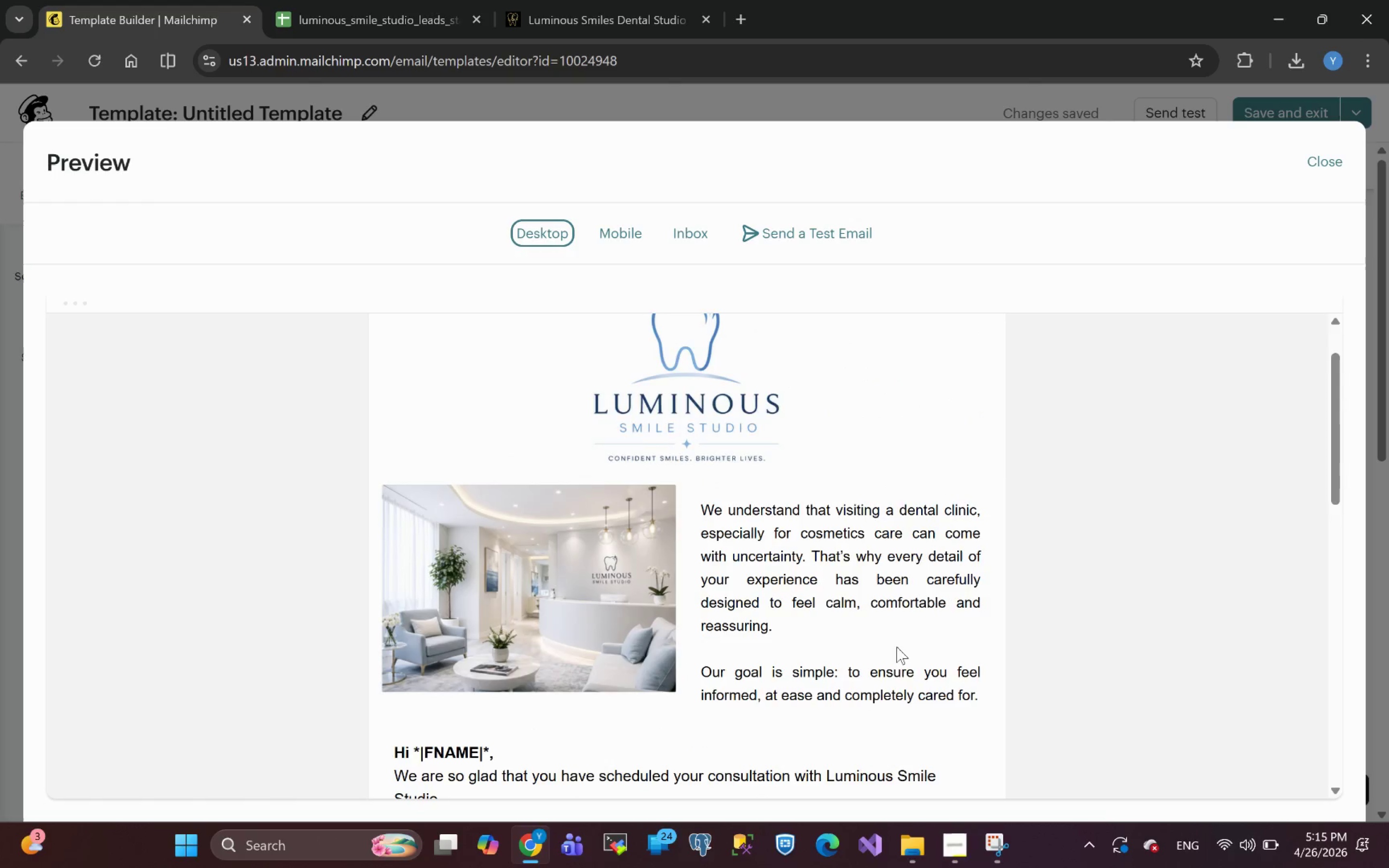 
left_click([1321, 161])
 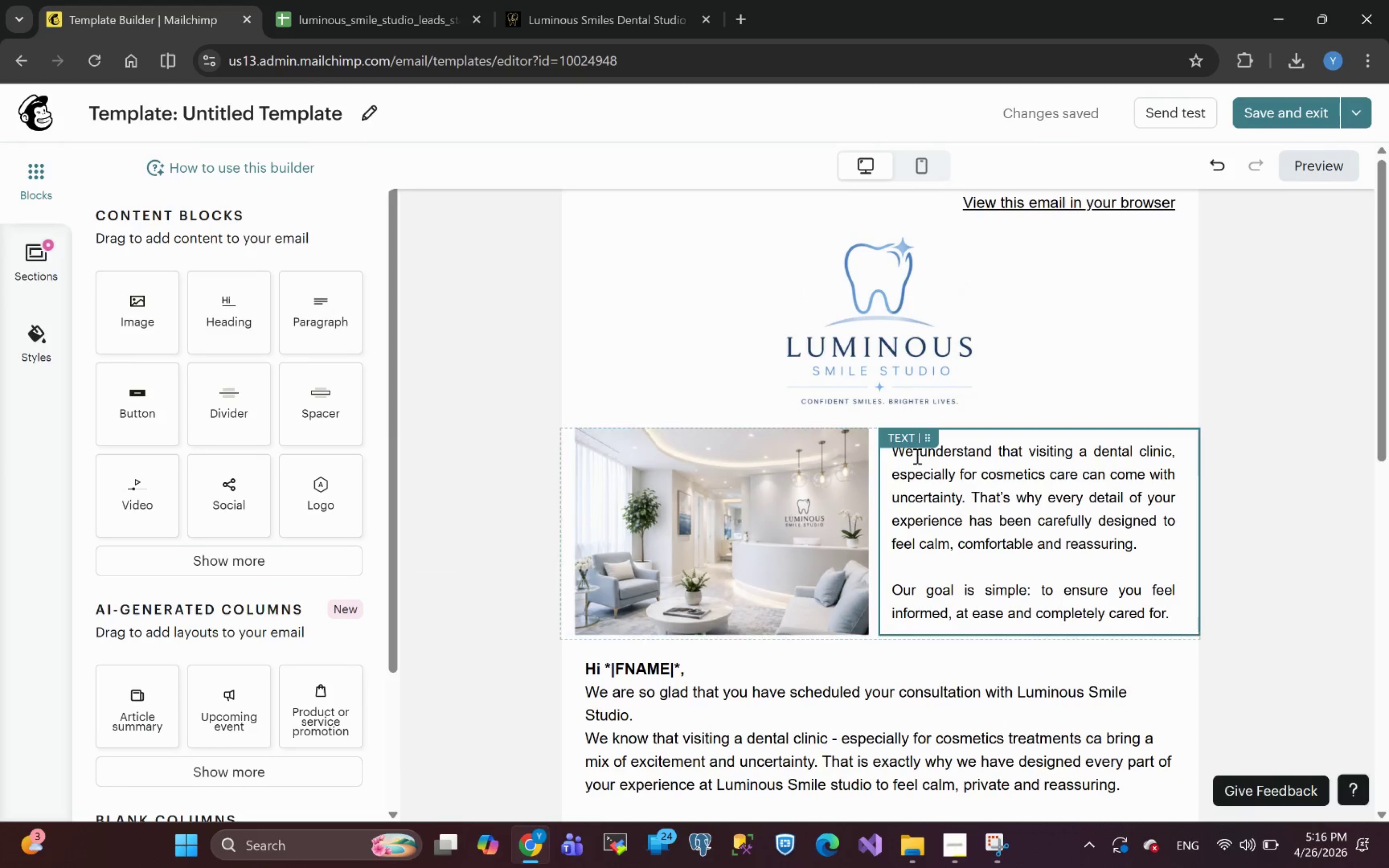 
left_click([796, 478])
 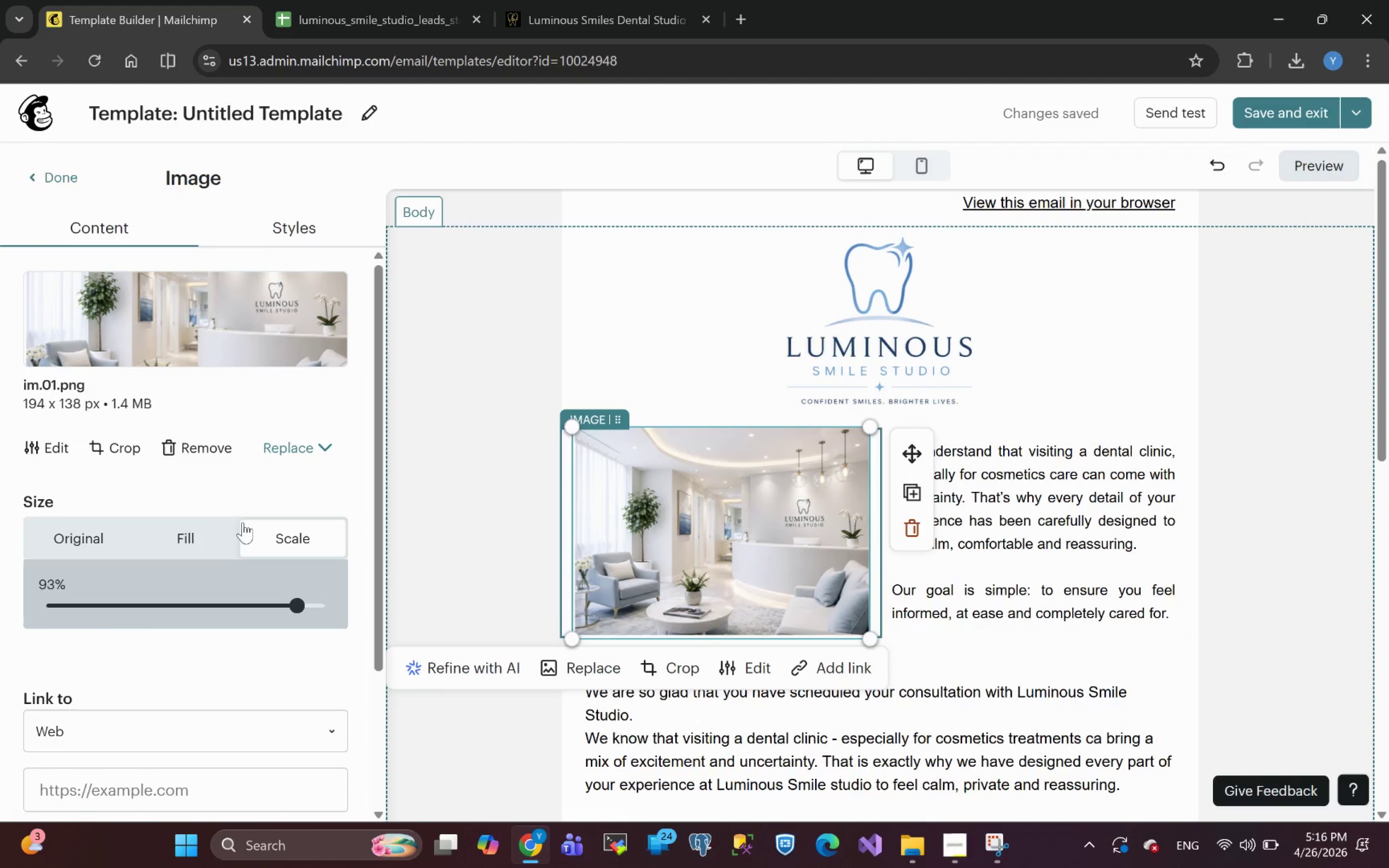 
left_click([291, 218])
 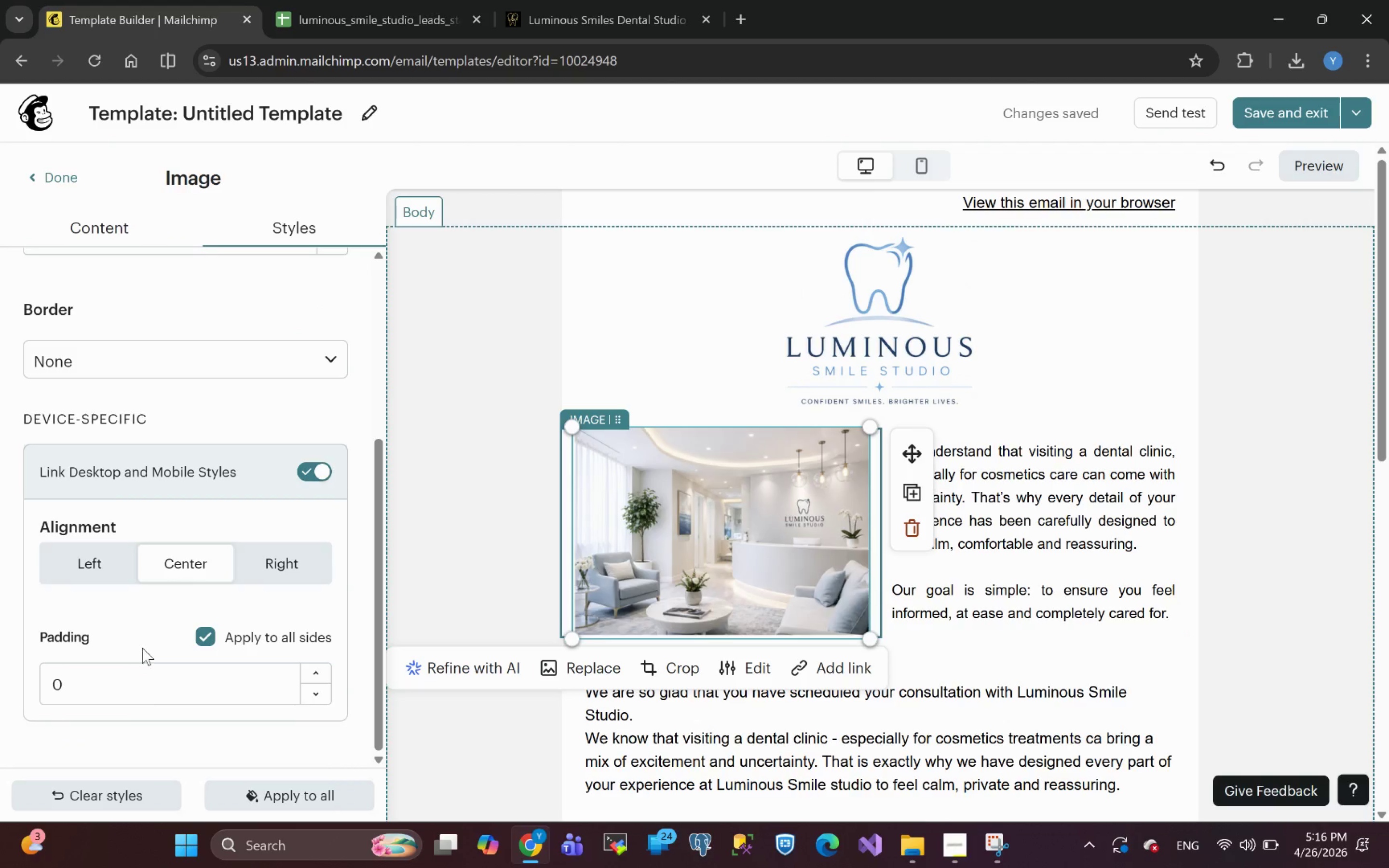 
left_click([212, 631])
 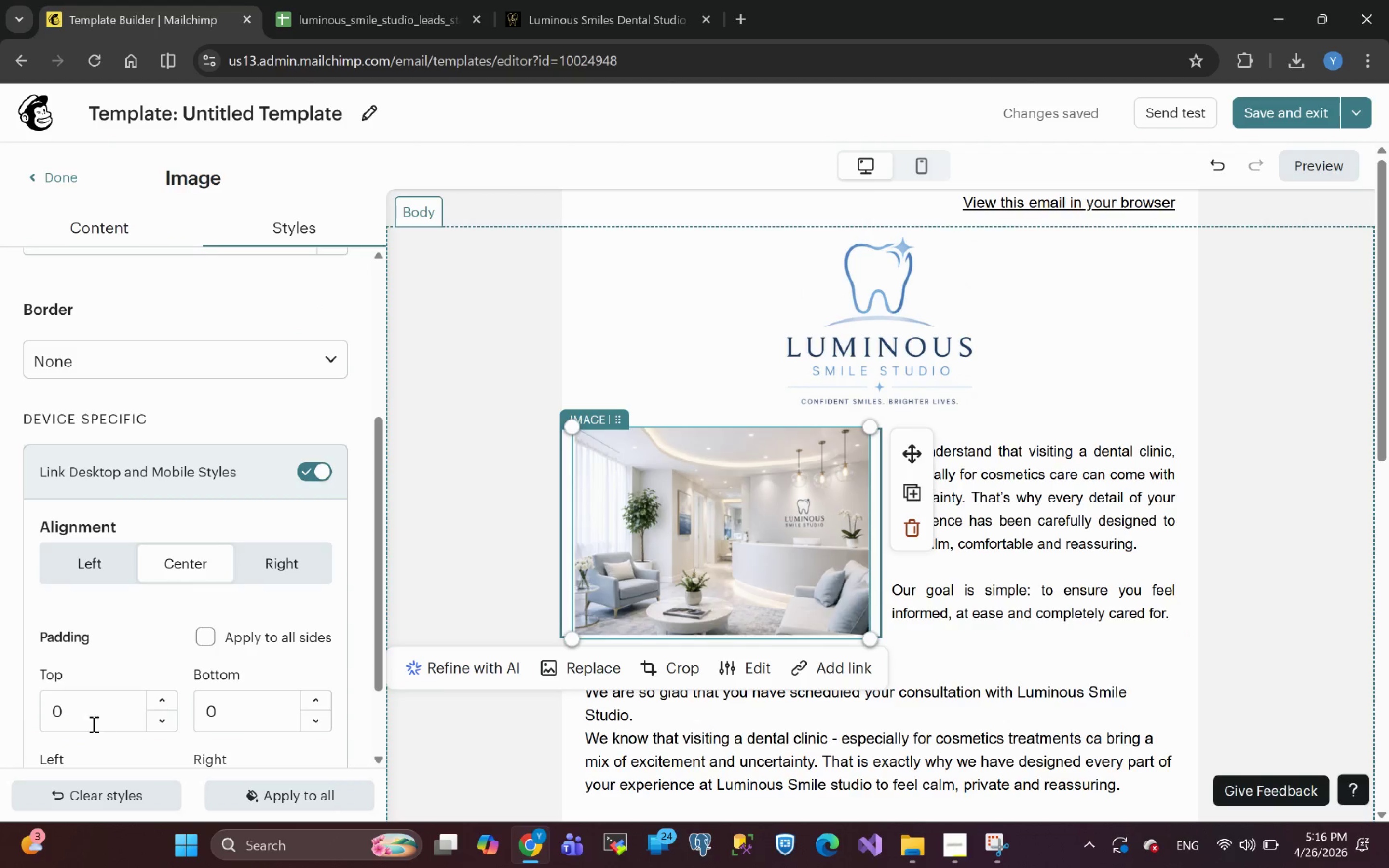 
left_click_drag(start_coordinate=[80, 712], to_coordinate=[0, 712])
 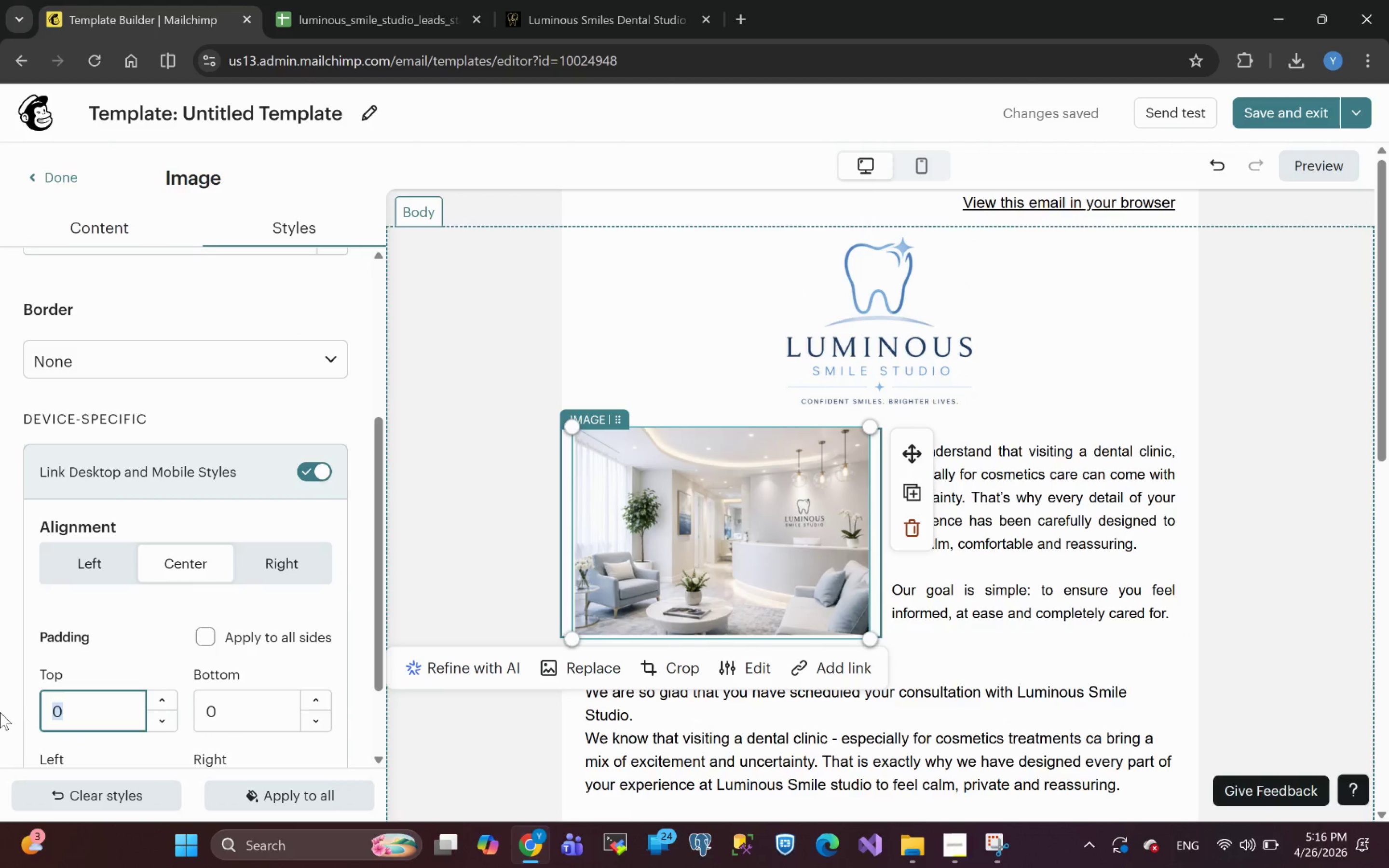 
type(12)
 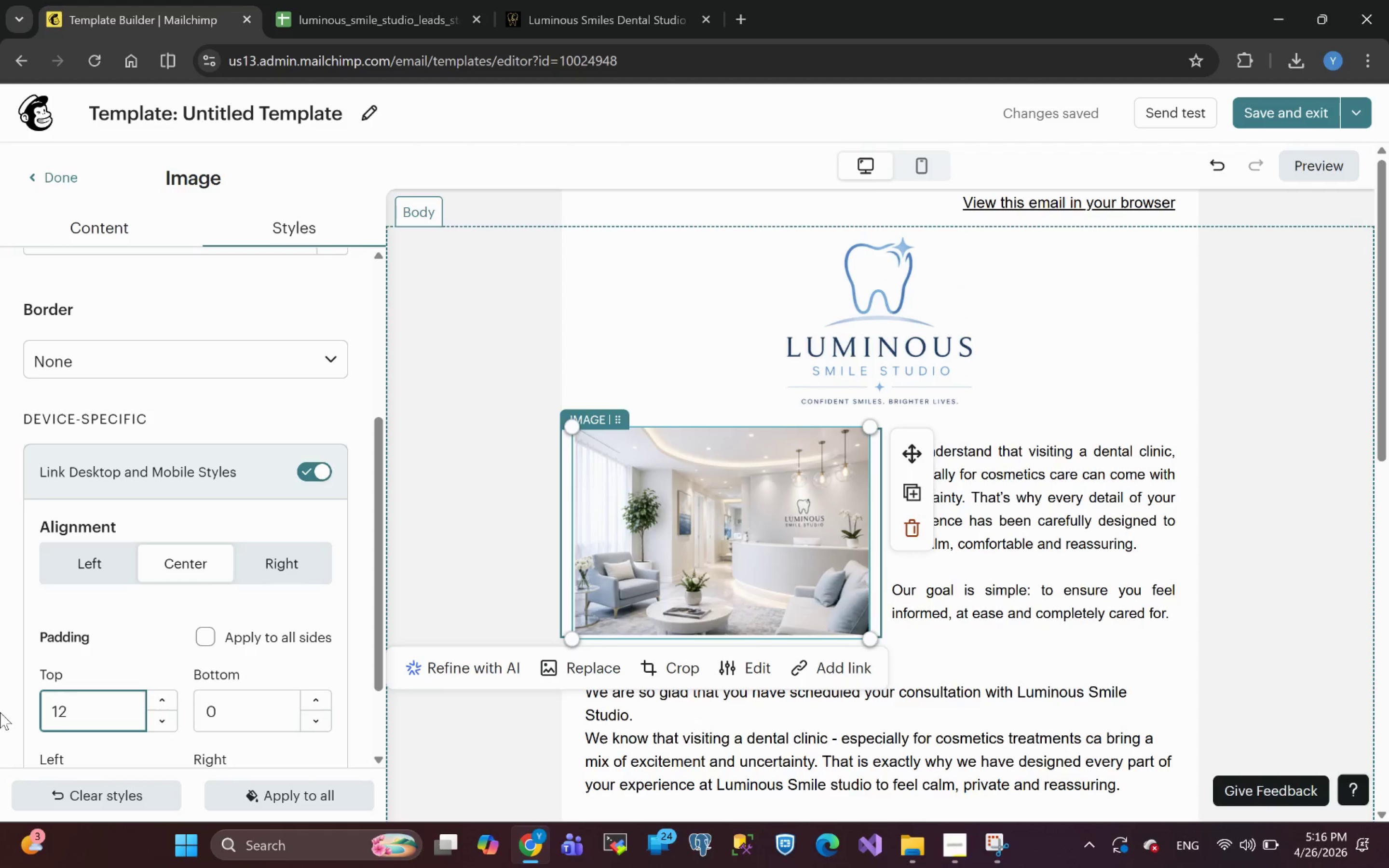 
key(Enter)
 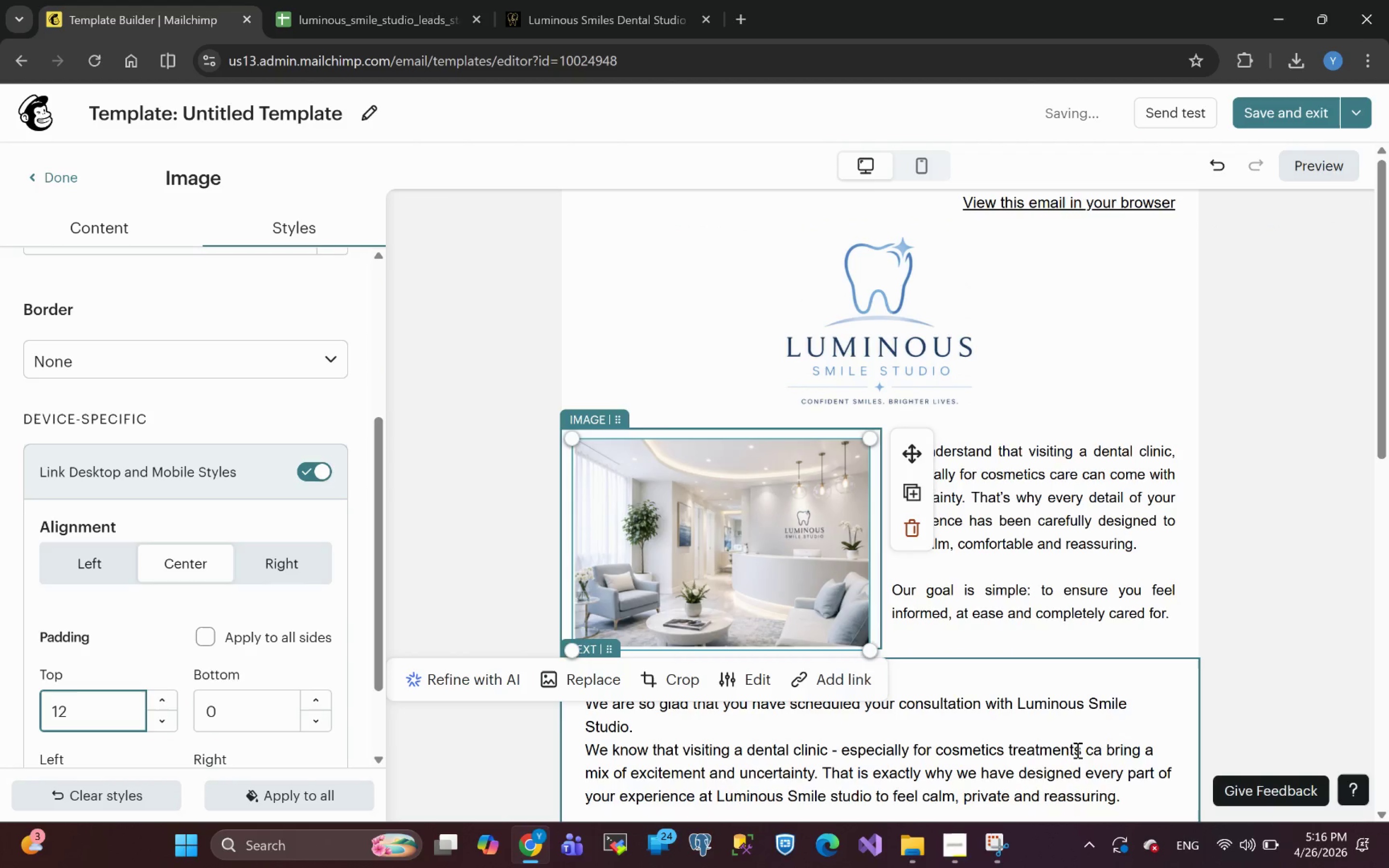 
left_click([1301, 570])
 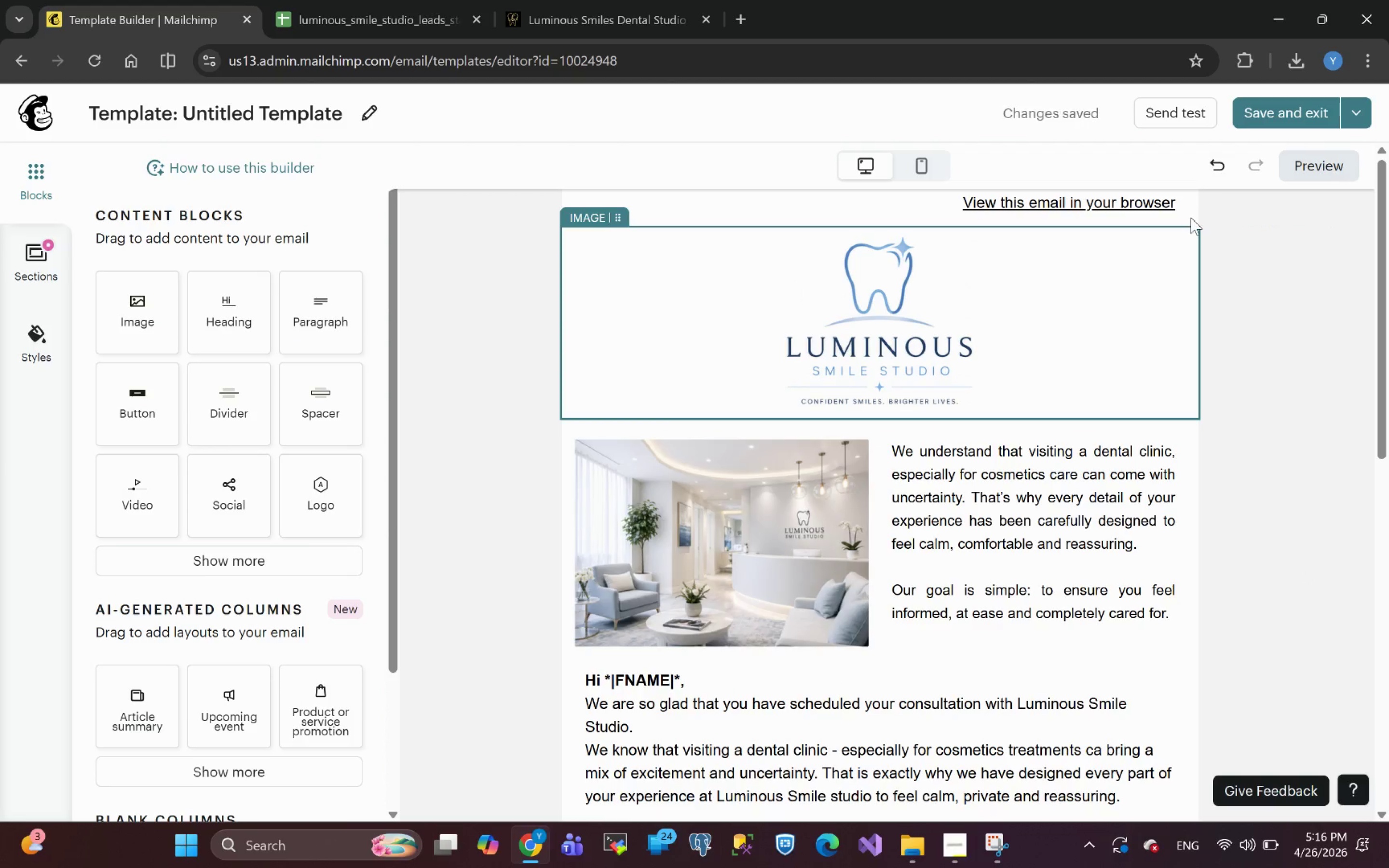 
left_click([1306, 164])
 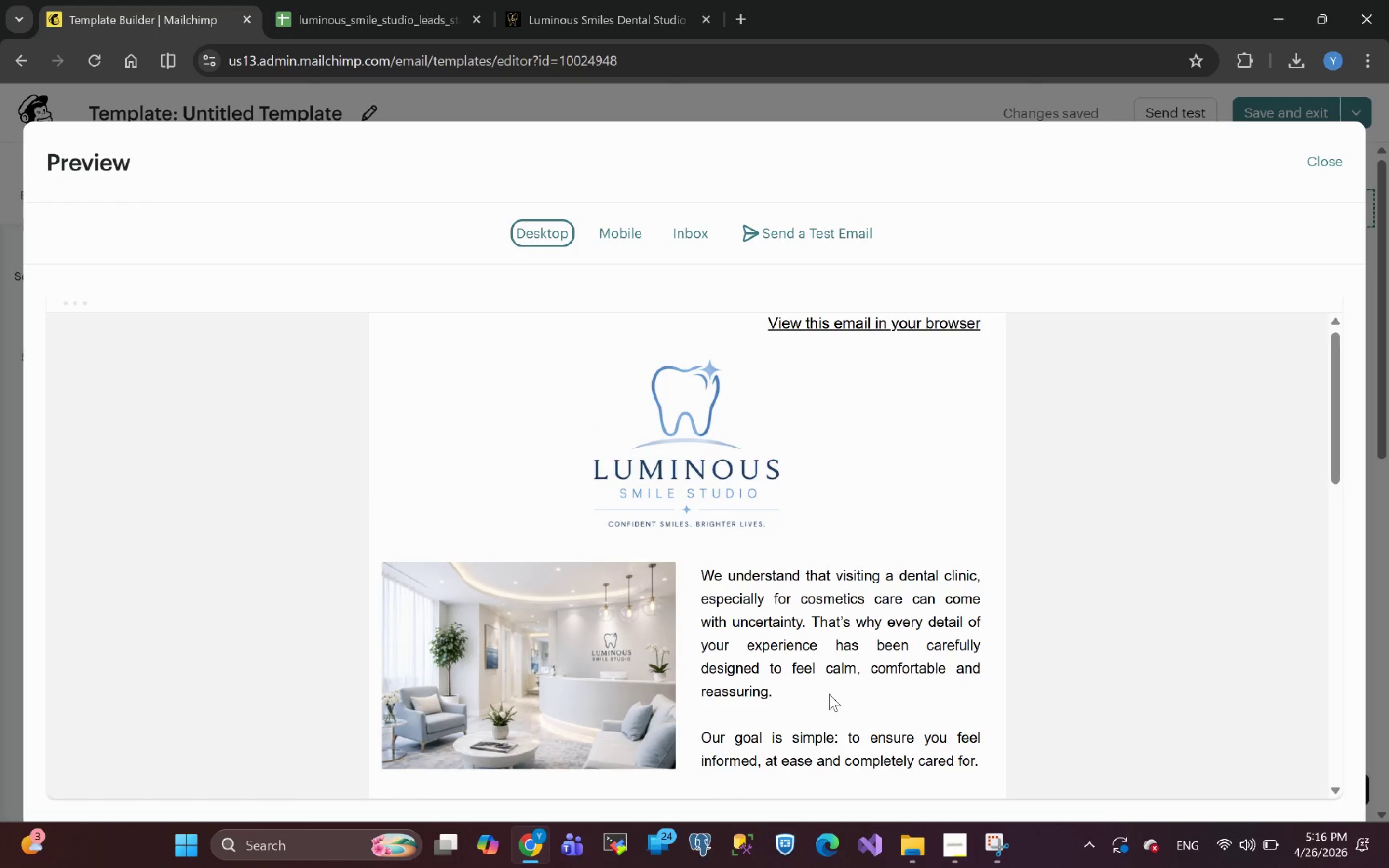 
wait(12.55)
 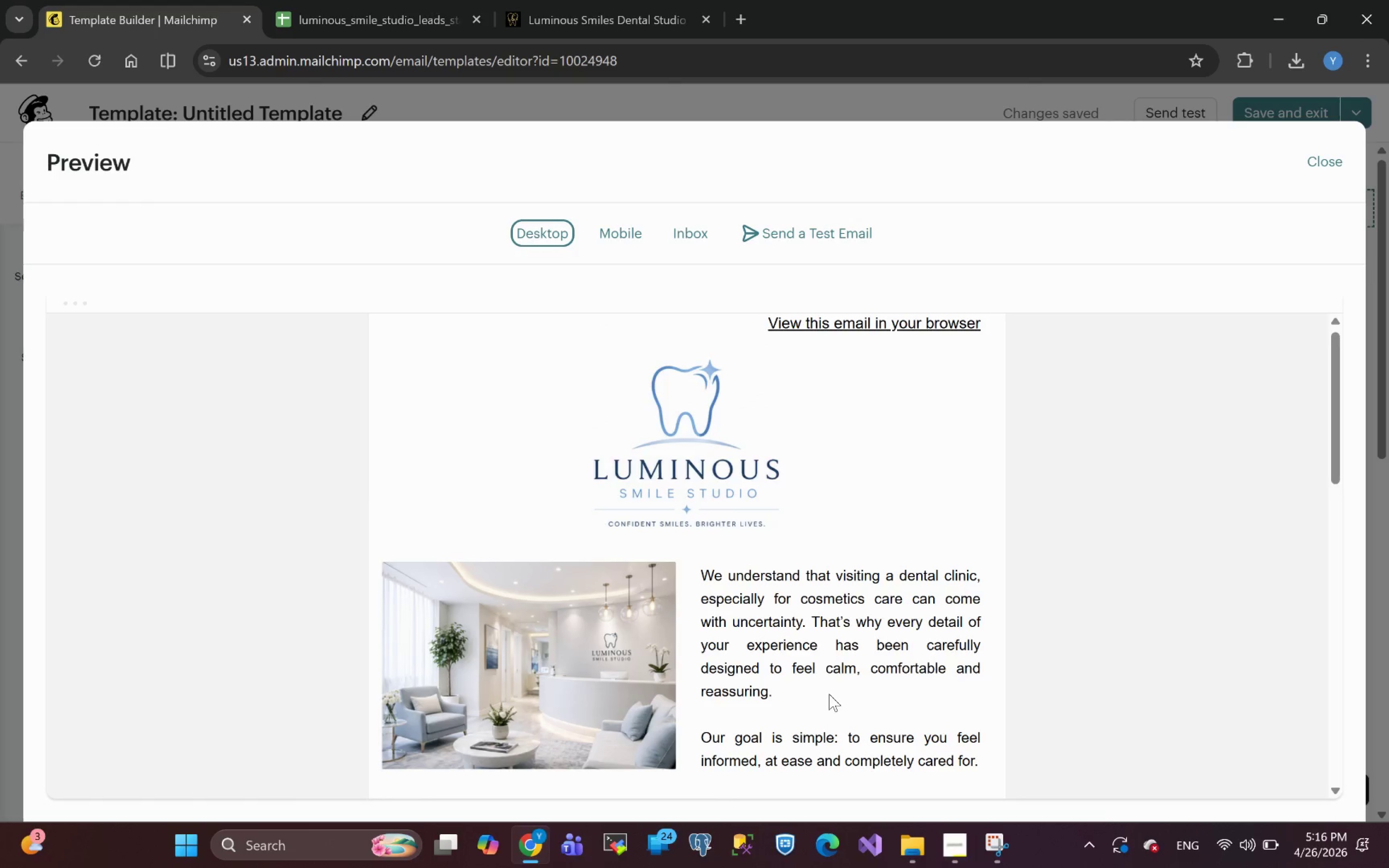 
left_click([1323, 163])
 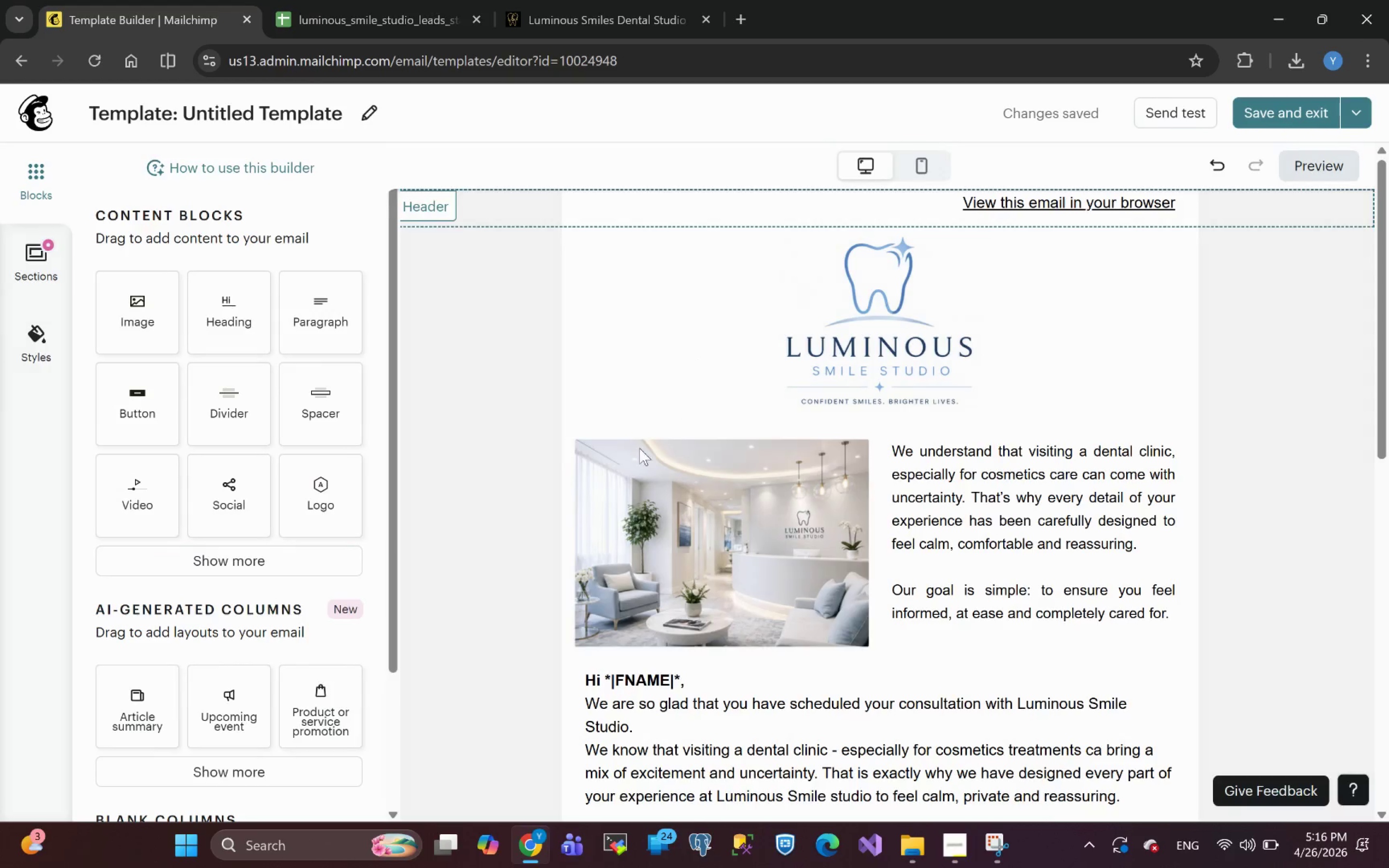 
left_click([676, 526])
 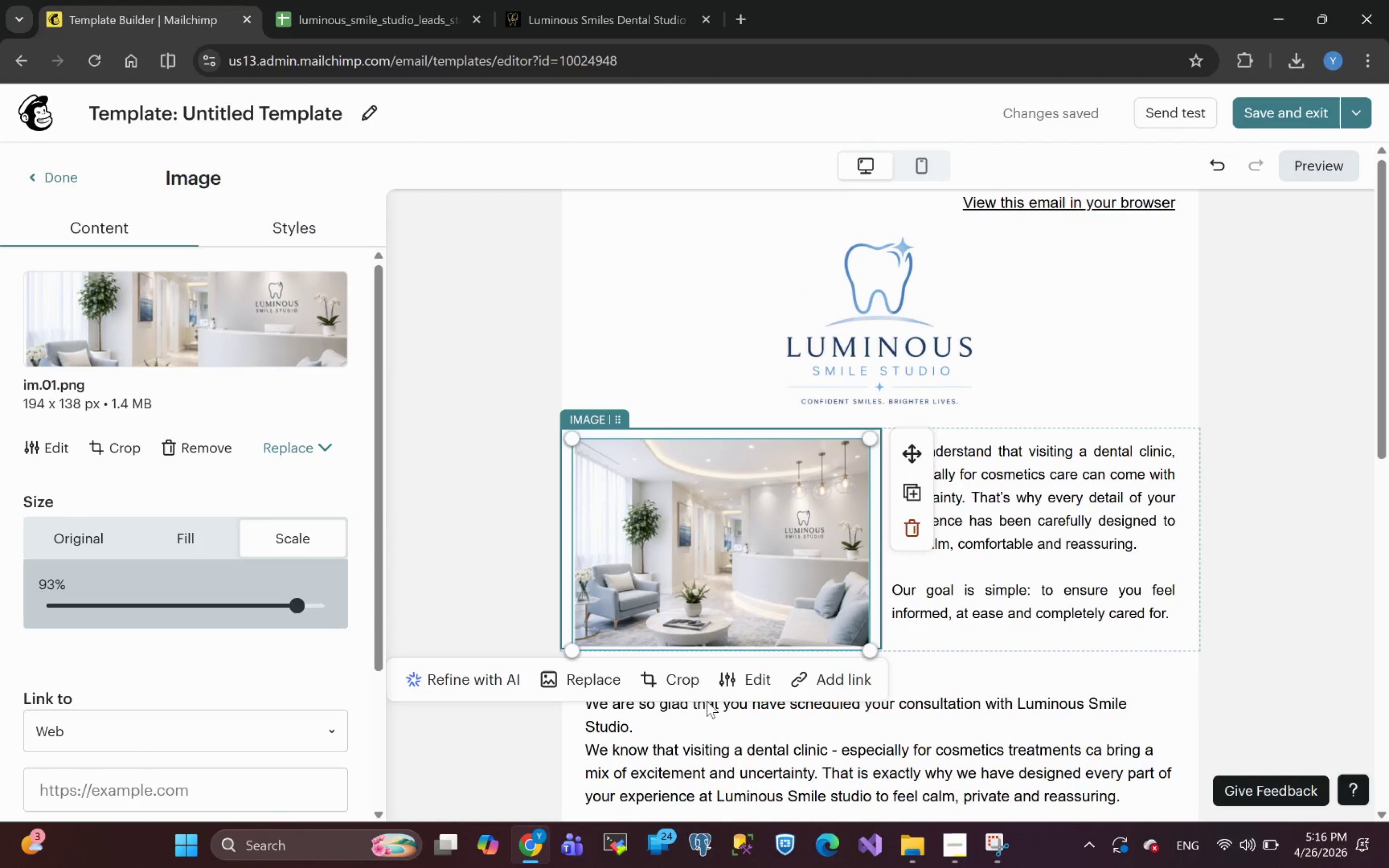 
left_click([664, 678])
 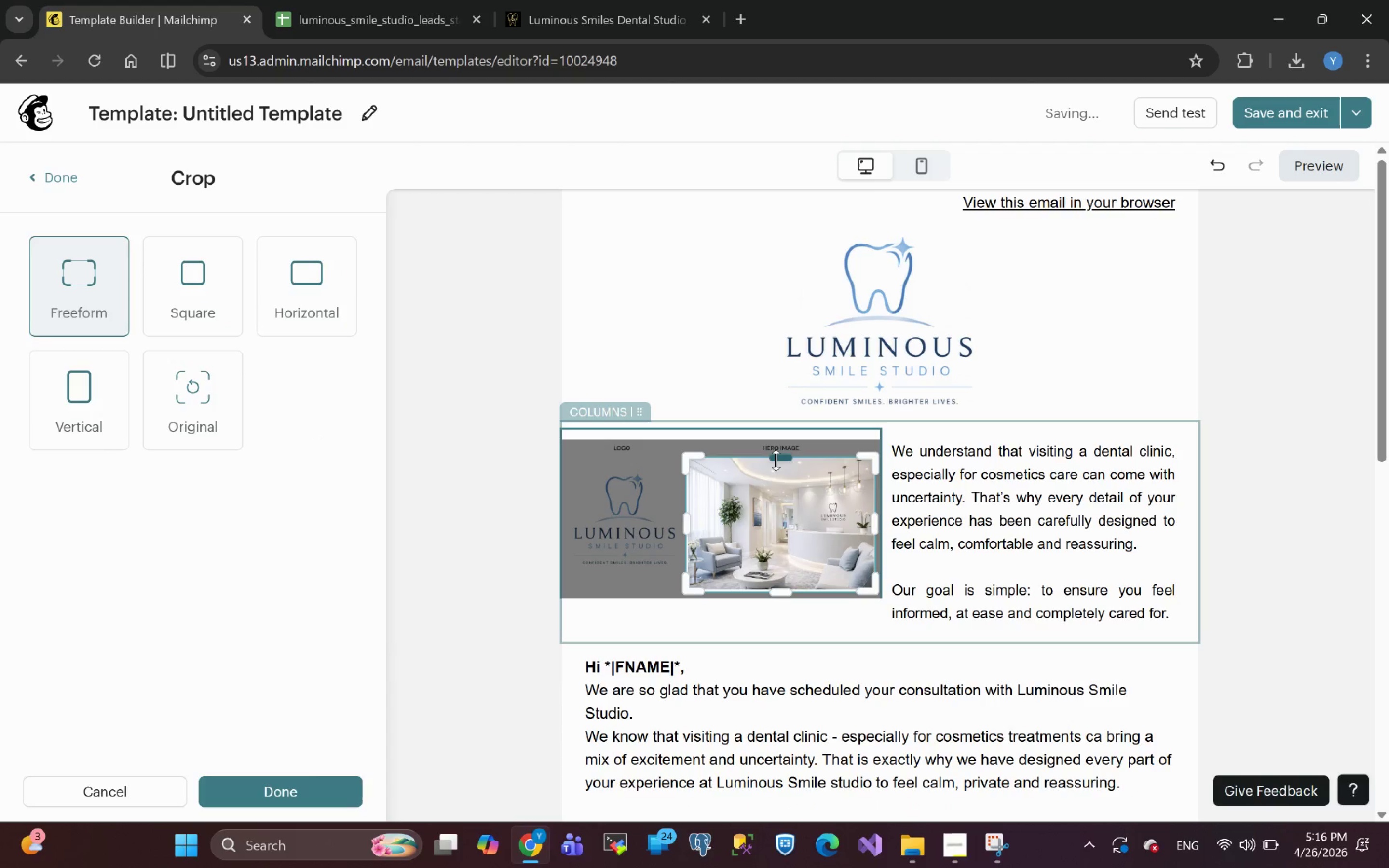 
left_click_drag(start_coordinate=[777, 460], to_coordinate=[777, 467])
 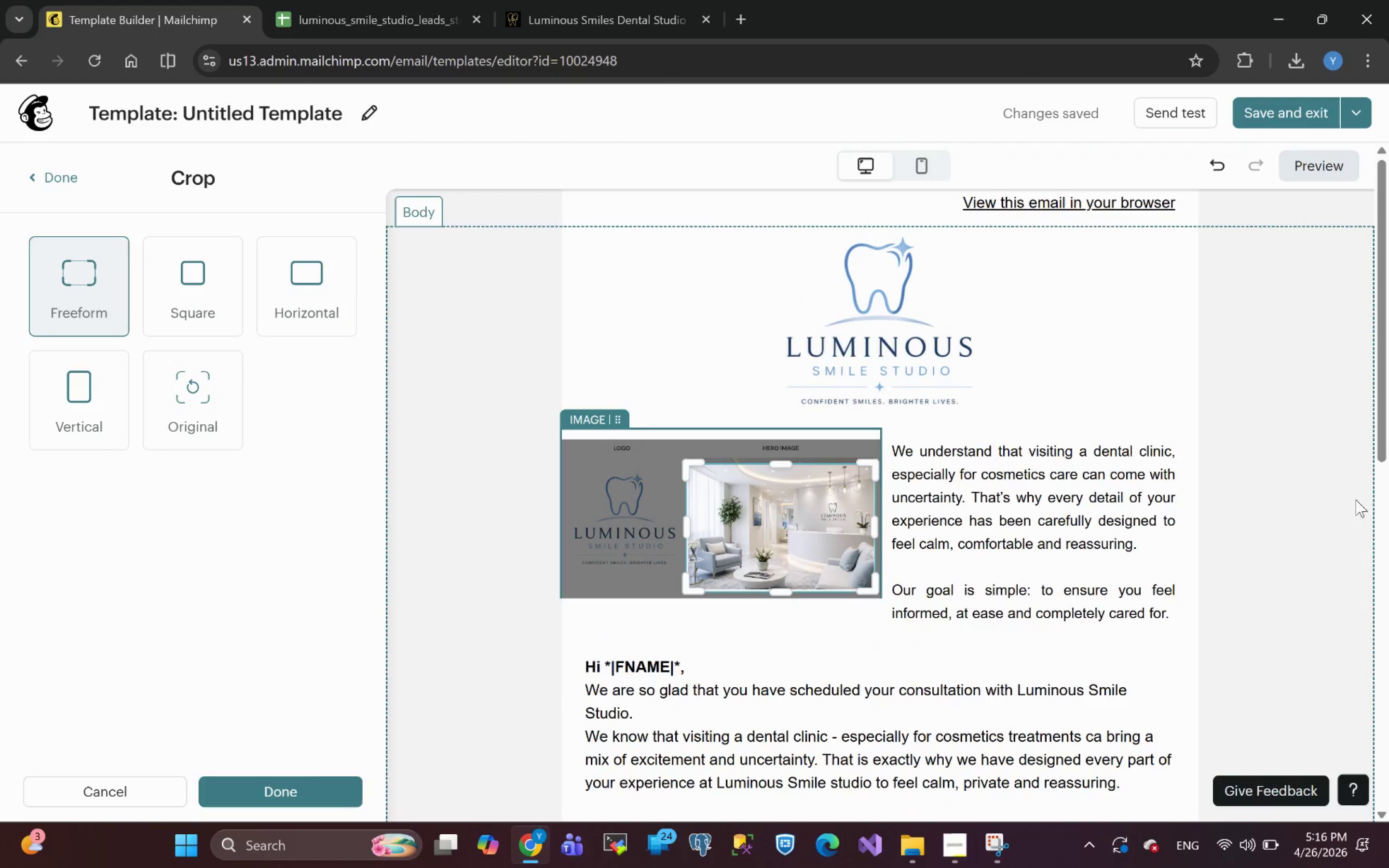 
left_click([1313, 460])
 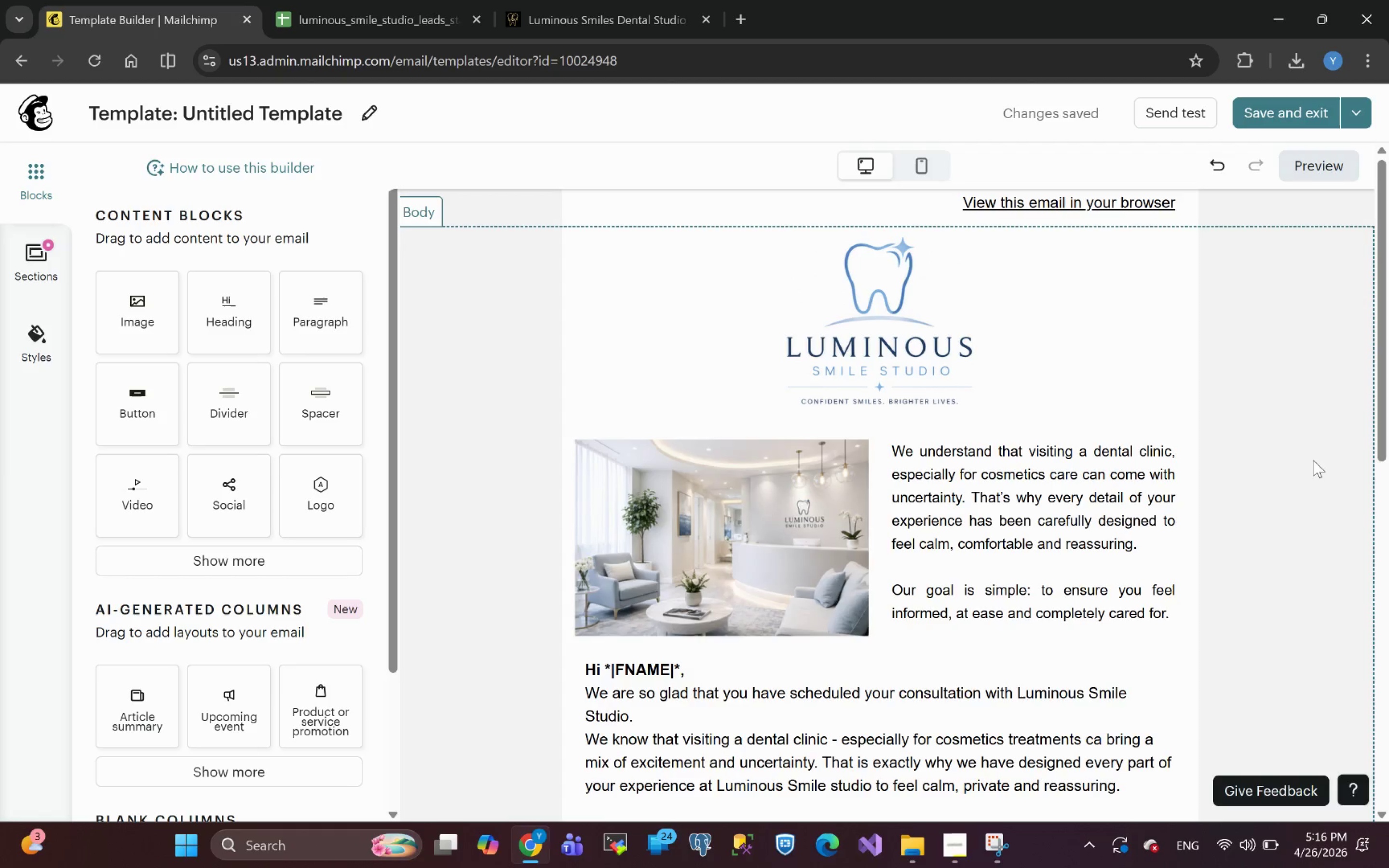 
left_click([1031, 548])
 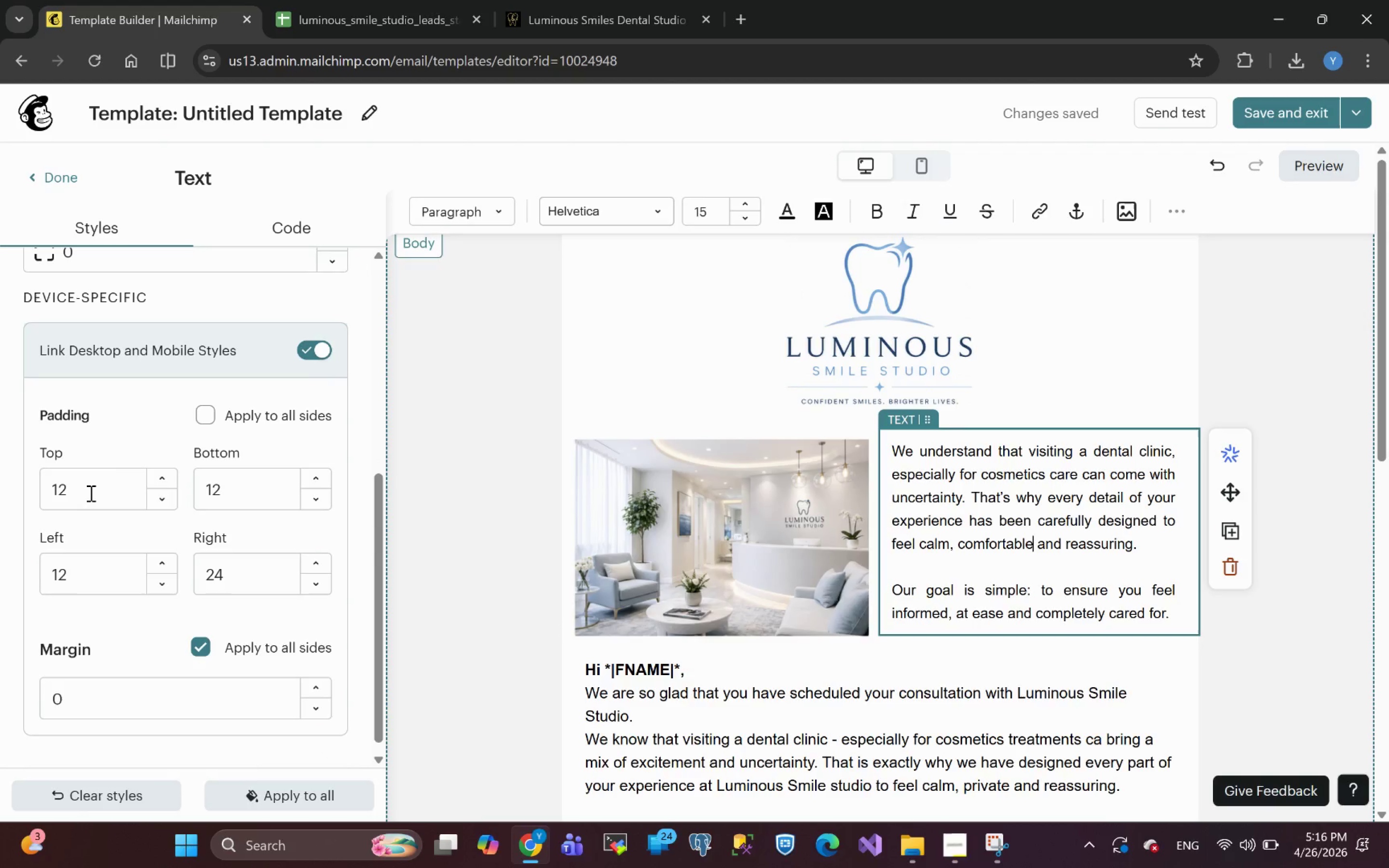 
wait(5.03)
 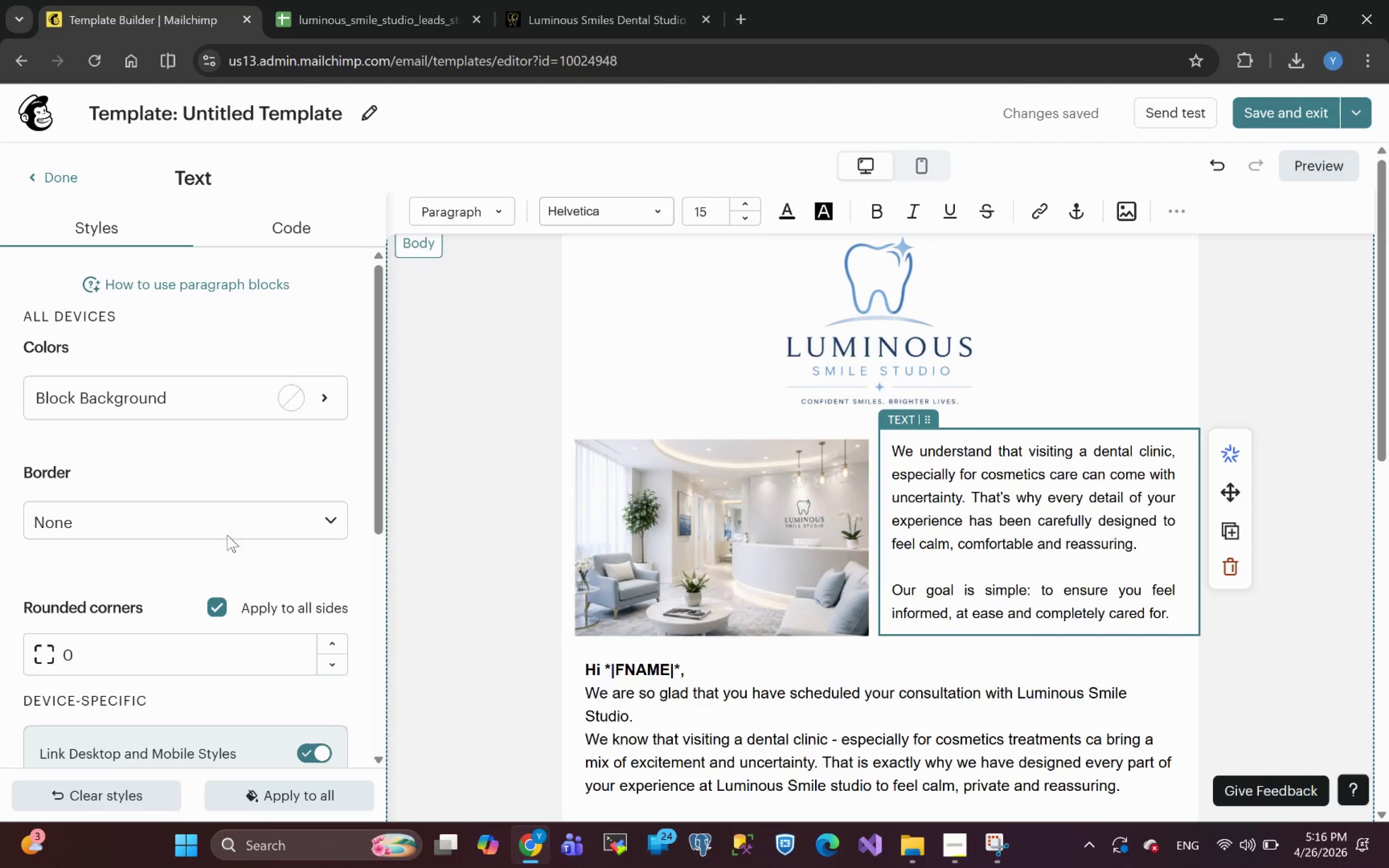 
left_click_drag(start_coordinate=[90, 493], to_coordinate=[21, 495])
 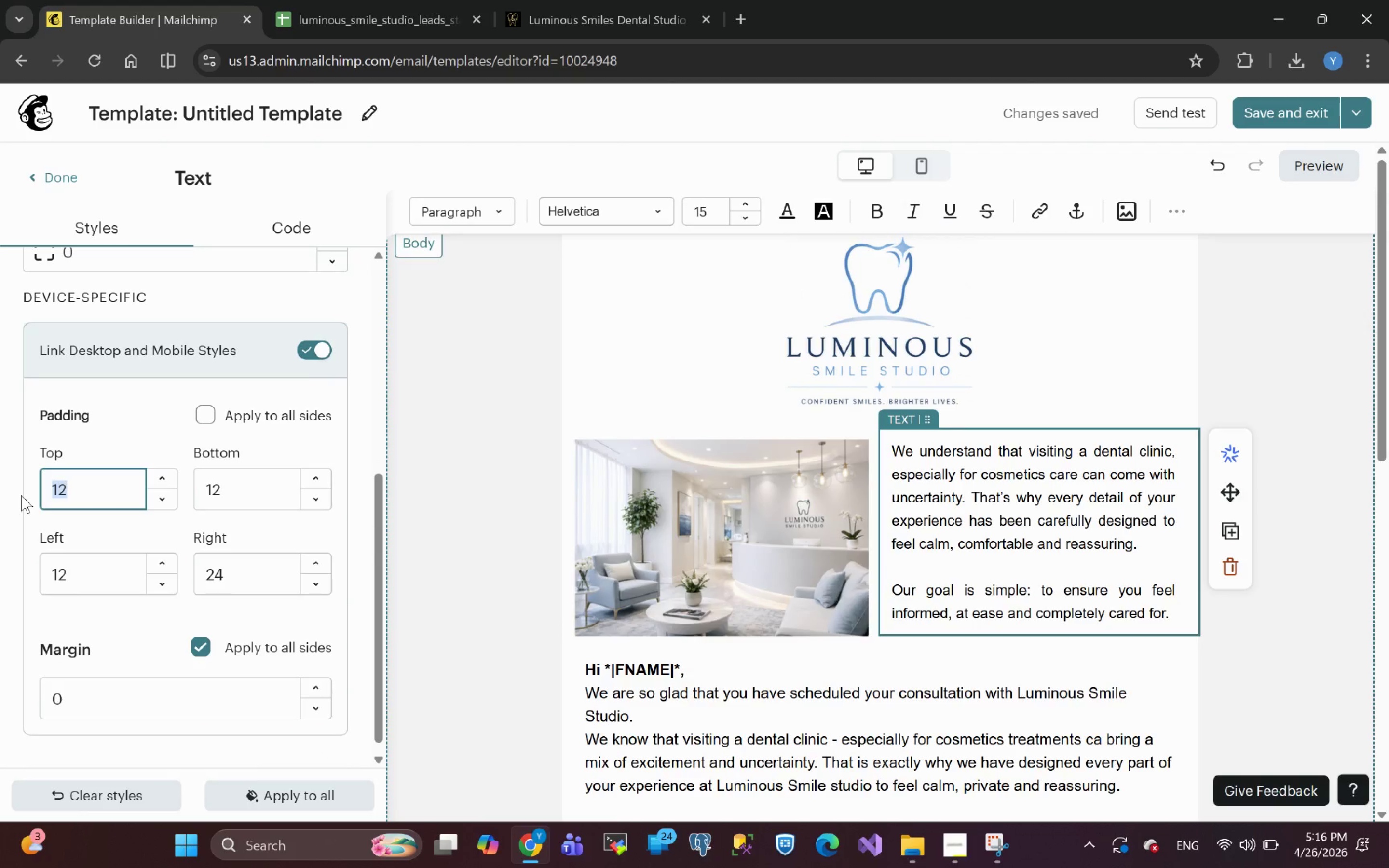 
type(10)
 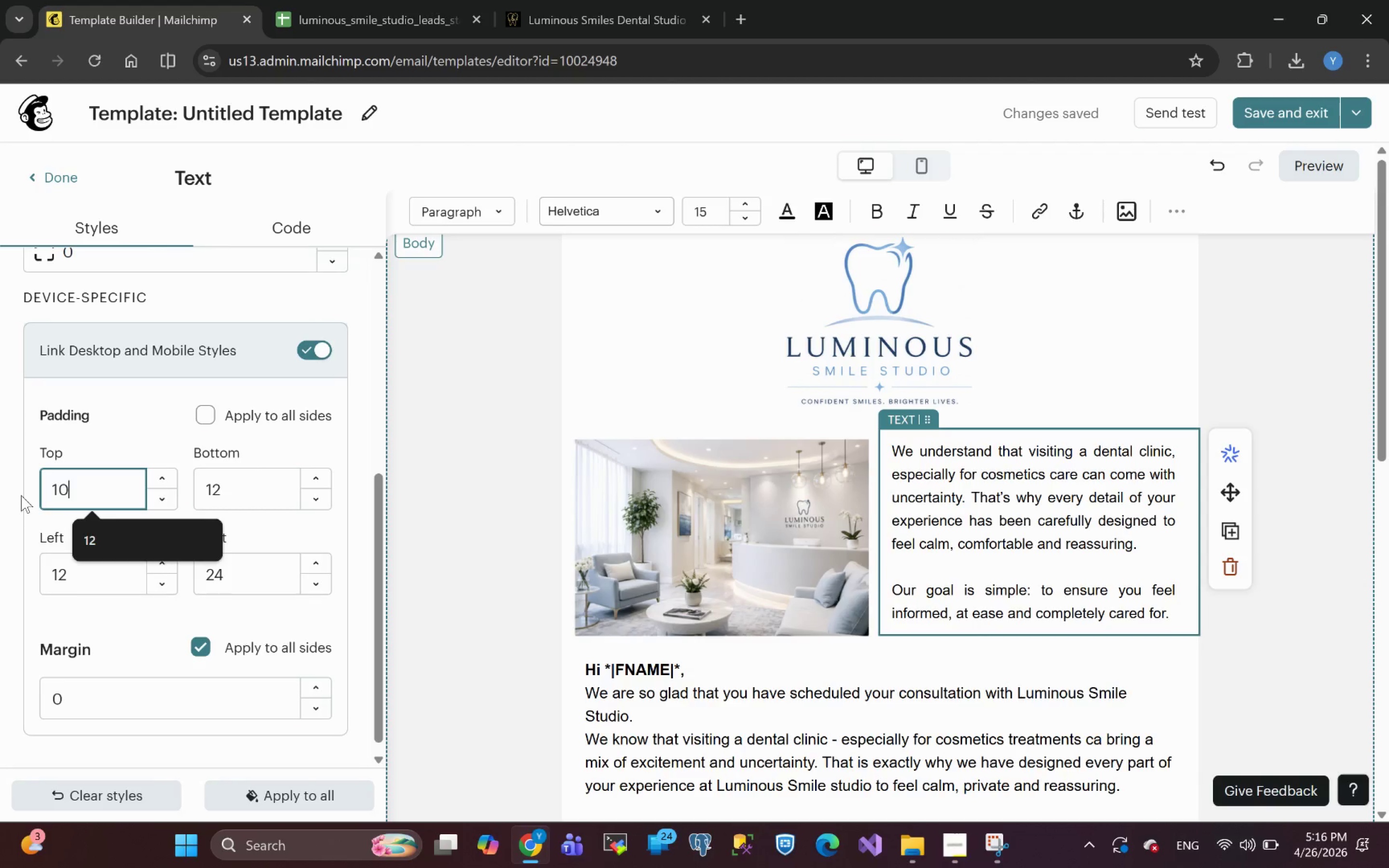 
key(Enter)
 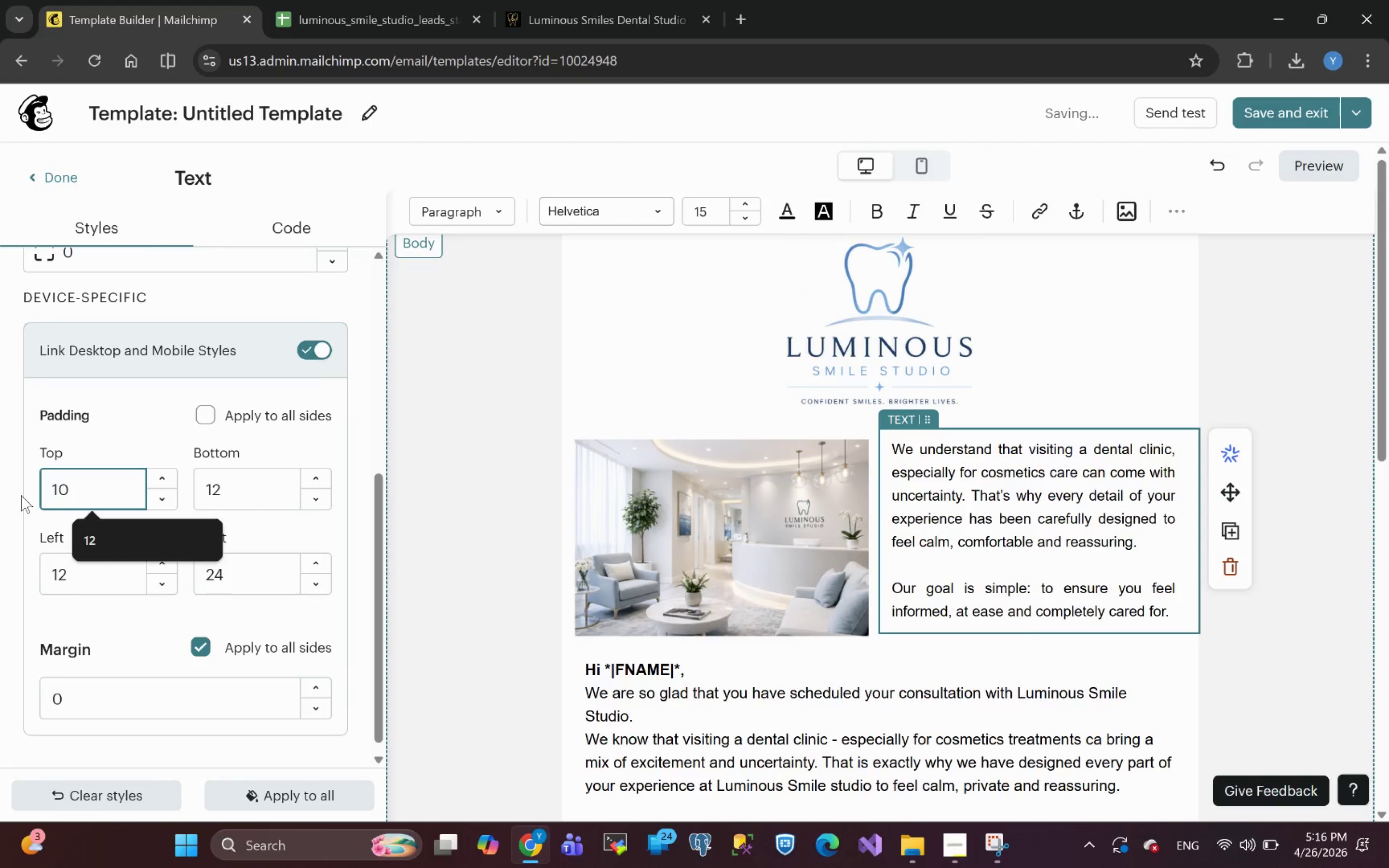 
key(Backspace)
 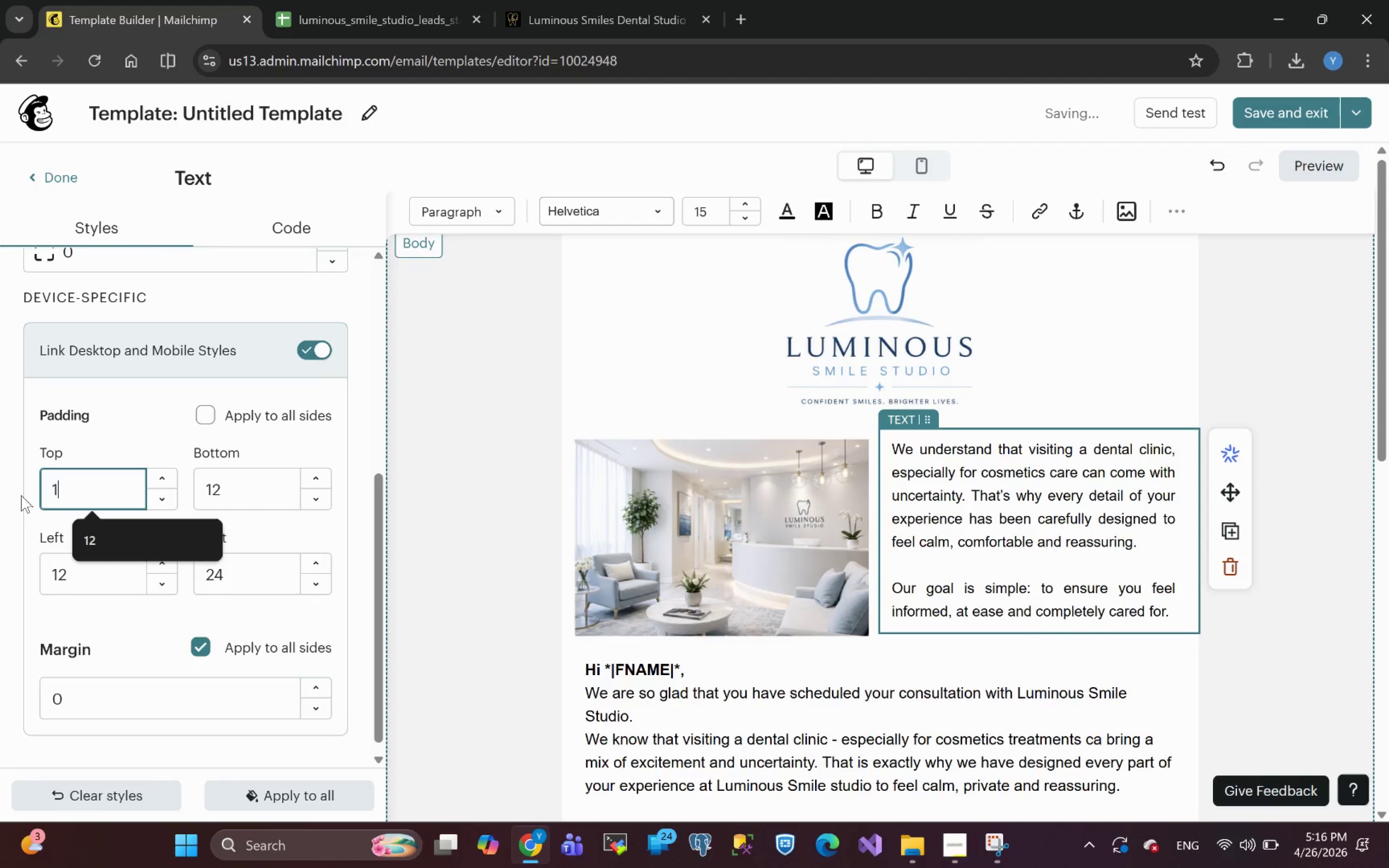 
key(Backspace)
 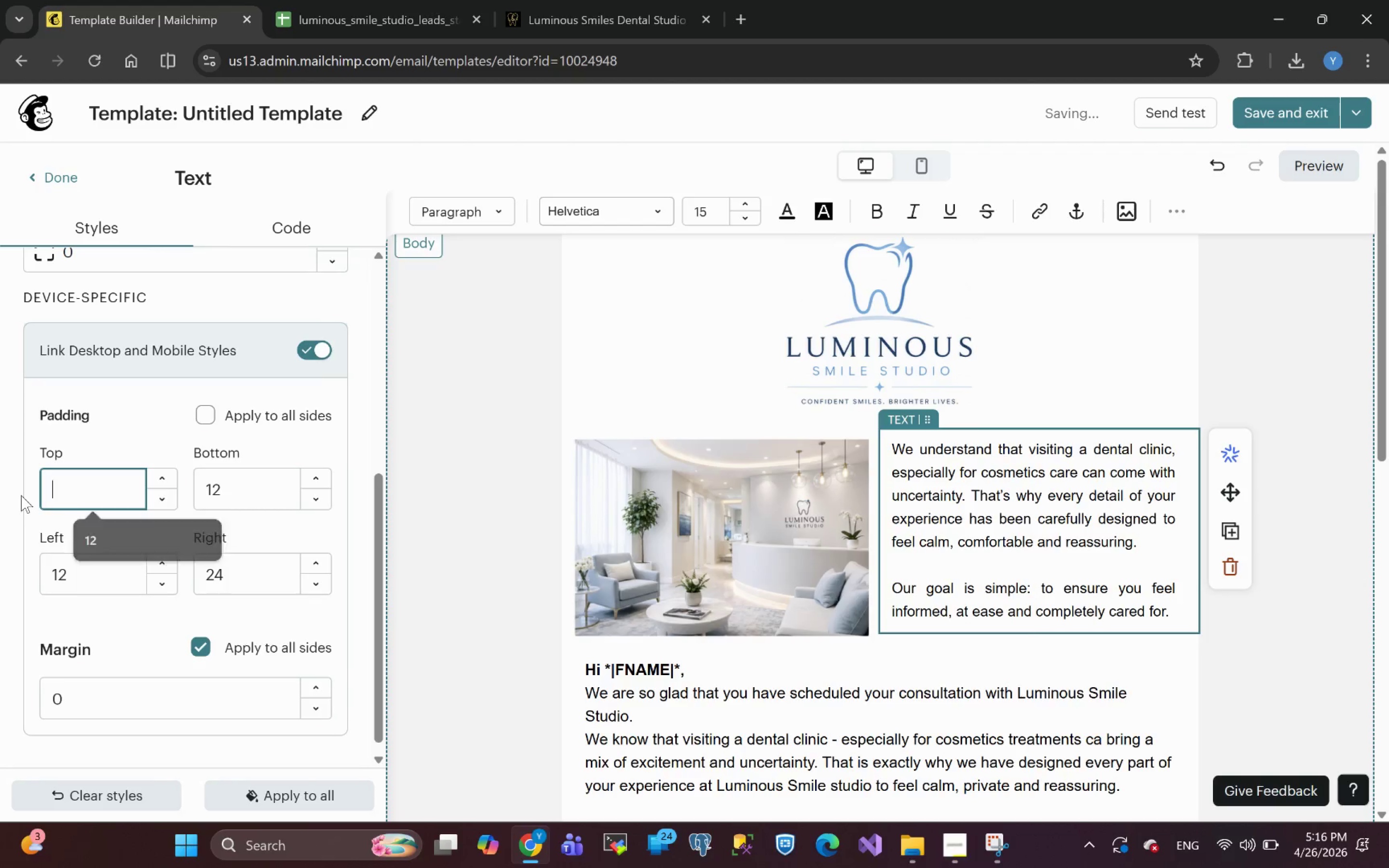 
key(Backspace)
 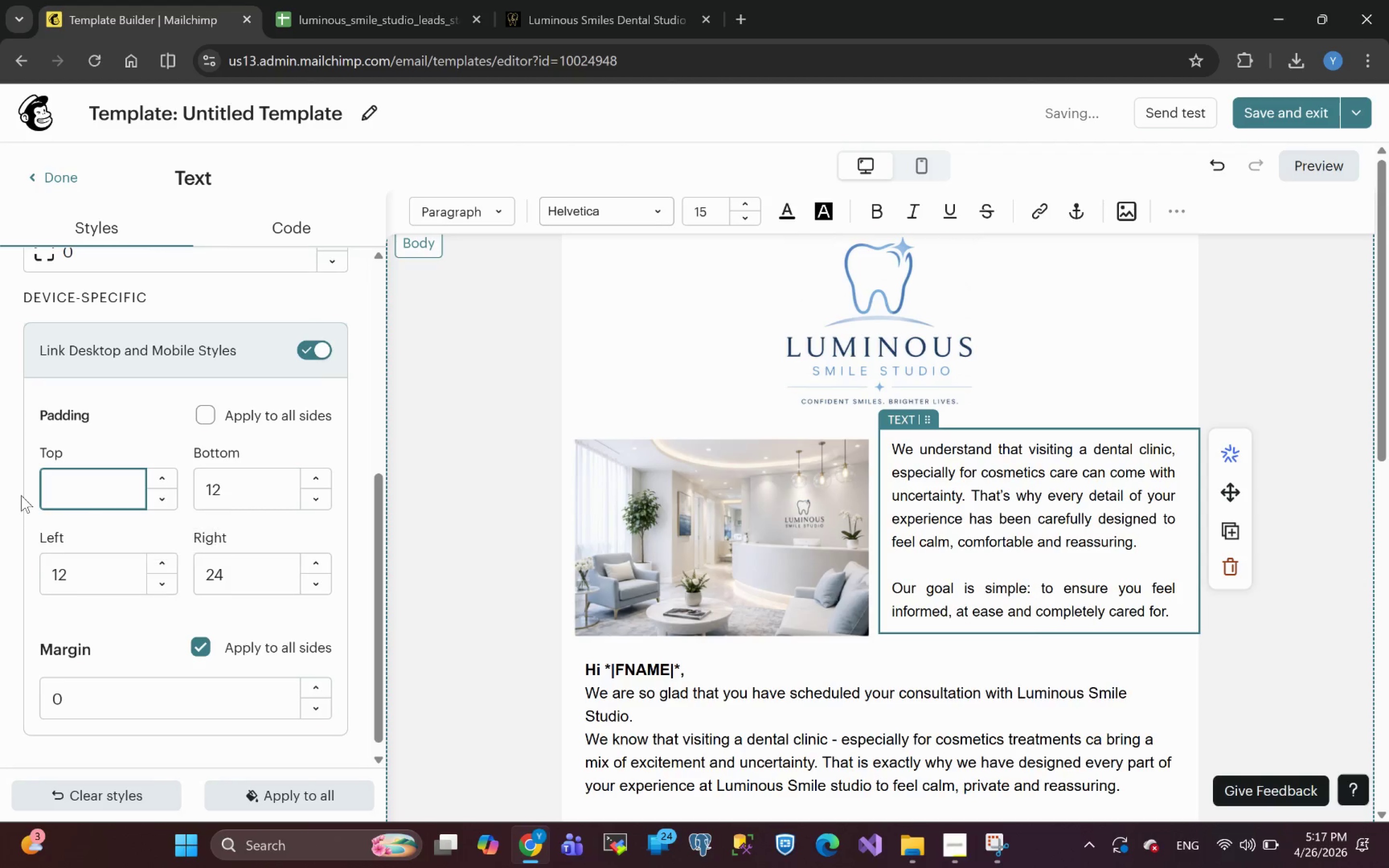 
key(8)
 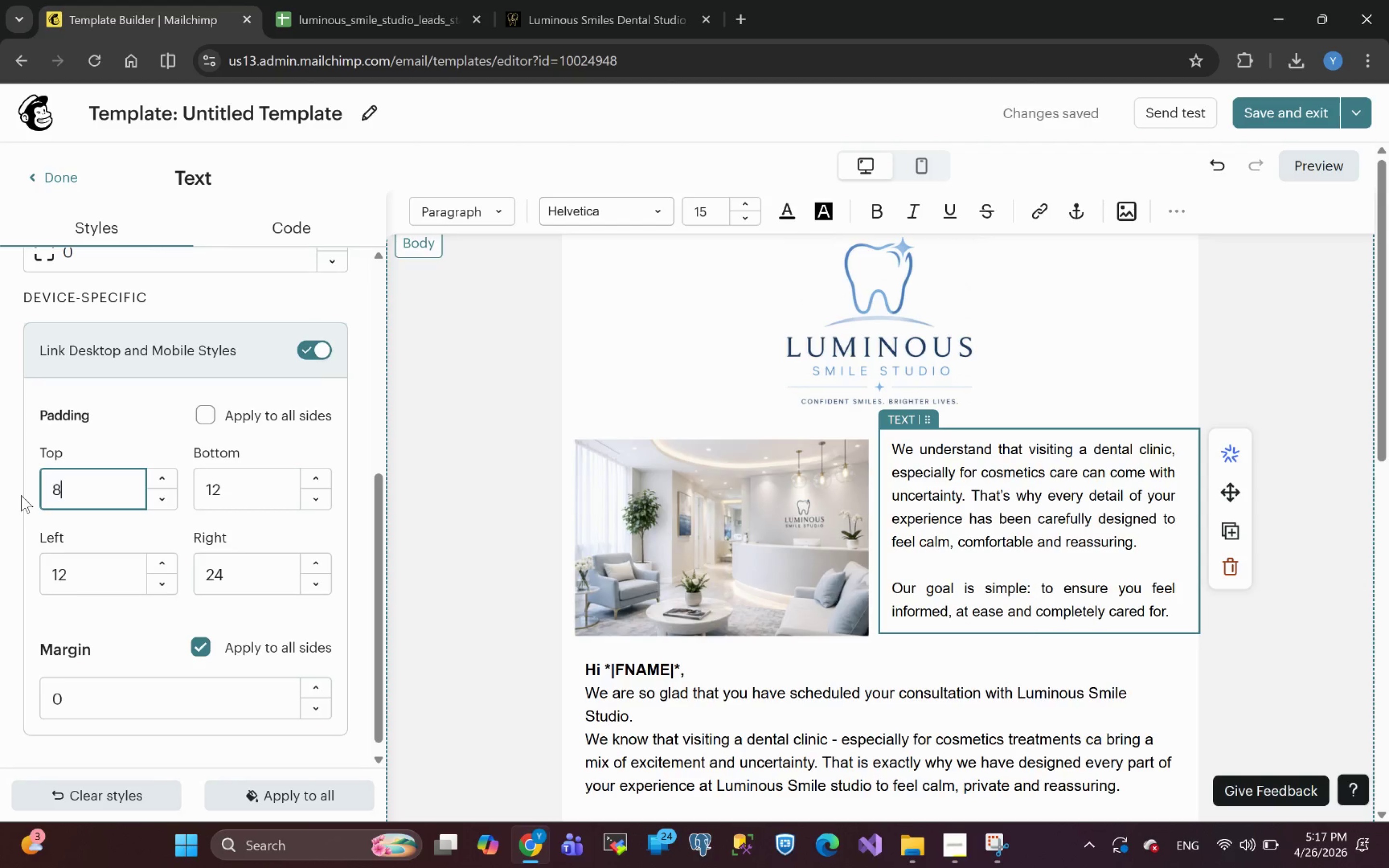 
key(Enter)
 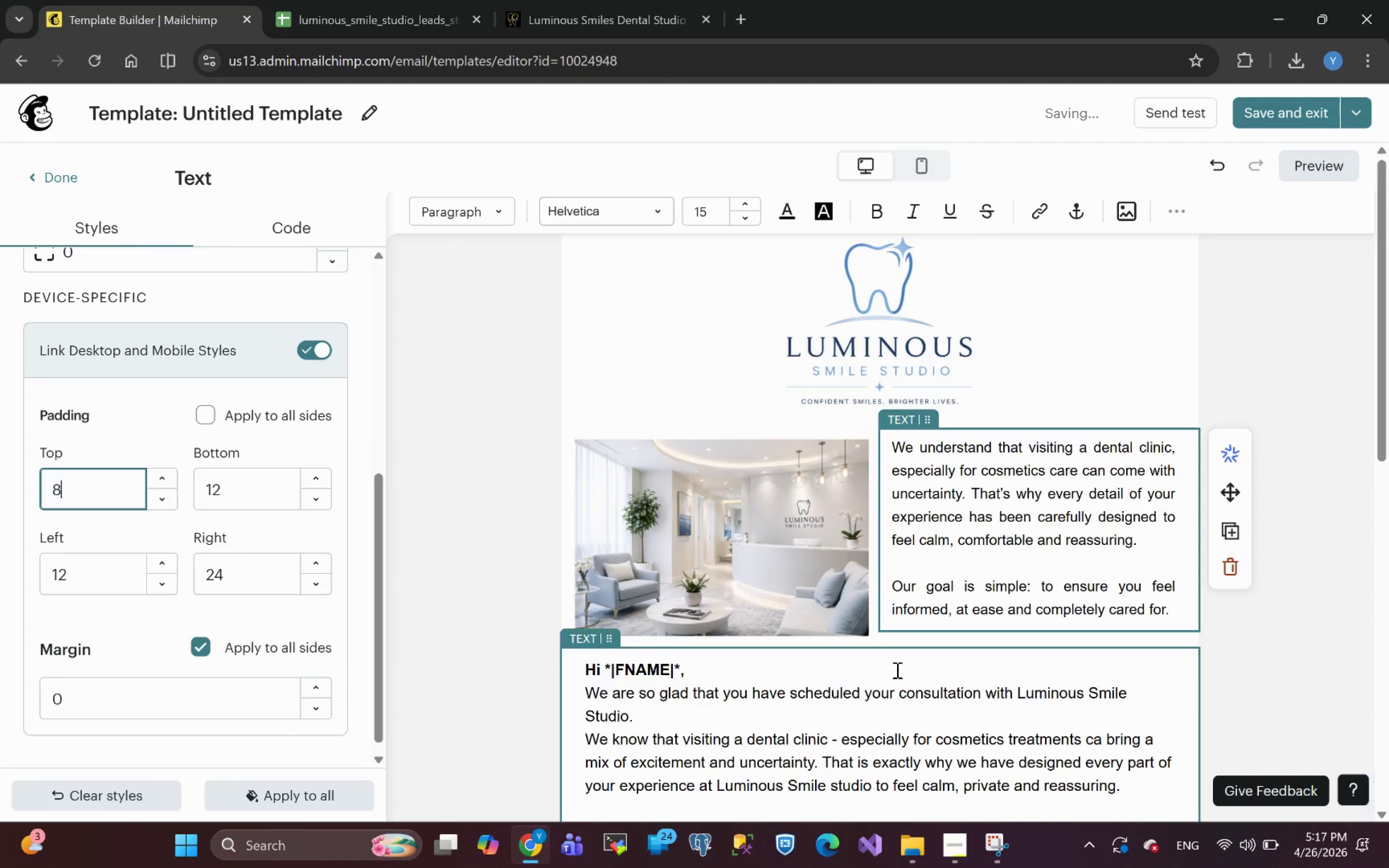 
left_click([1275, 637])
 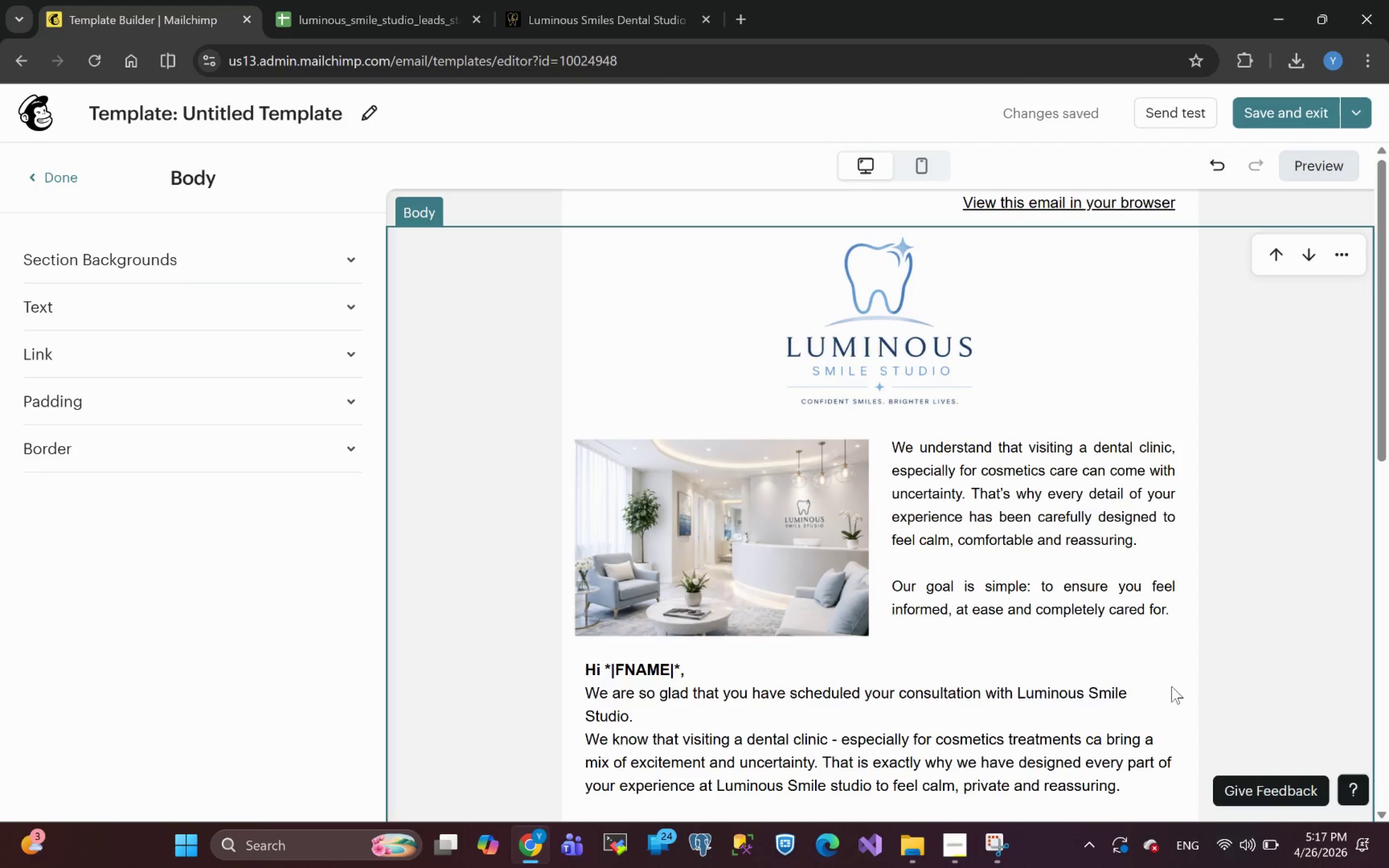 
left_click([773, 566])
 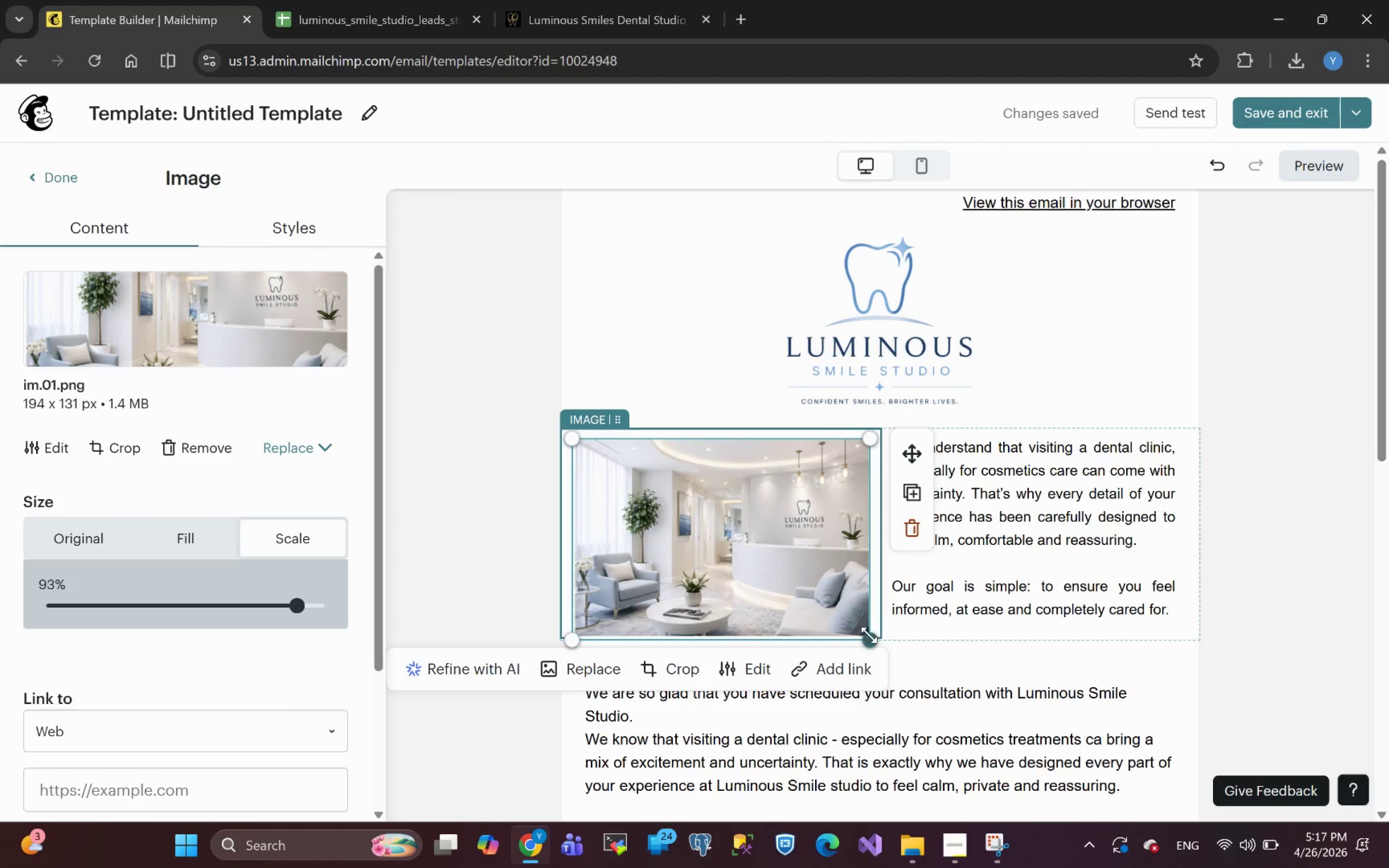 
left_click_drag(start_coordinate=[871, 637], to_coordinate=[851, 598])
 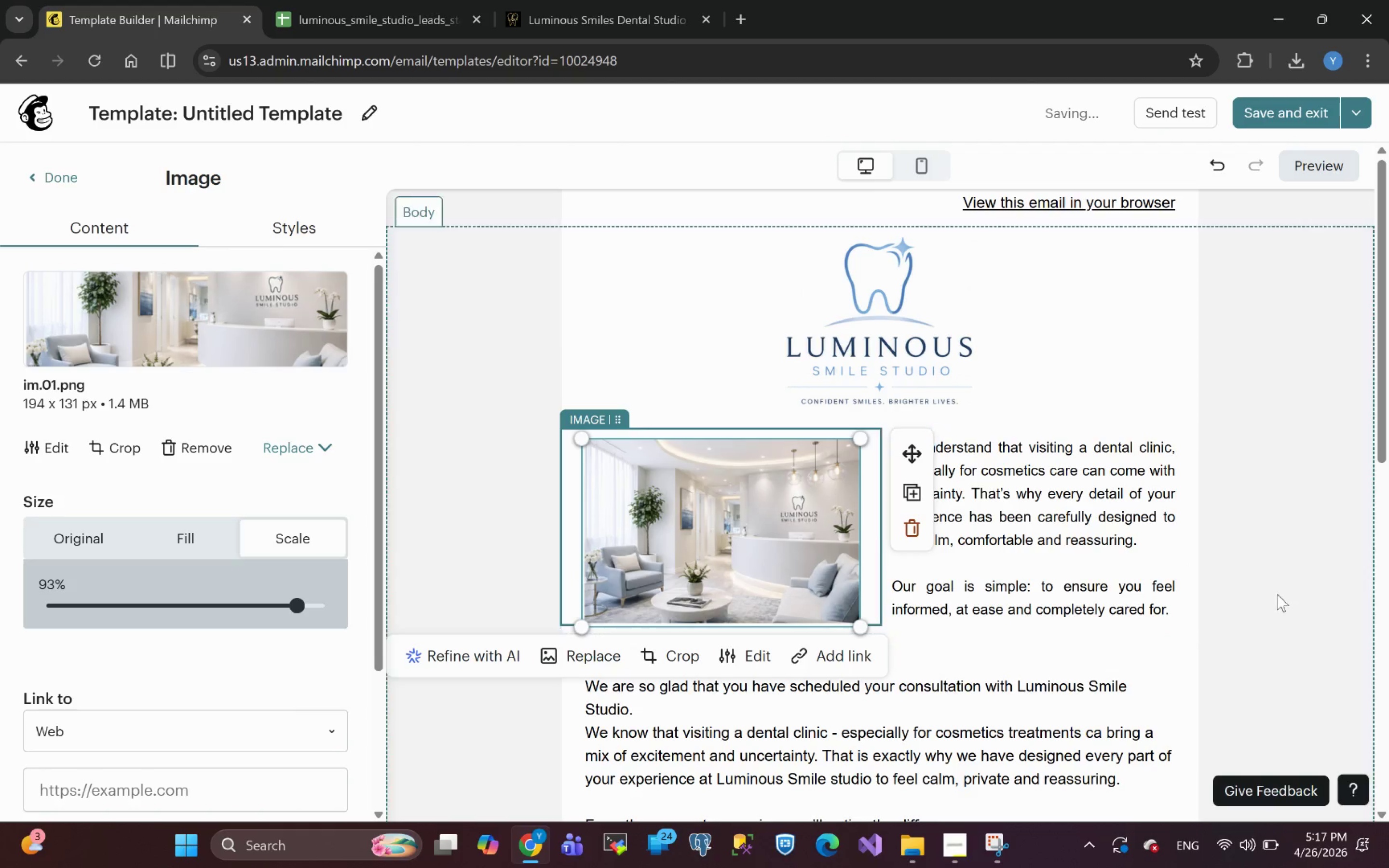 
left_click([1279, 596])
 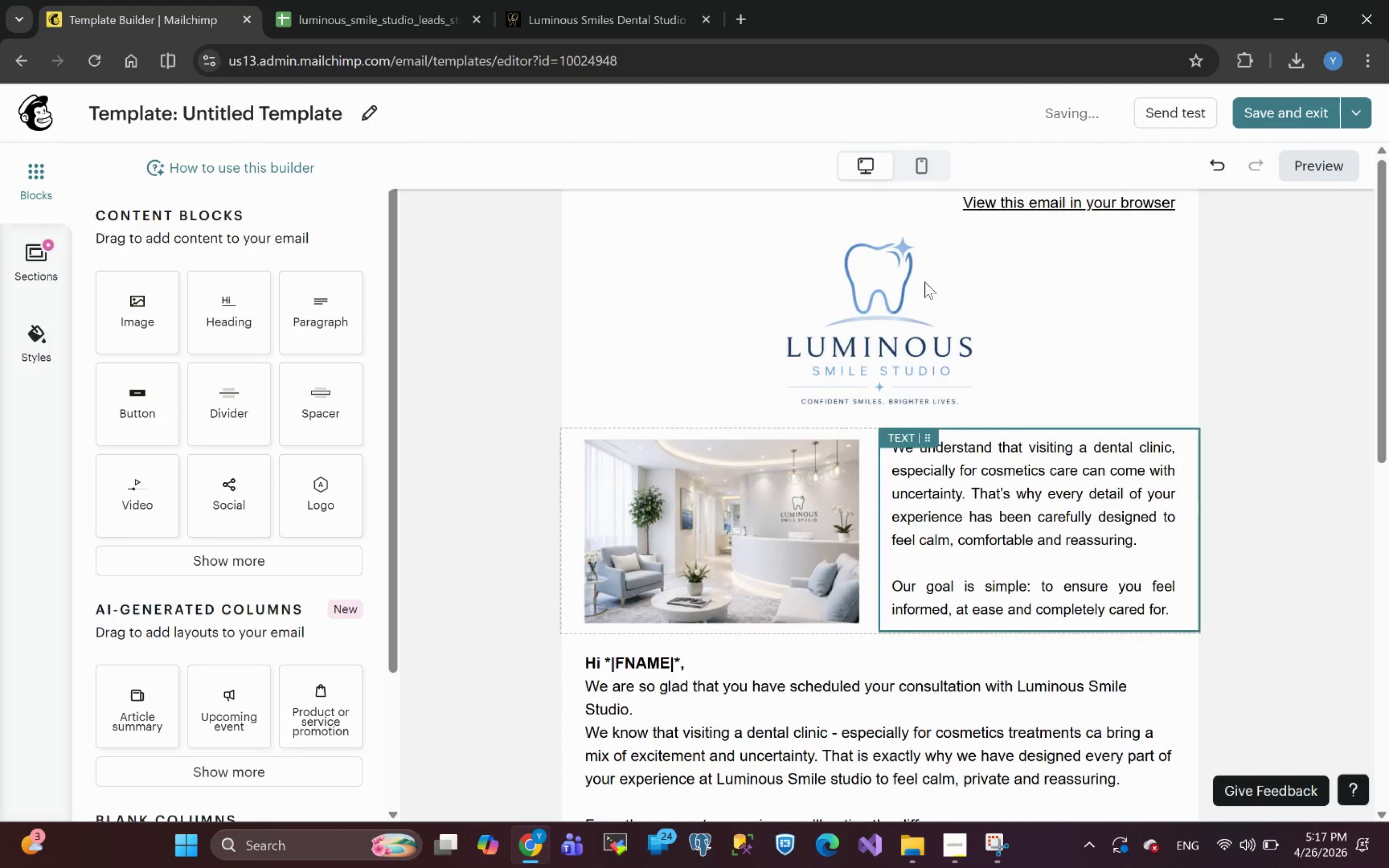 
left_click([1317, 164])
 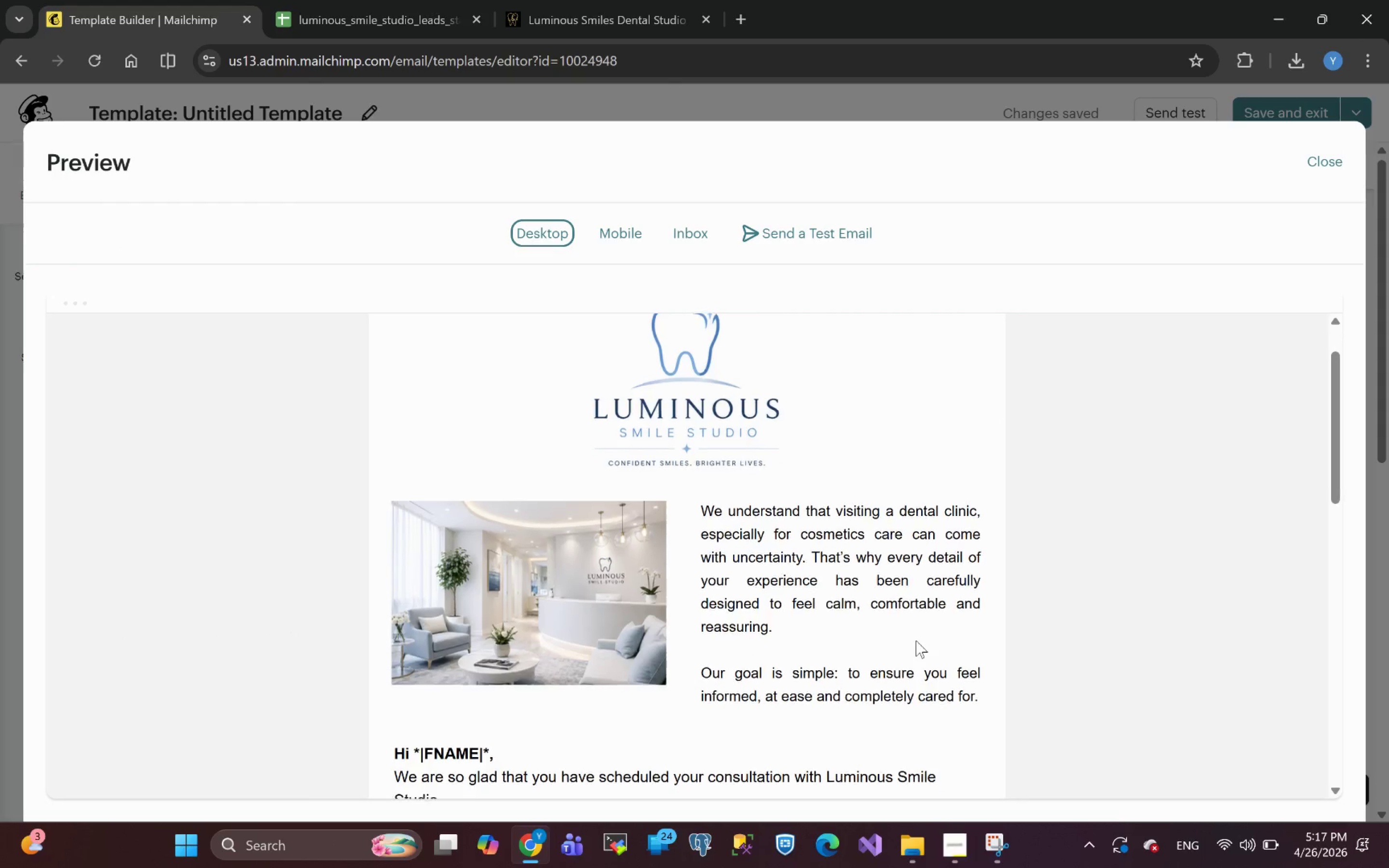 
wait(9.23)
 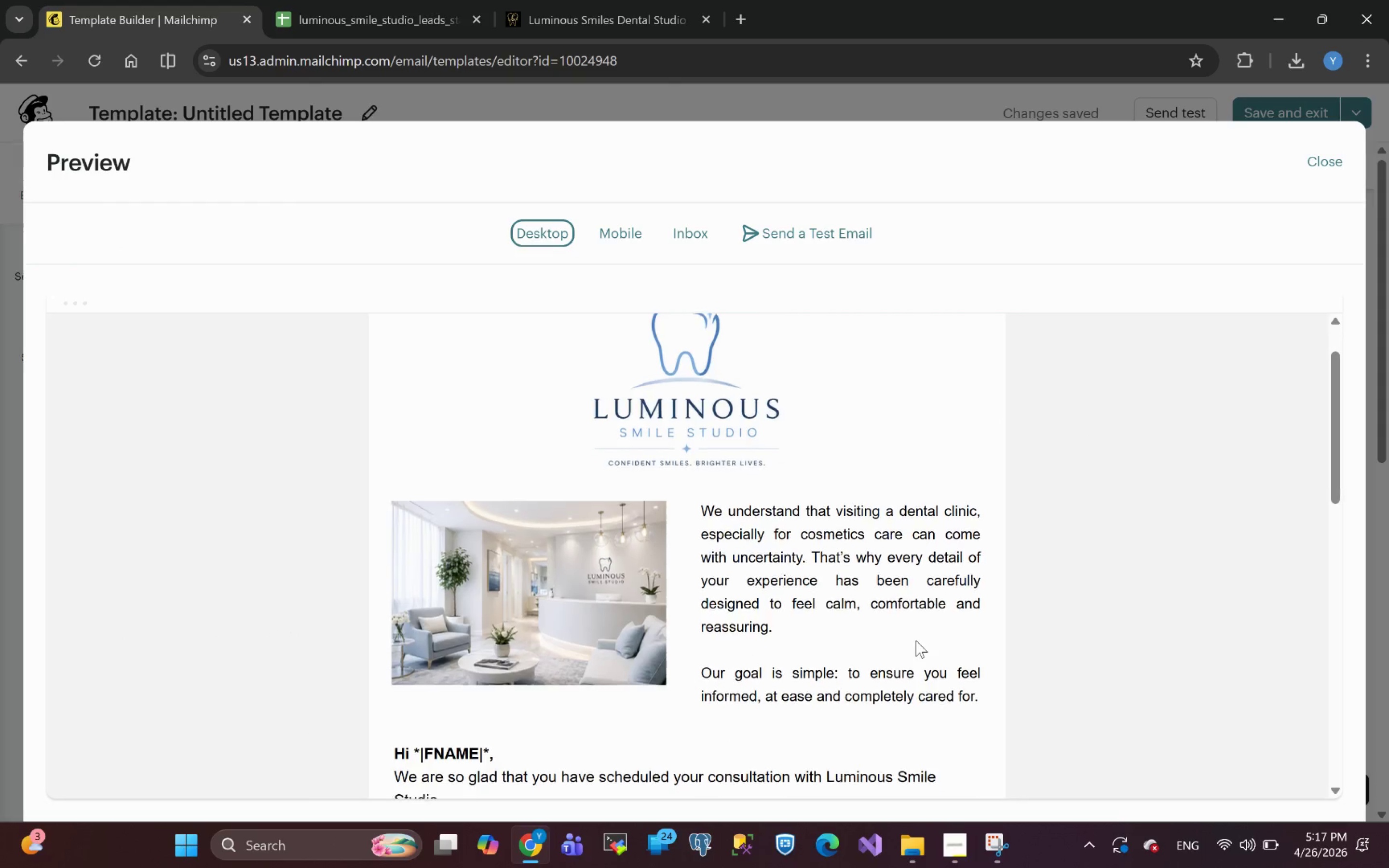 
left_click([1329, 164])
 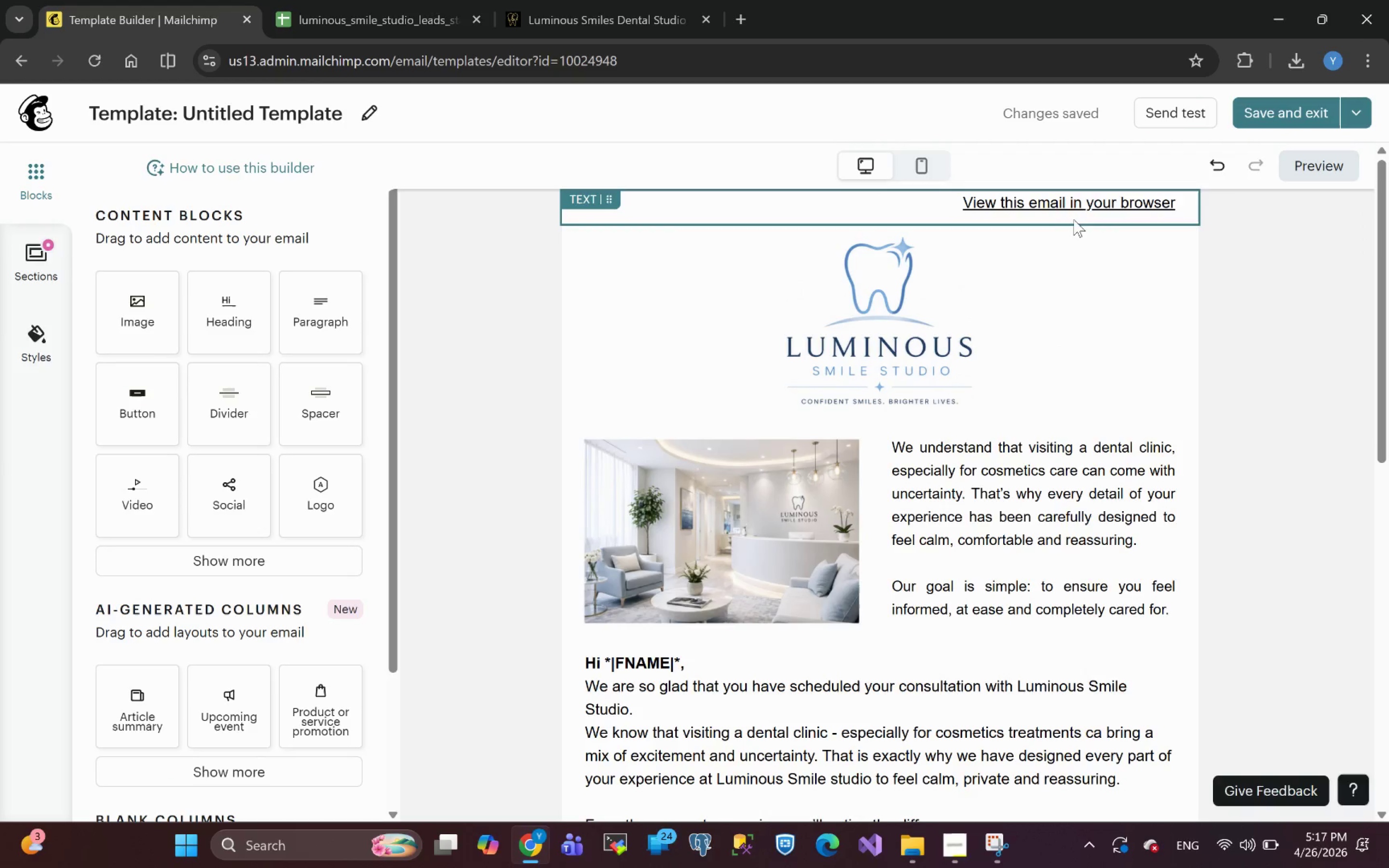 
left_click([1062, 202])
 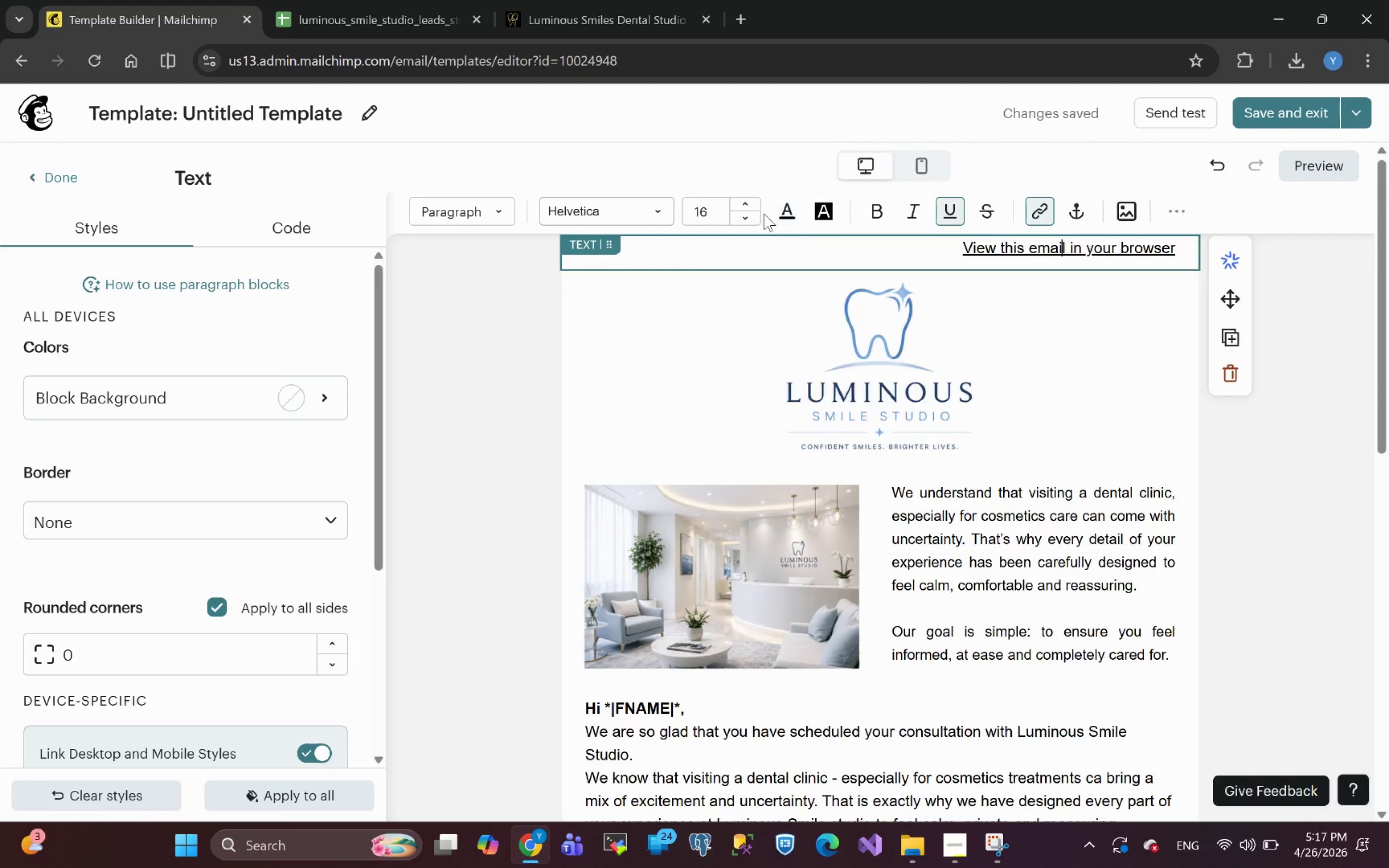 
double_click([748, 217])
 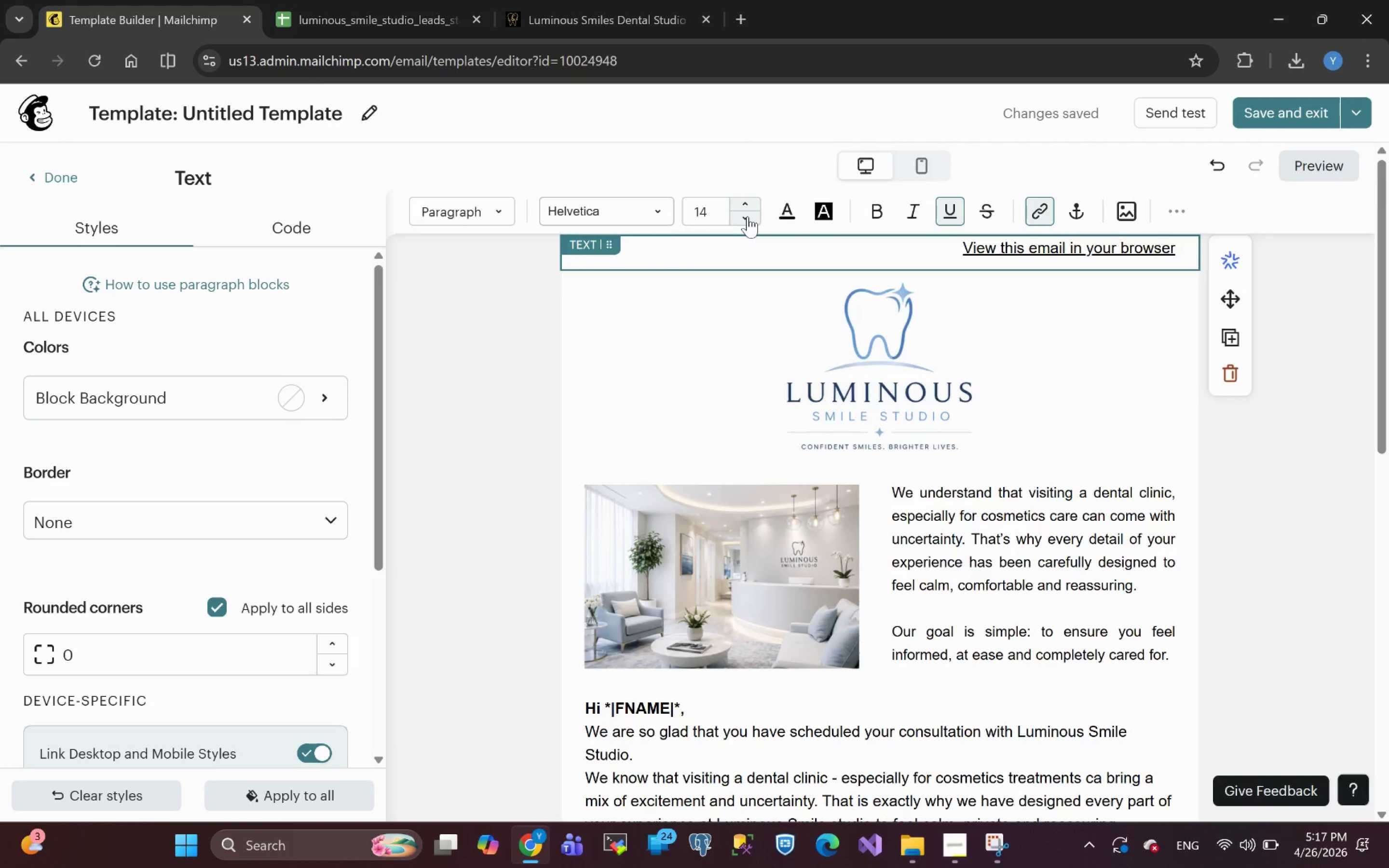 
left_click([748, 217])
 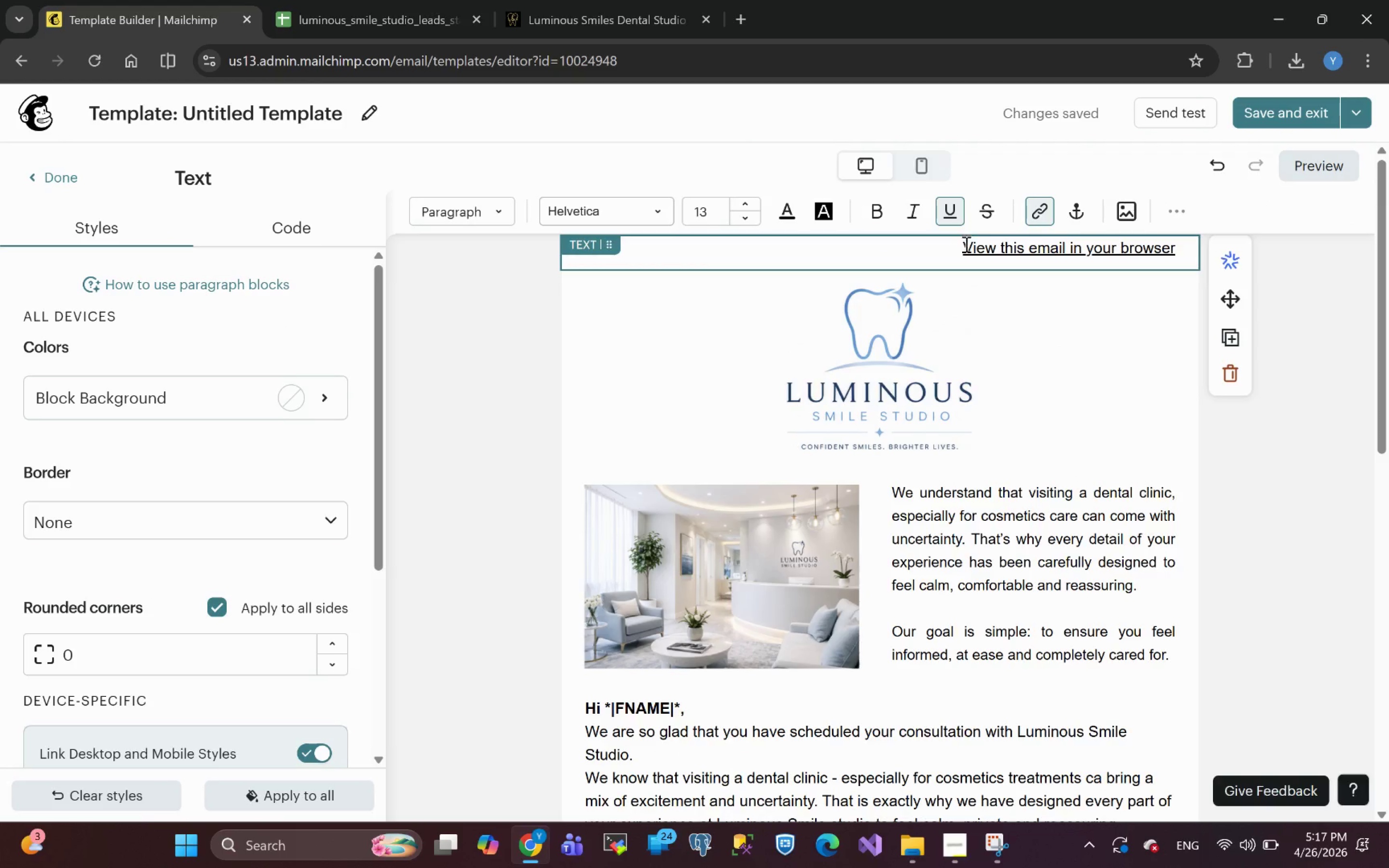 
left_click_drag(start_coordinate=[963, 247], to_coordinate=[1317, 226])
 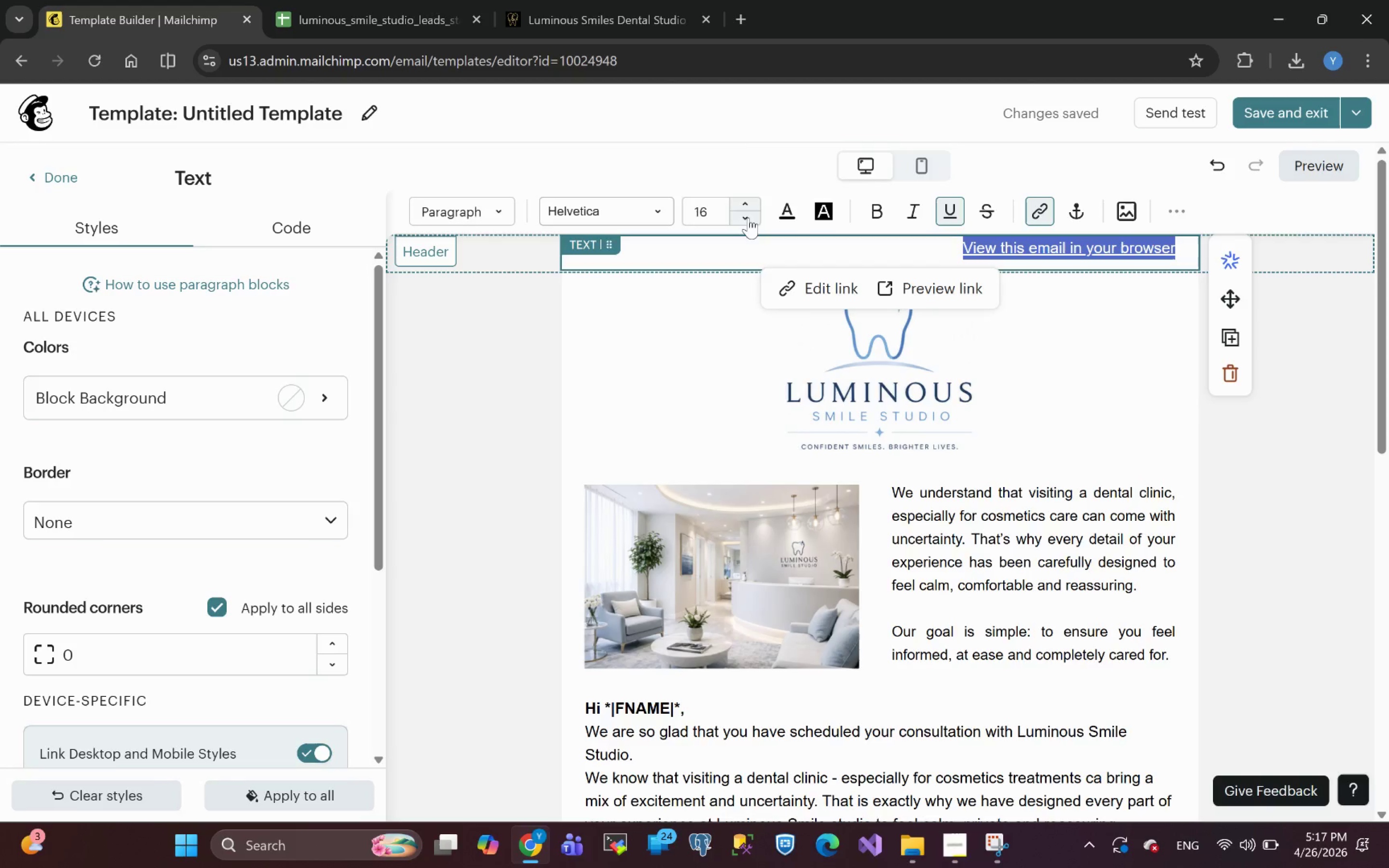 
double_click([746, 218])
 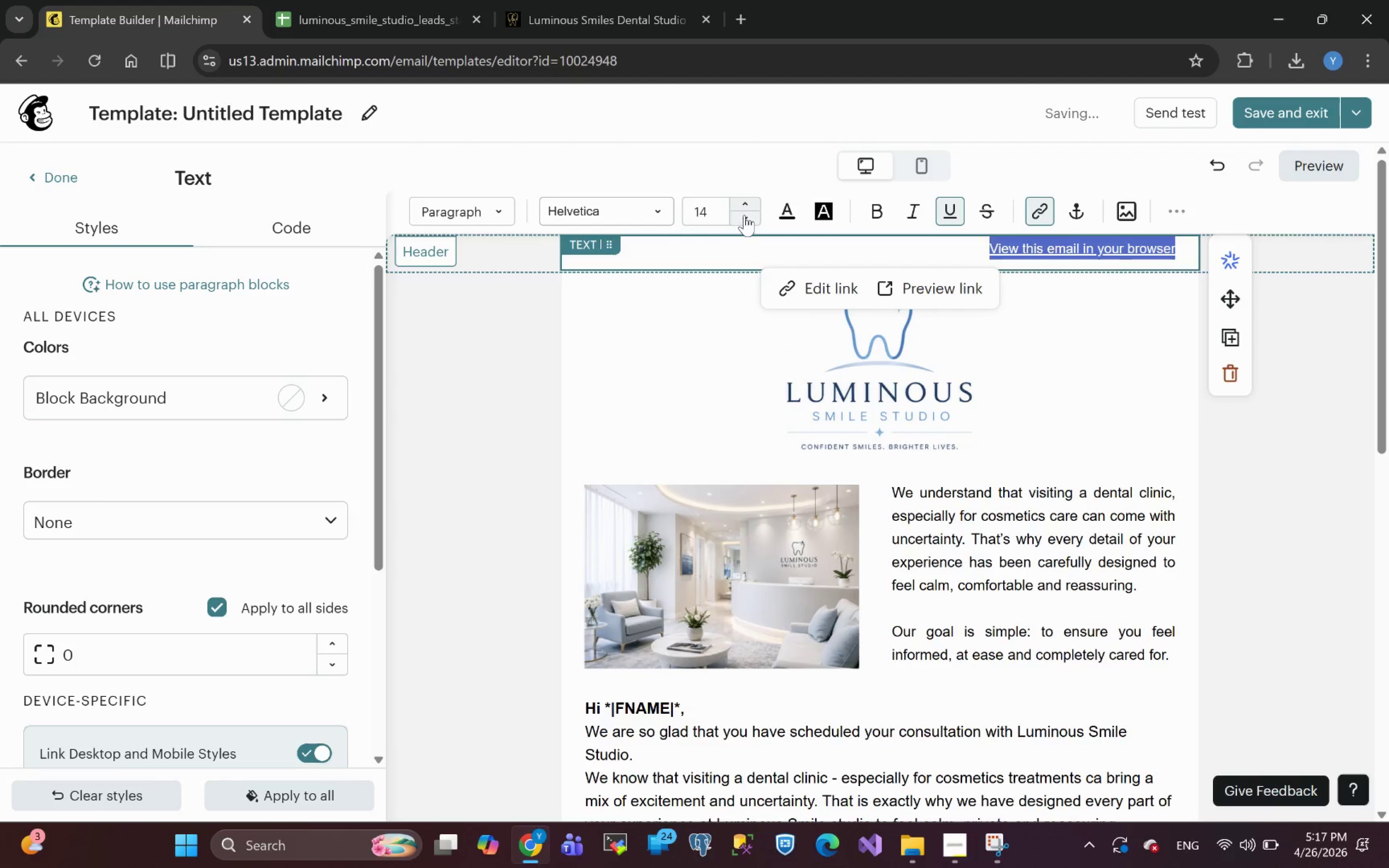 
left_click([744, 219])
 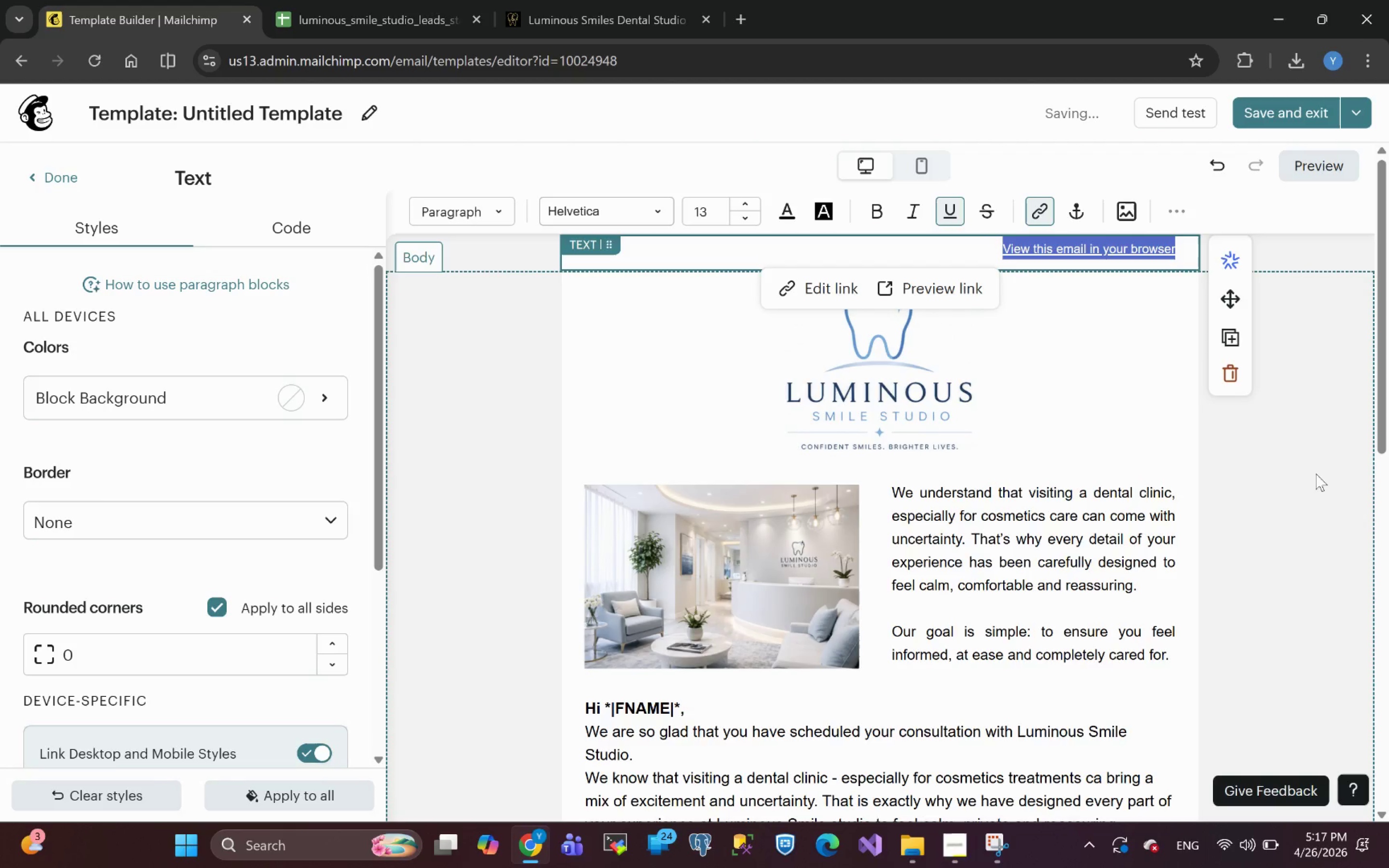 
left_click([1316, 474])
 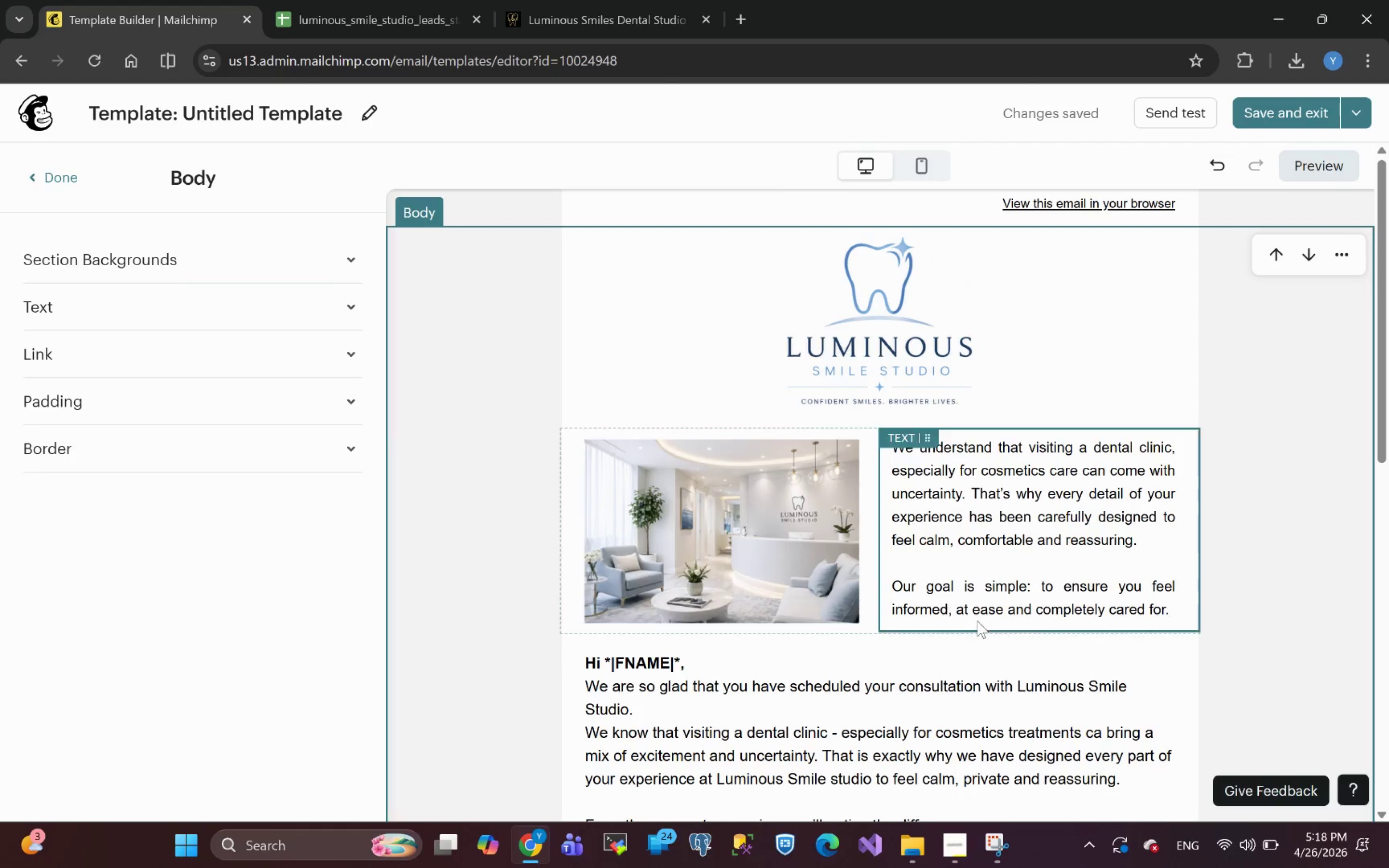 
wait(29.23)
 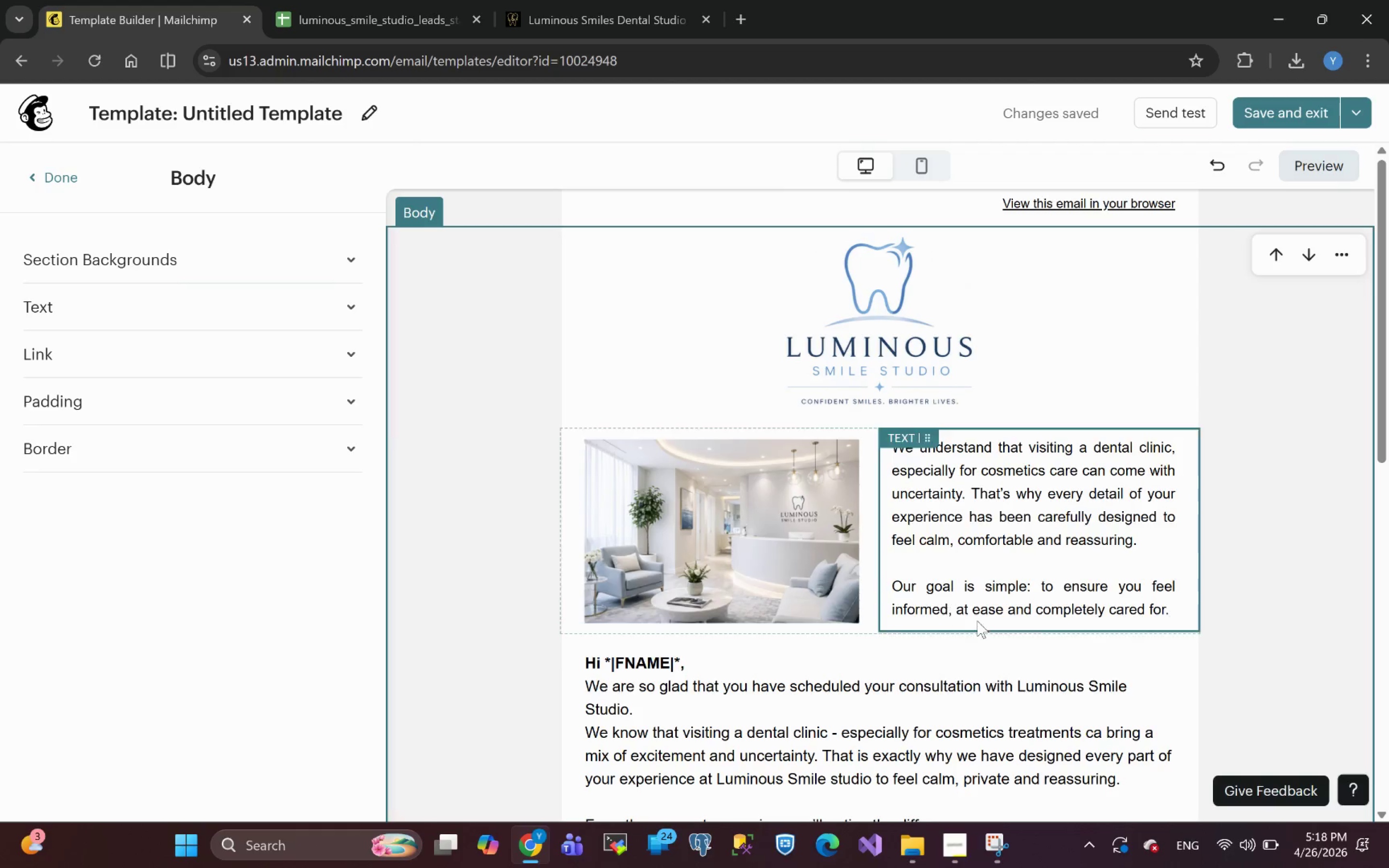 
left_click([734, 695])
 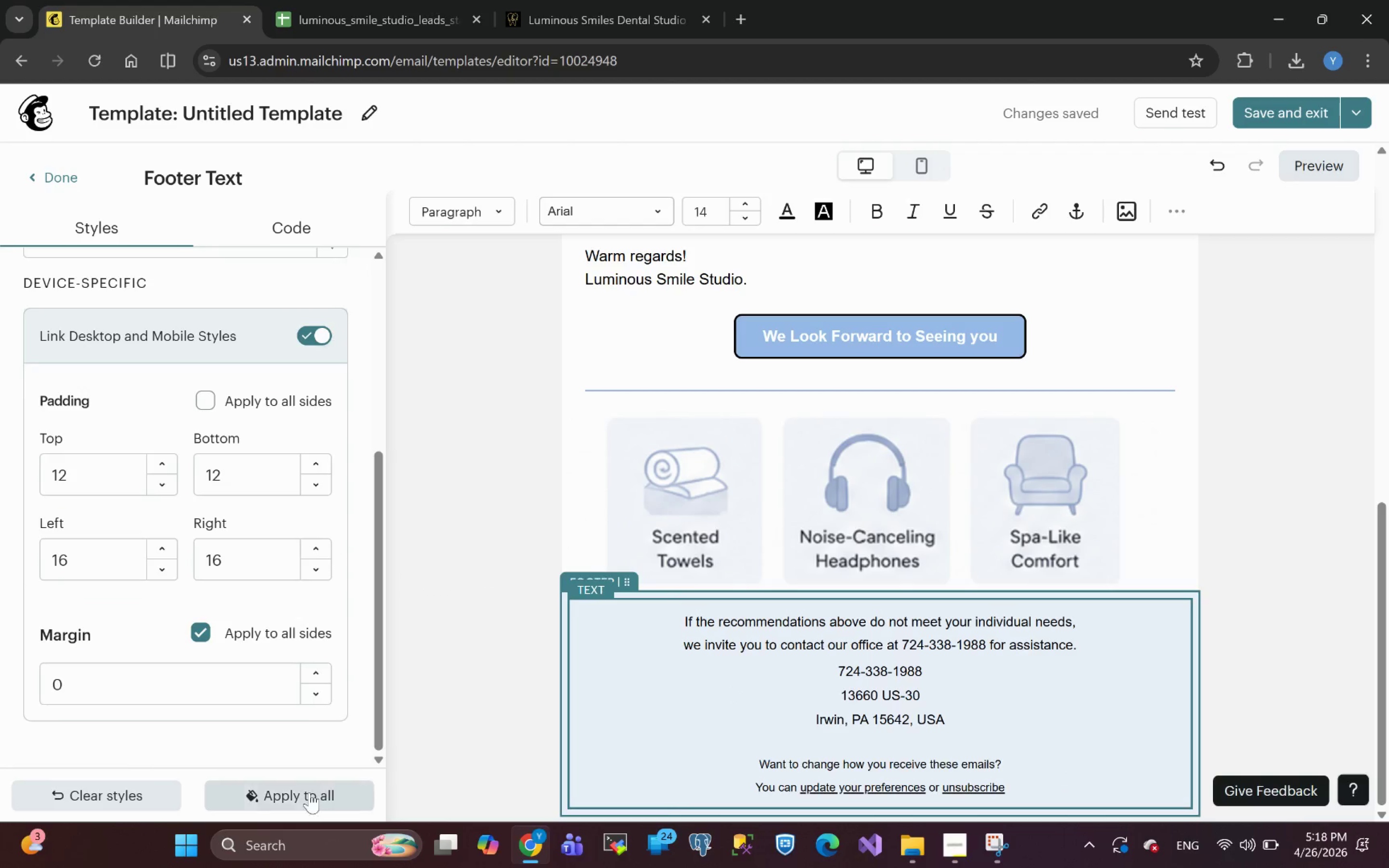 
wait(5.39)
 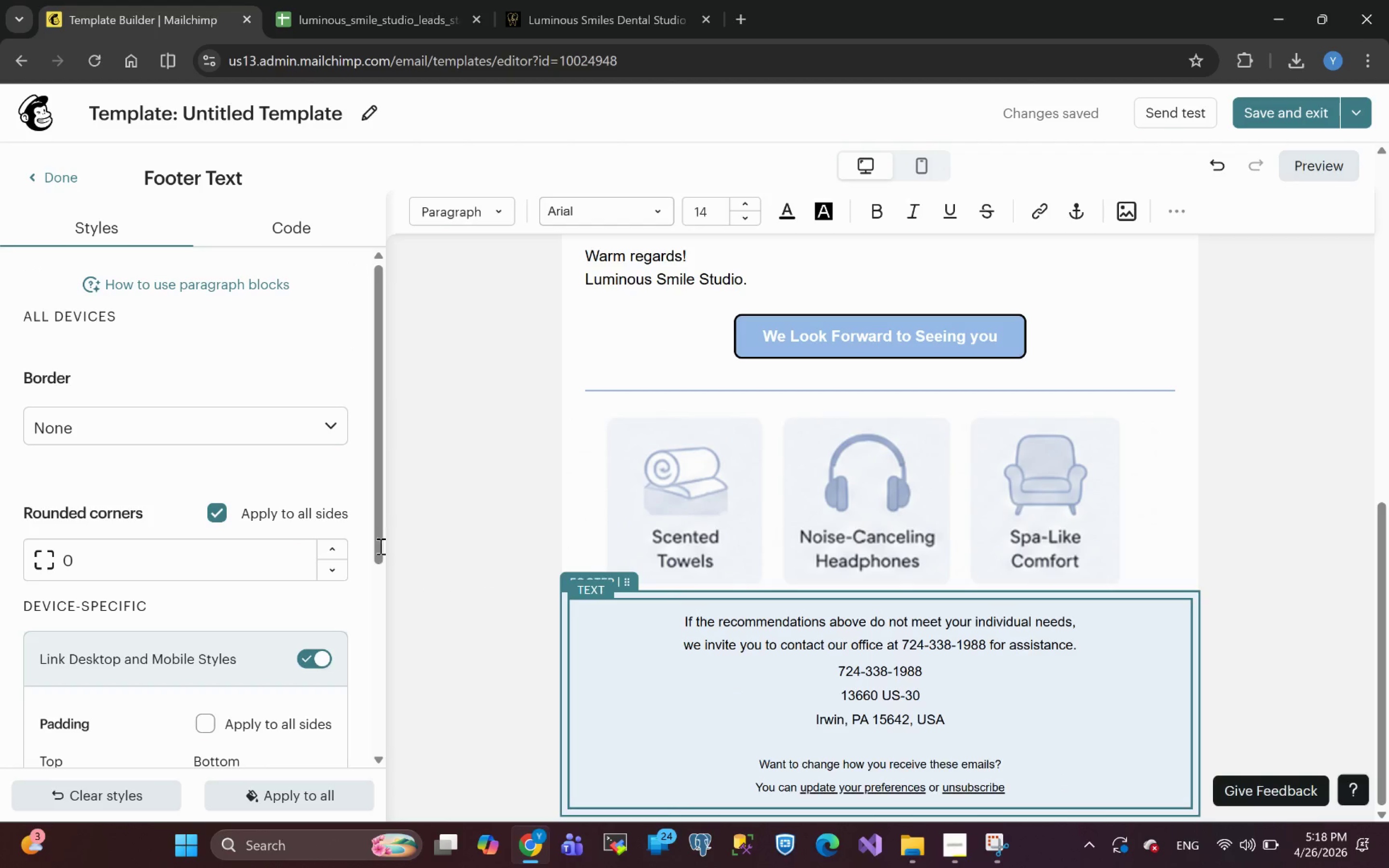 
double_click([674, 705])
 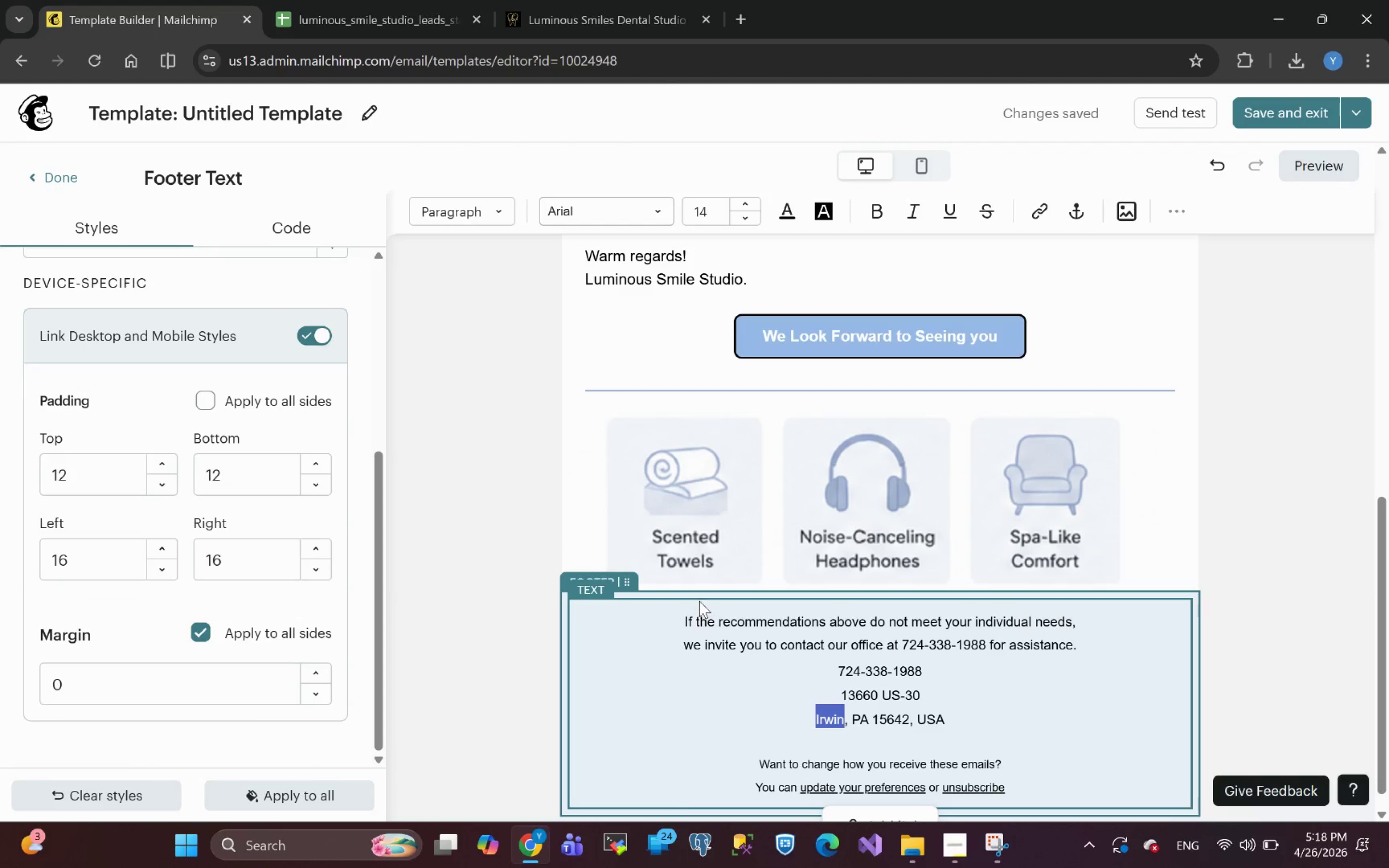 
double_click([699, 598])
 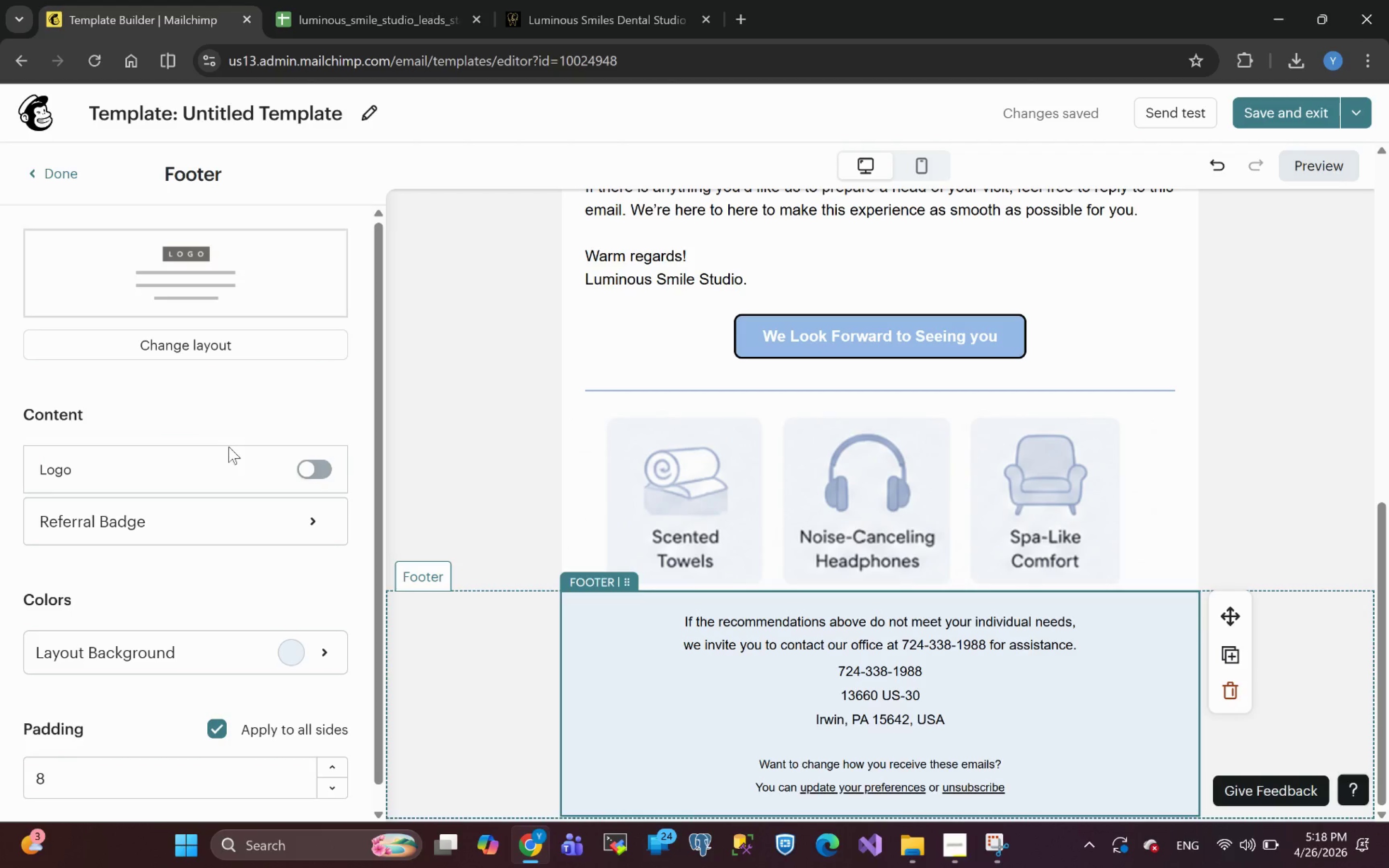 
wait(5.97)
 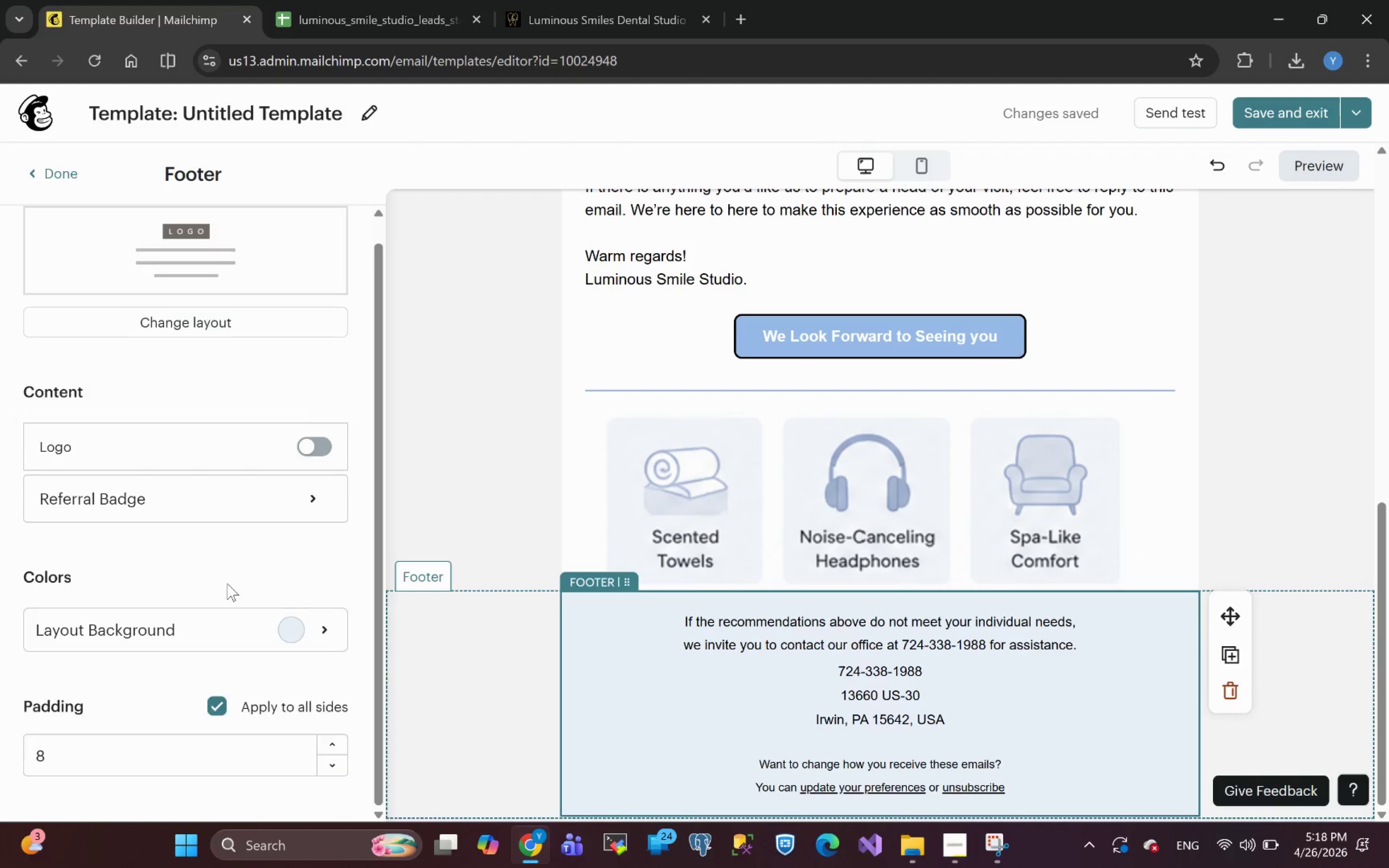 
left_click([1045, 679])
 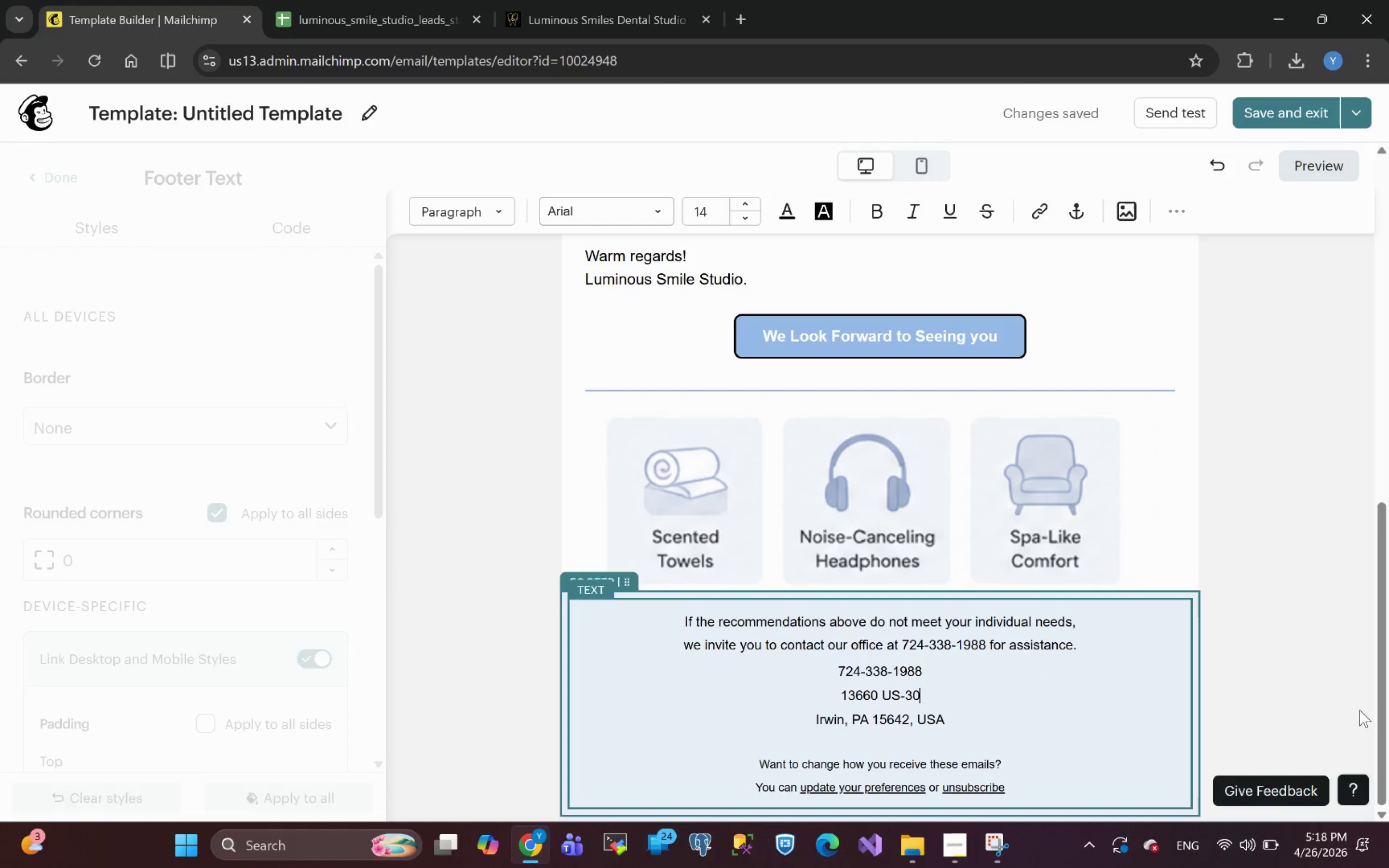 
left_click([1303, 676])
 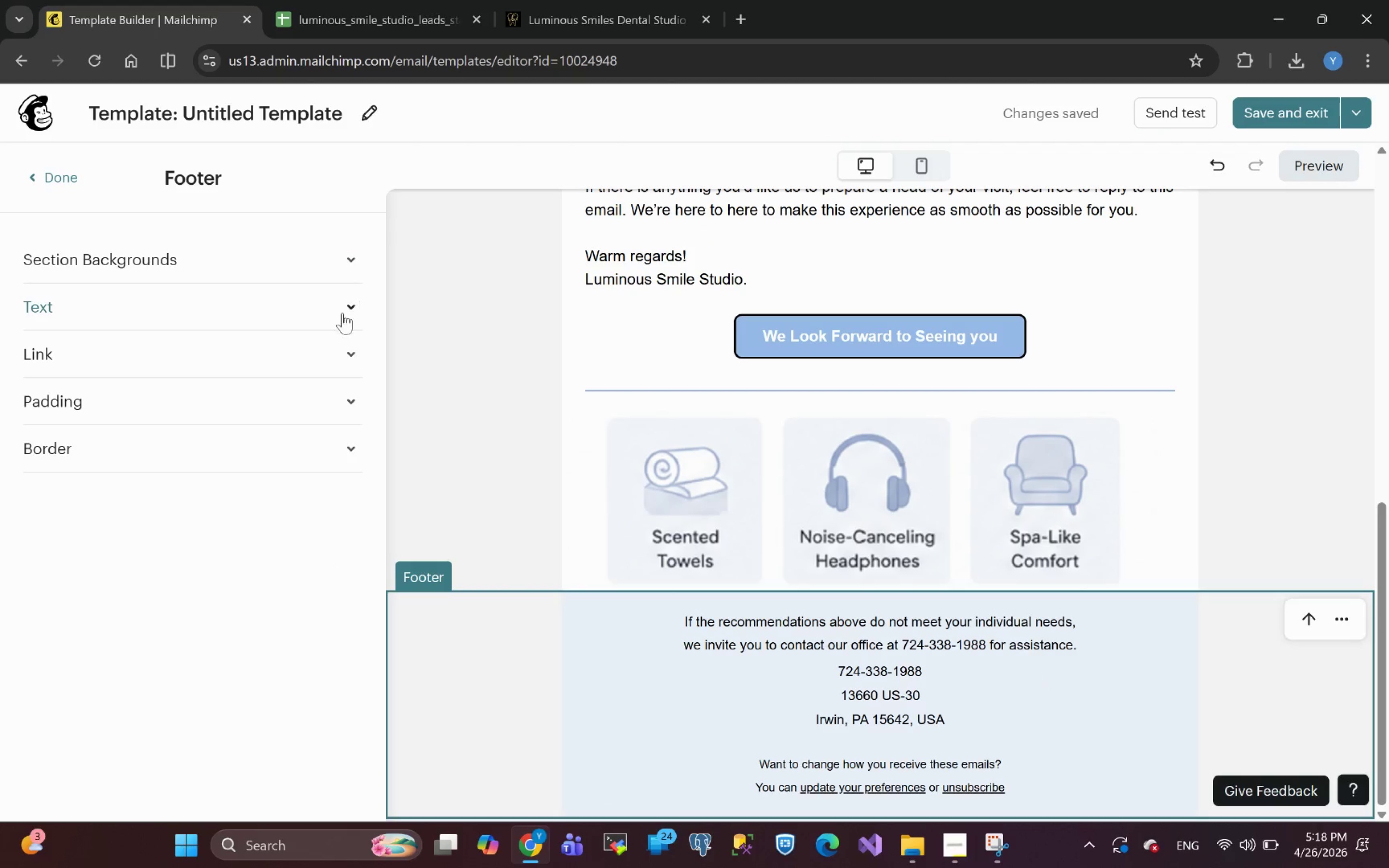 
left_click([39, 176])
 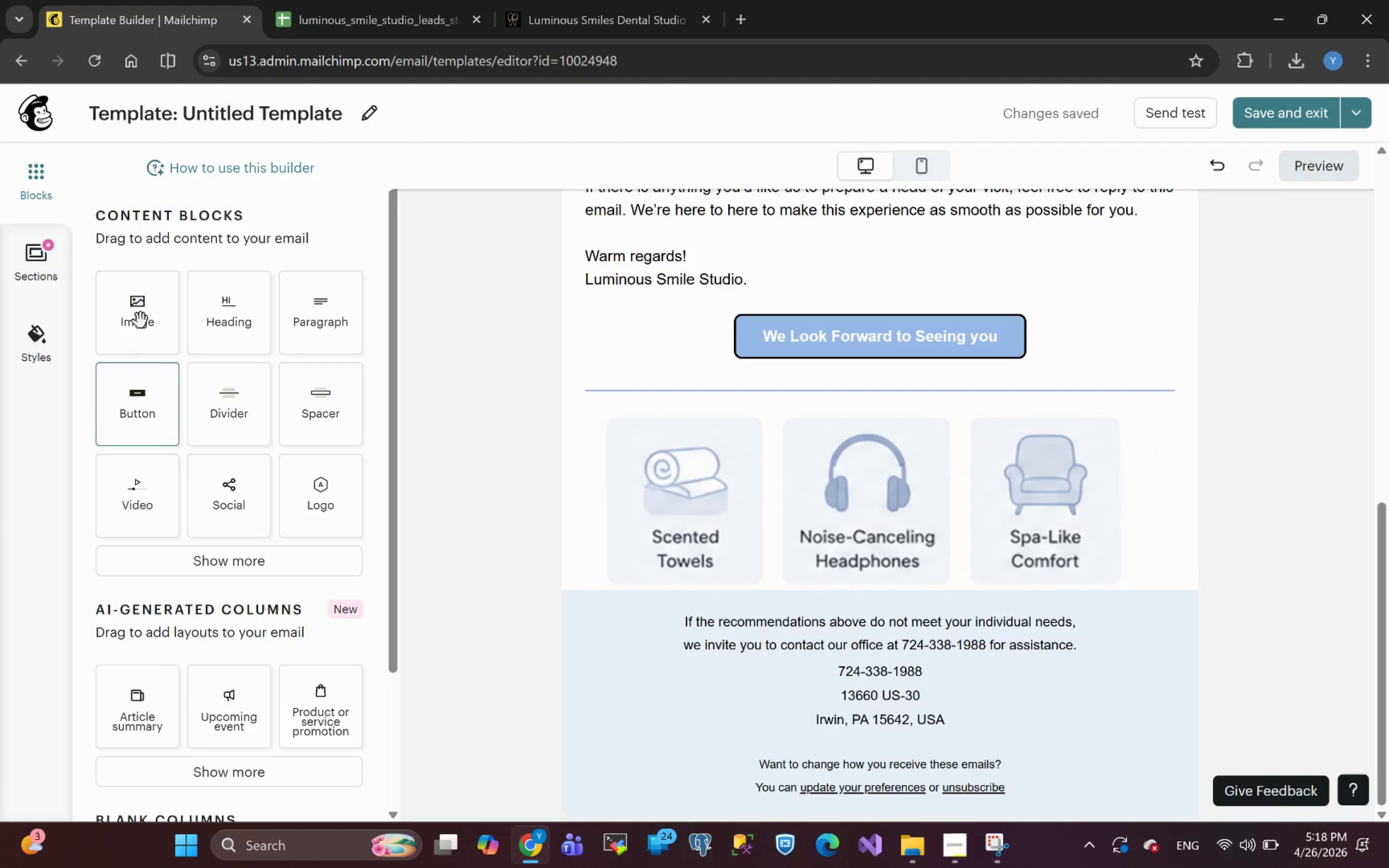 
left_click_drag(start_coordinate=[130, 310], to_coordinate=[177, 353])
 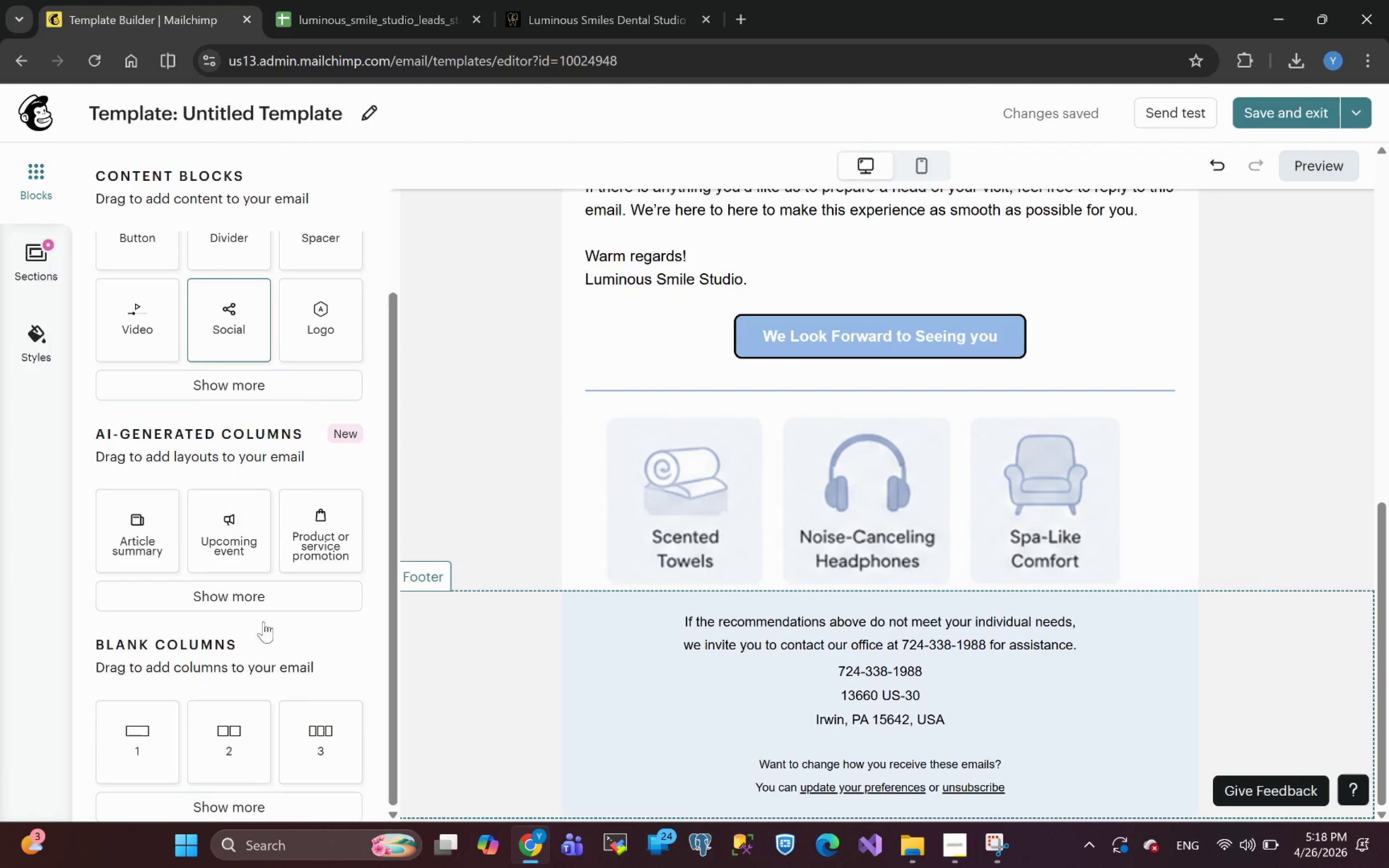 
left_click_drag(start_coordinate=[230, 750], to_coordinate=[634, 629])
 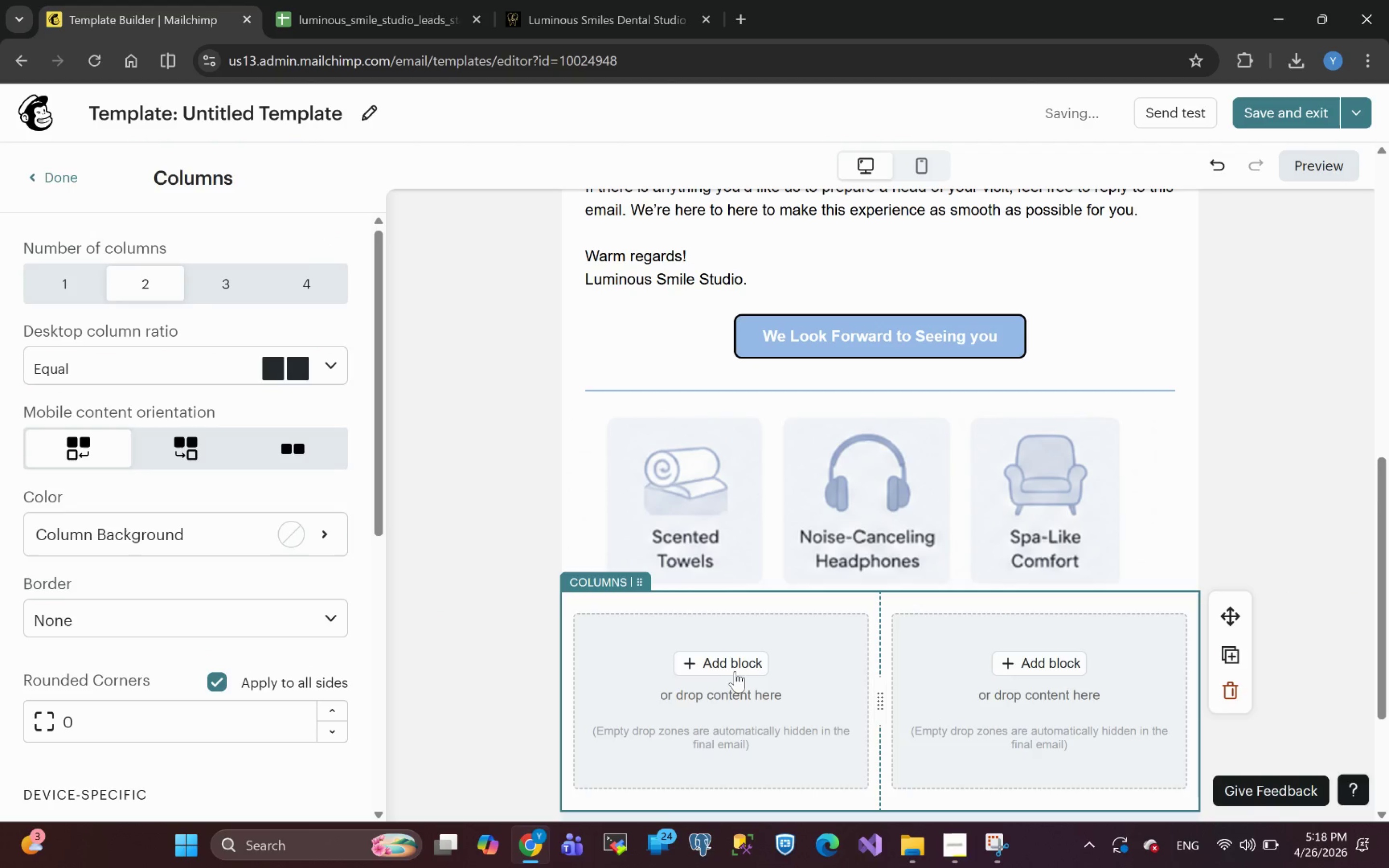 
left_click([719, 660])
 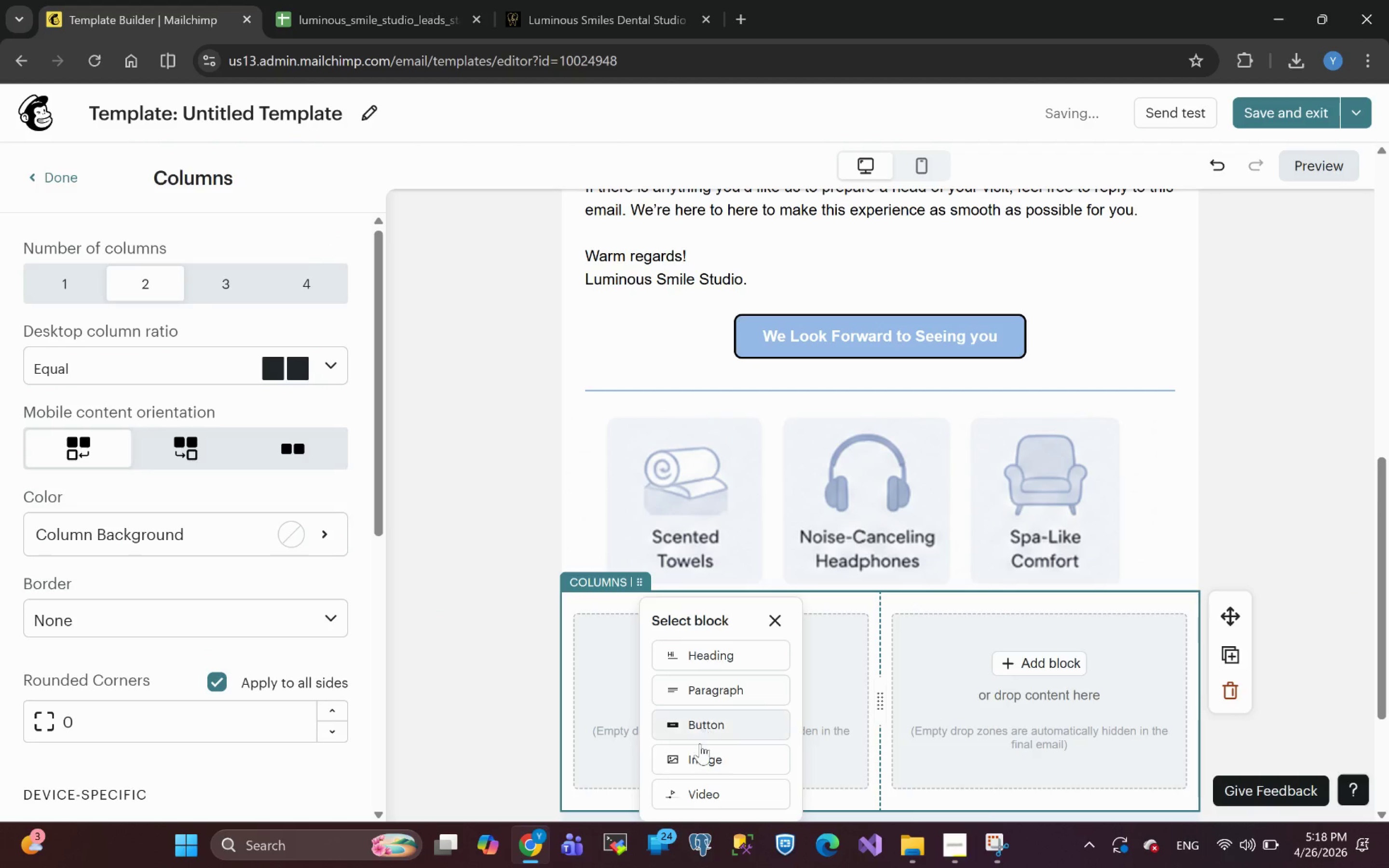 
left_click([705, 757])
 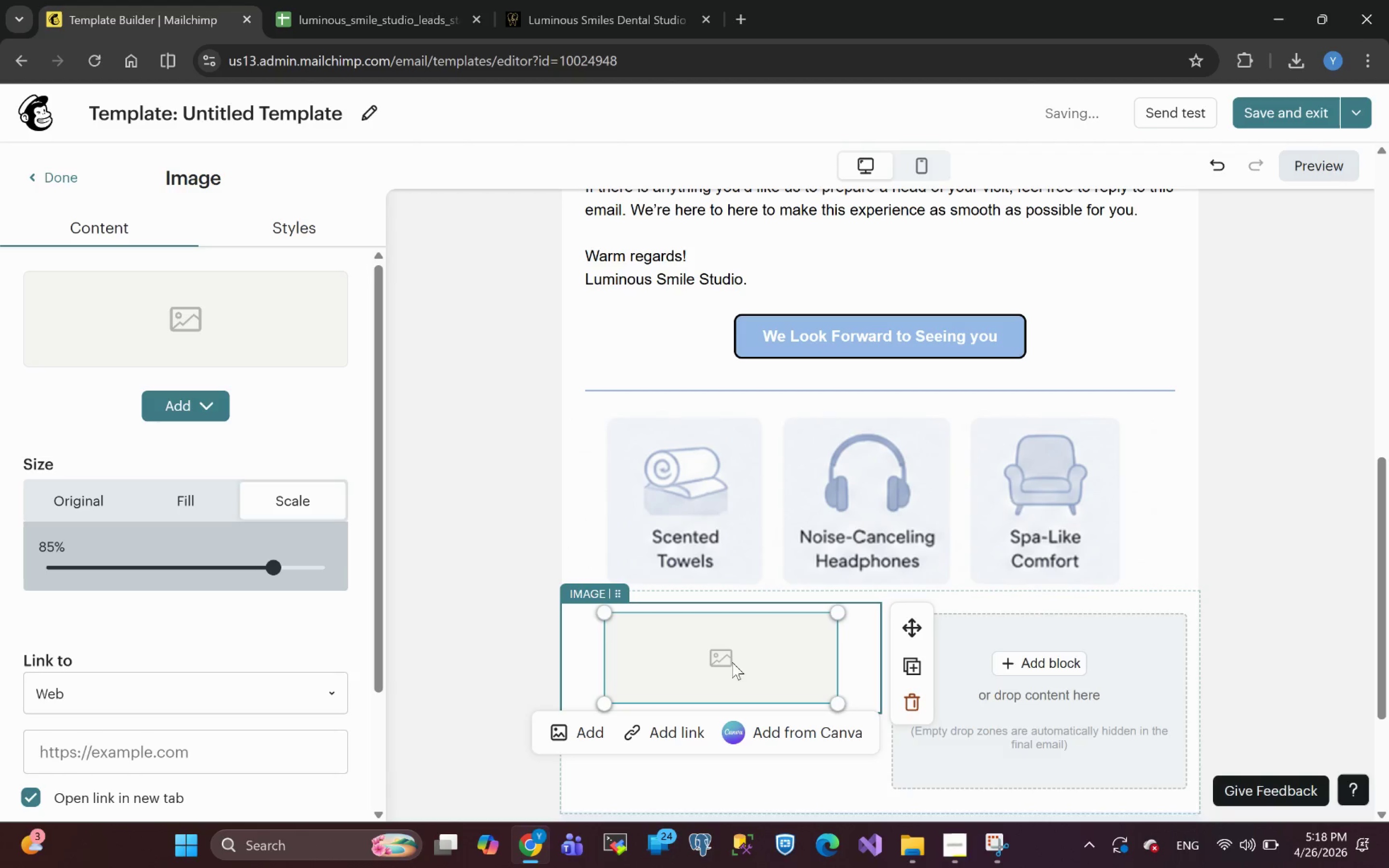 
wait(5.09)
 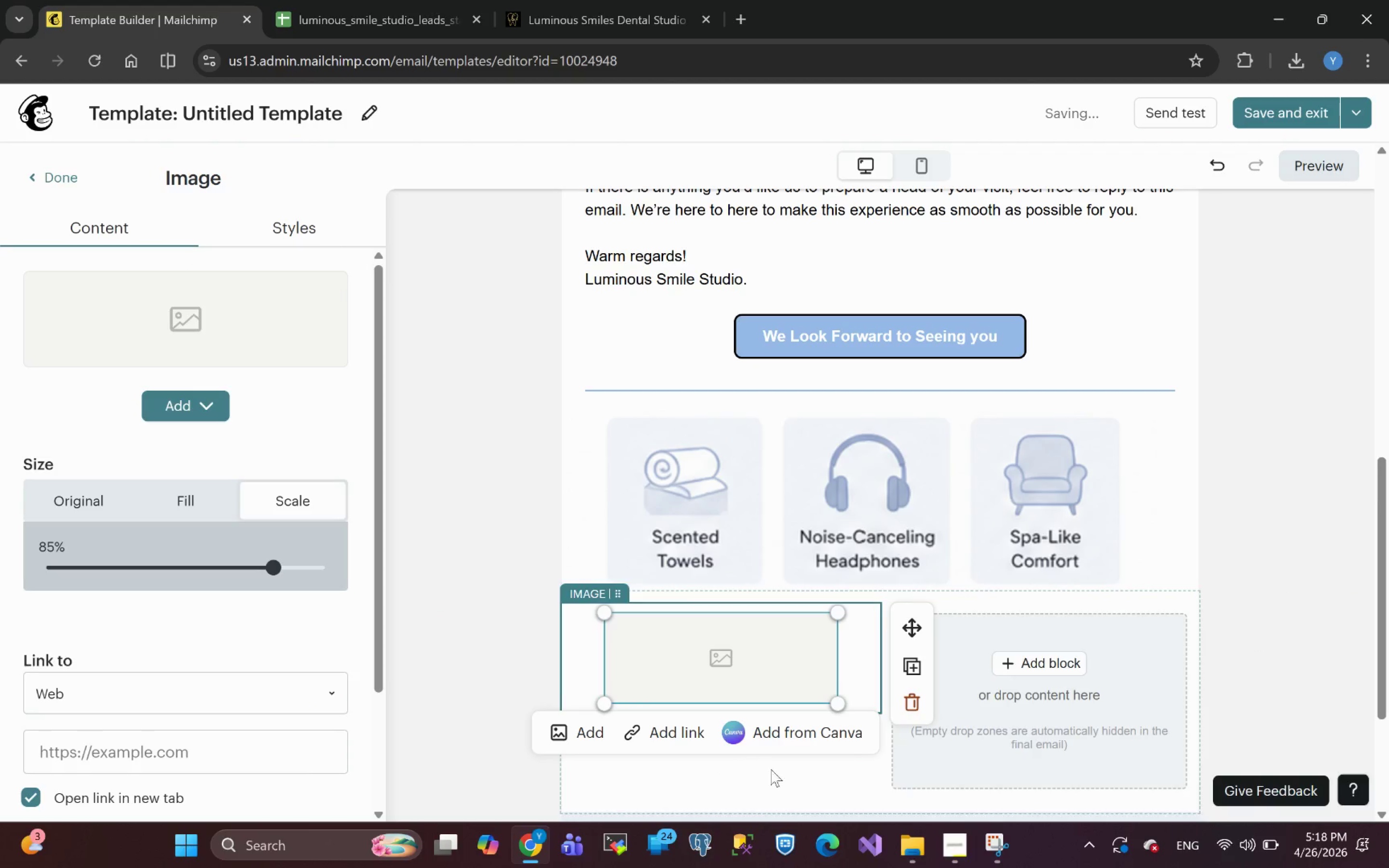 
left_click([1041, 665])
 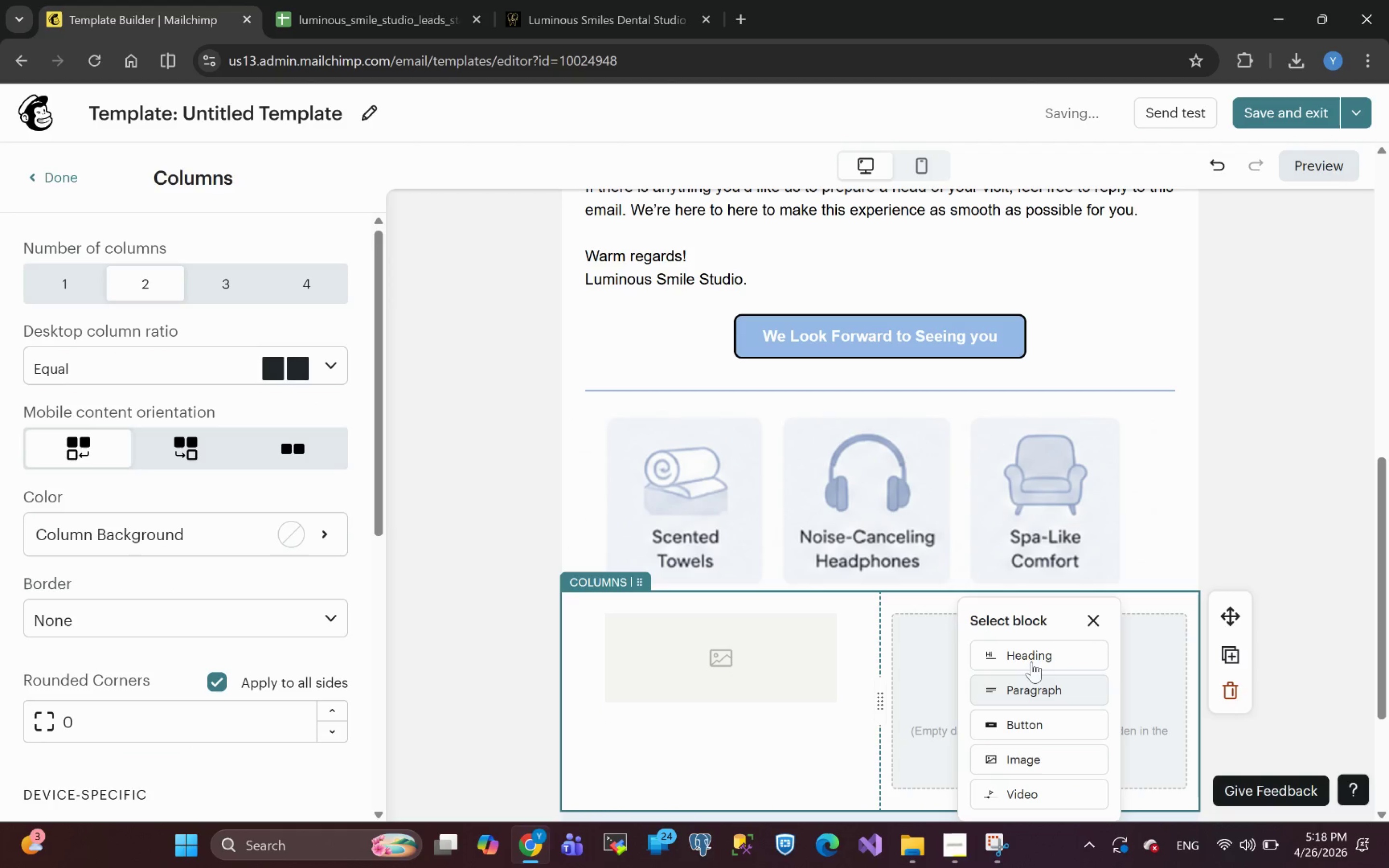 
left_click([1039, 684])
 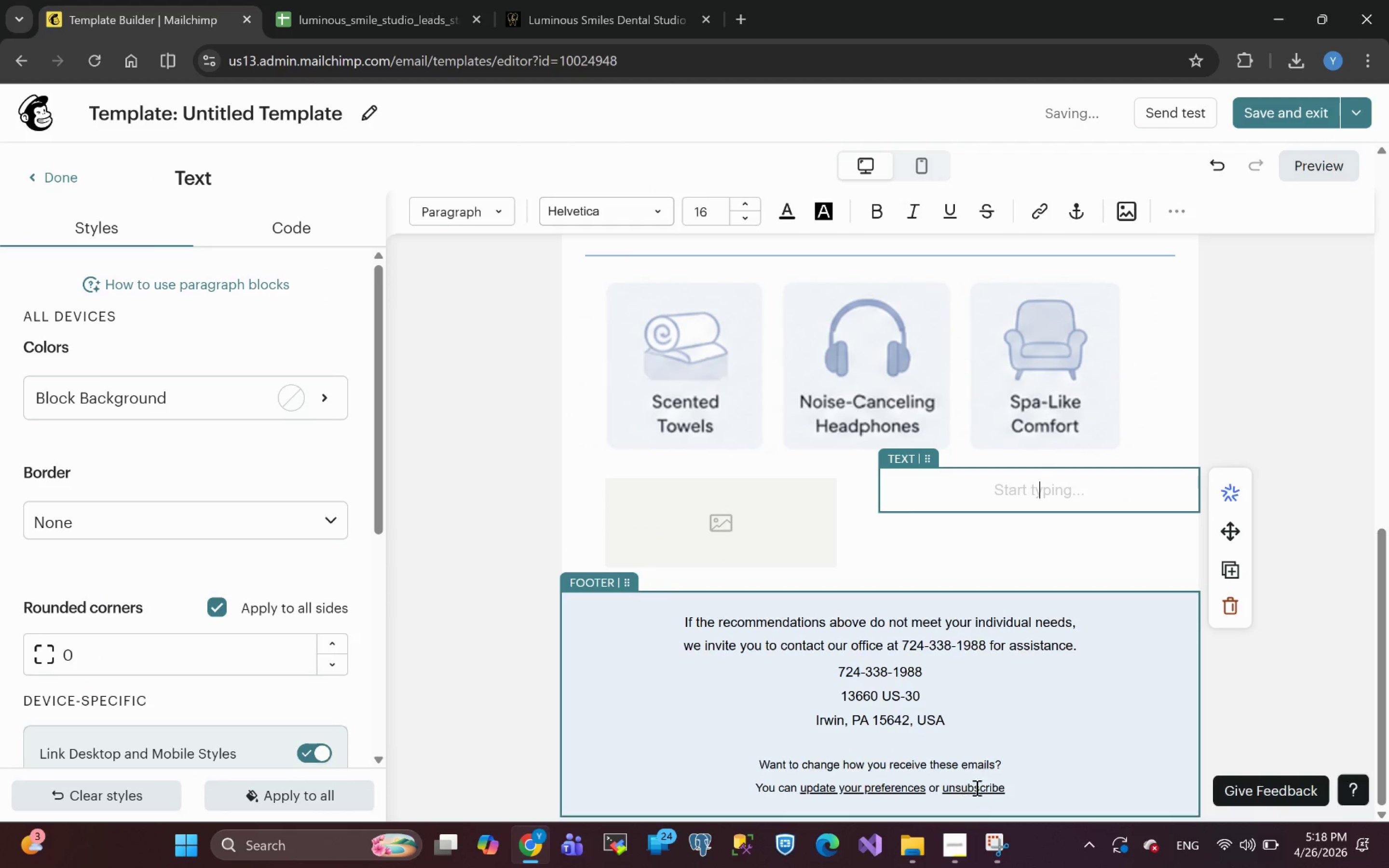 
left_click_drag(start_coordinate=[1012, 790], to_coordinate=[679, 619])
 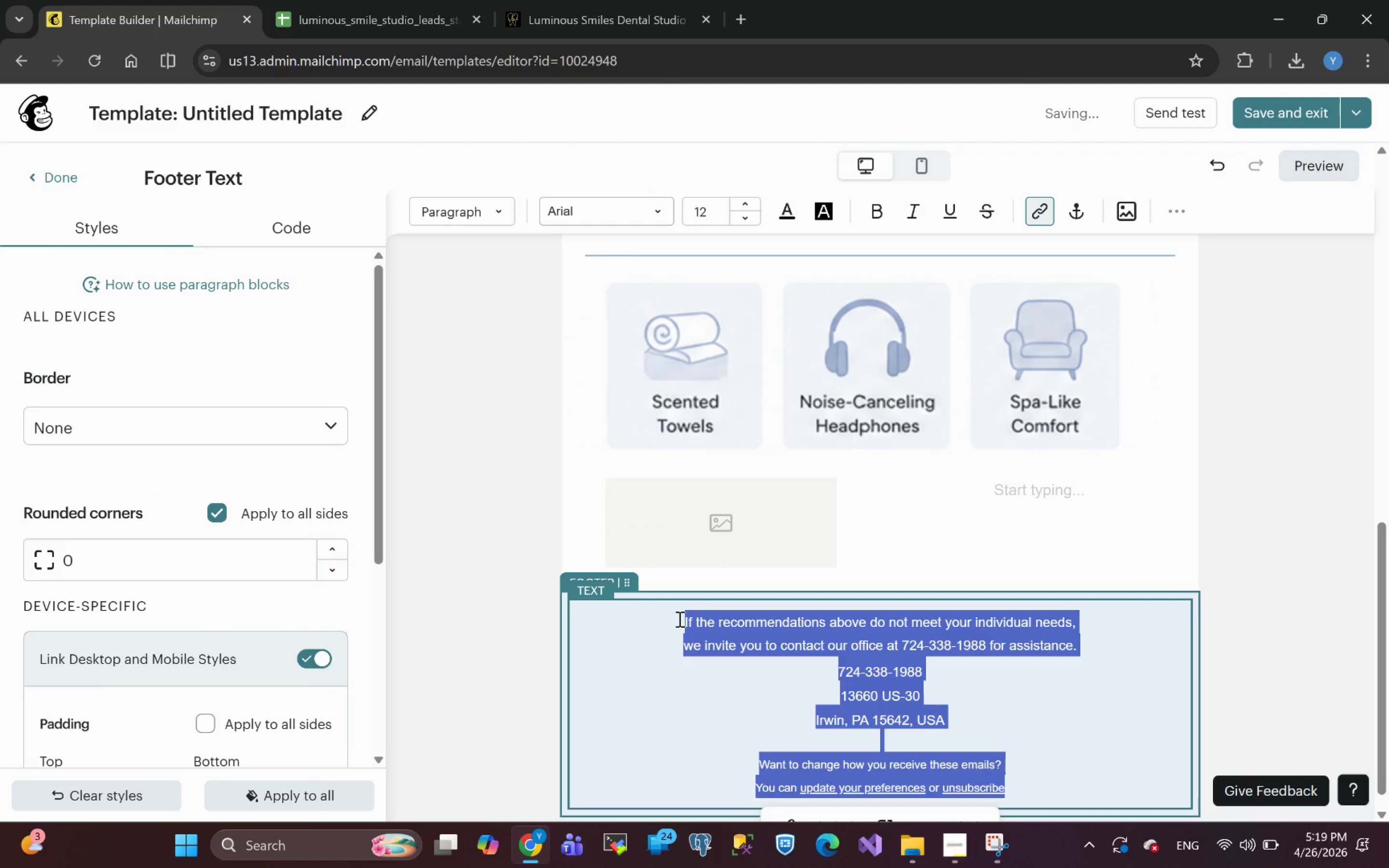 
key(Control+C)
 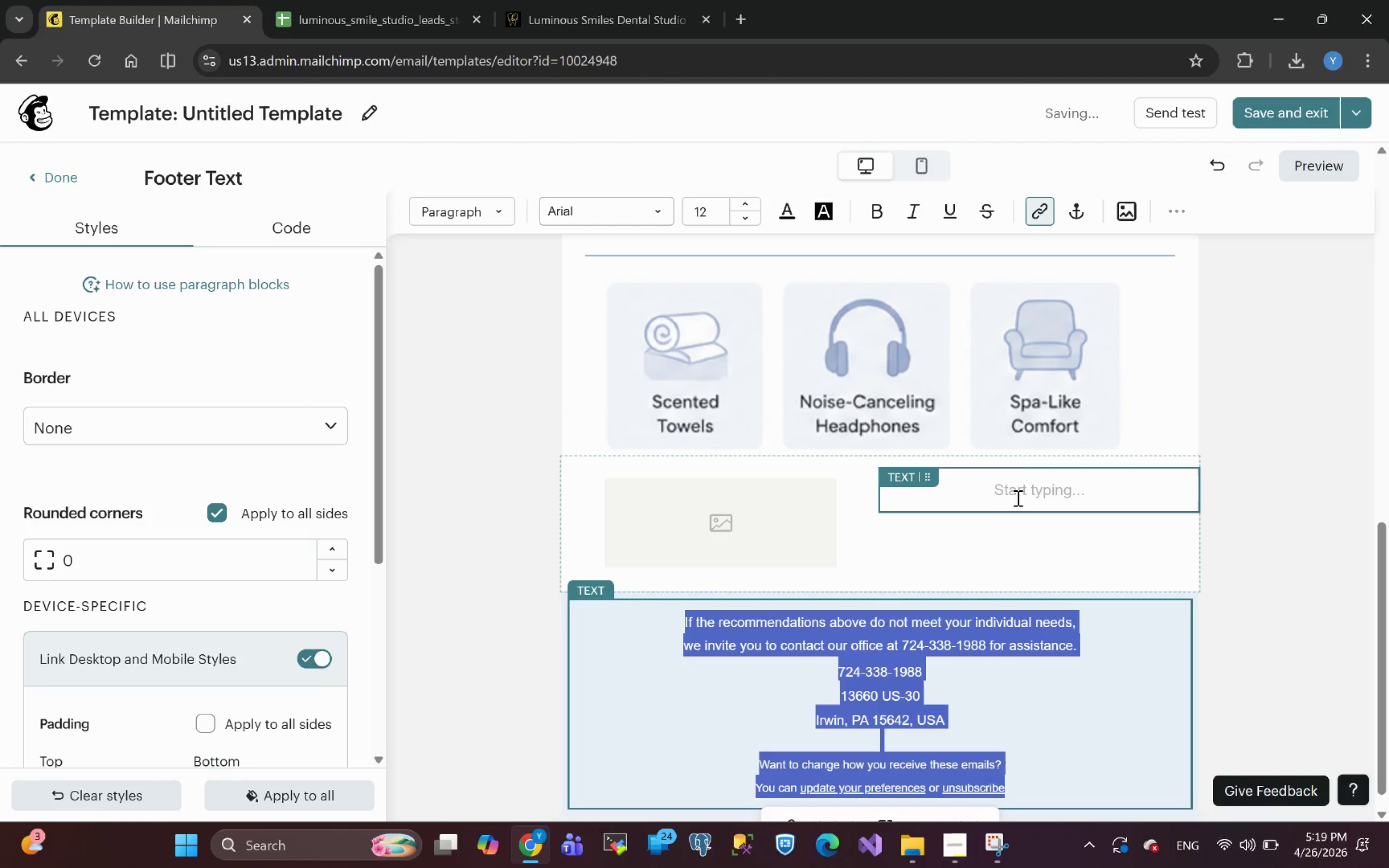 
left_click([1021, 492])
 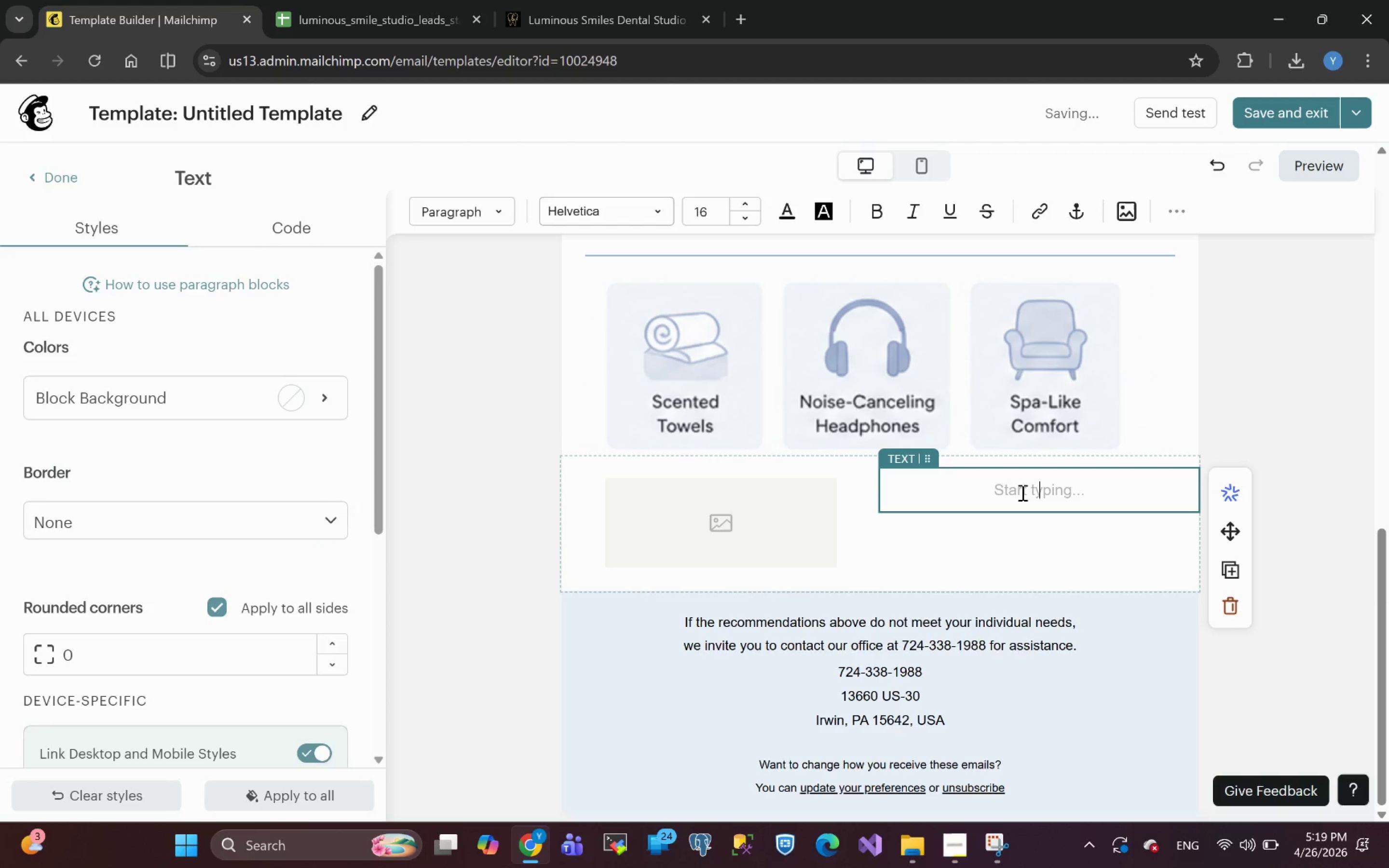 
key(Control+V)
 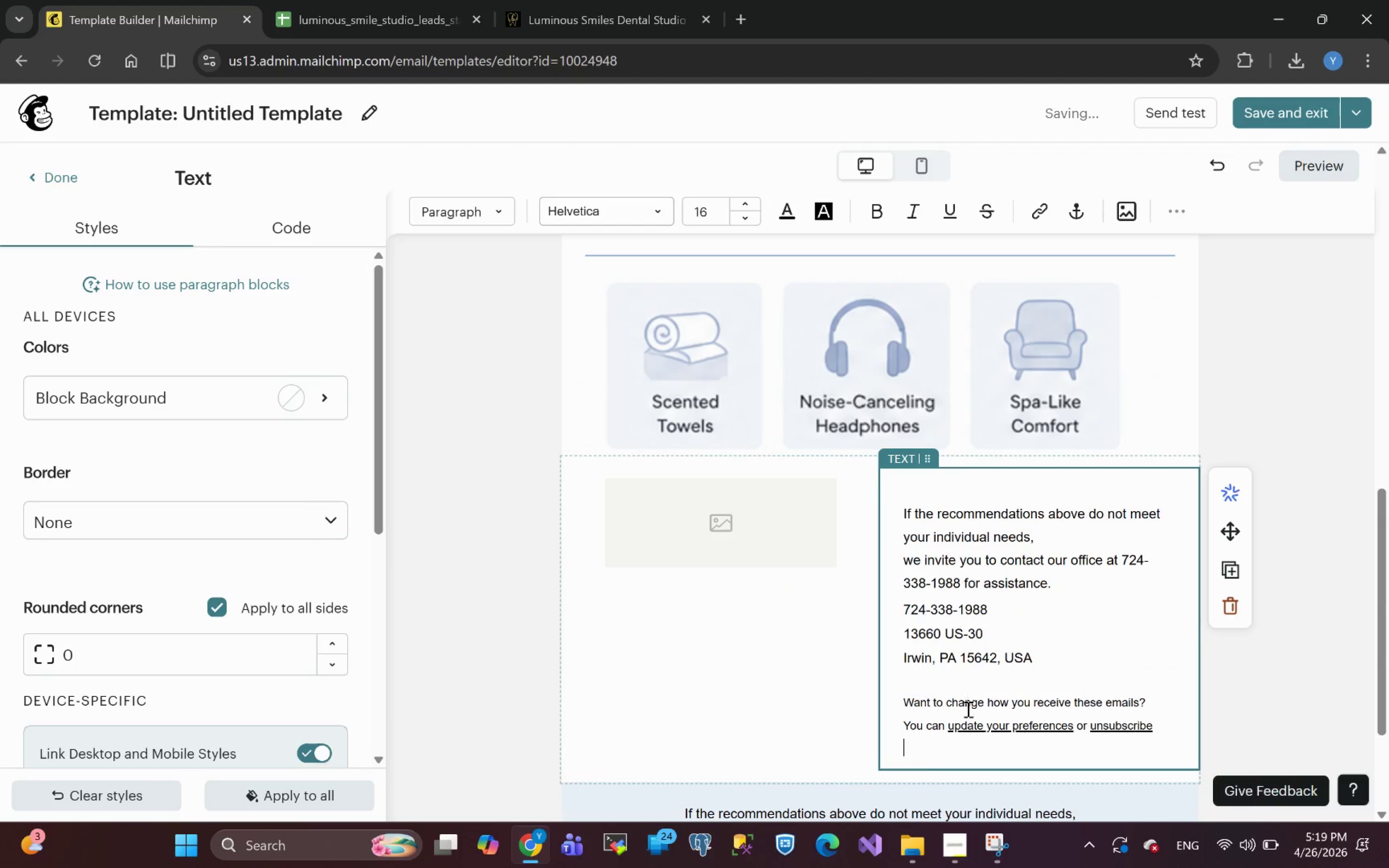 
key(Backspace)
 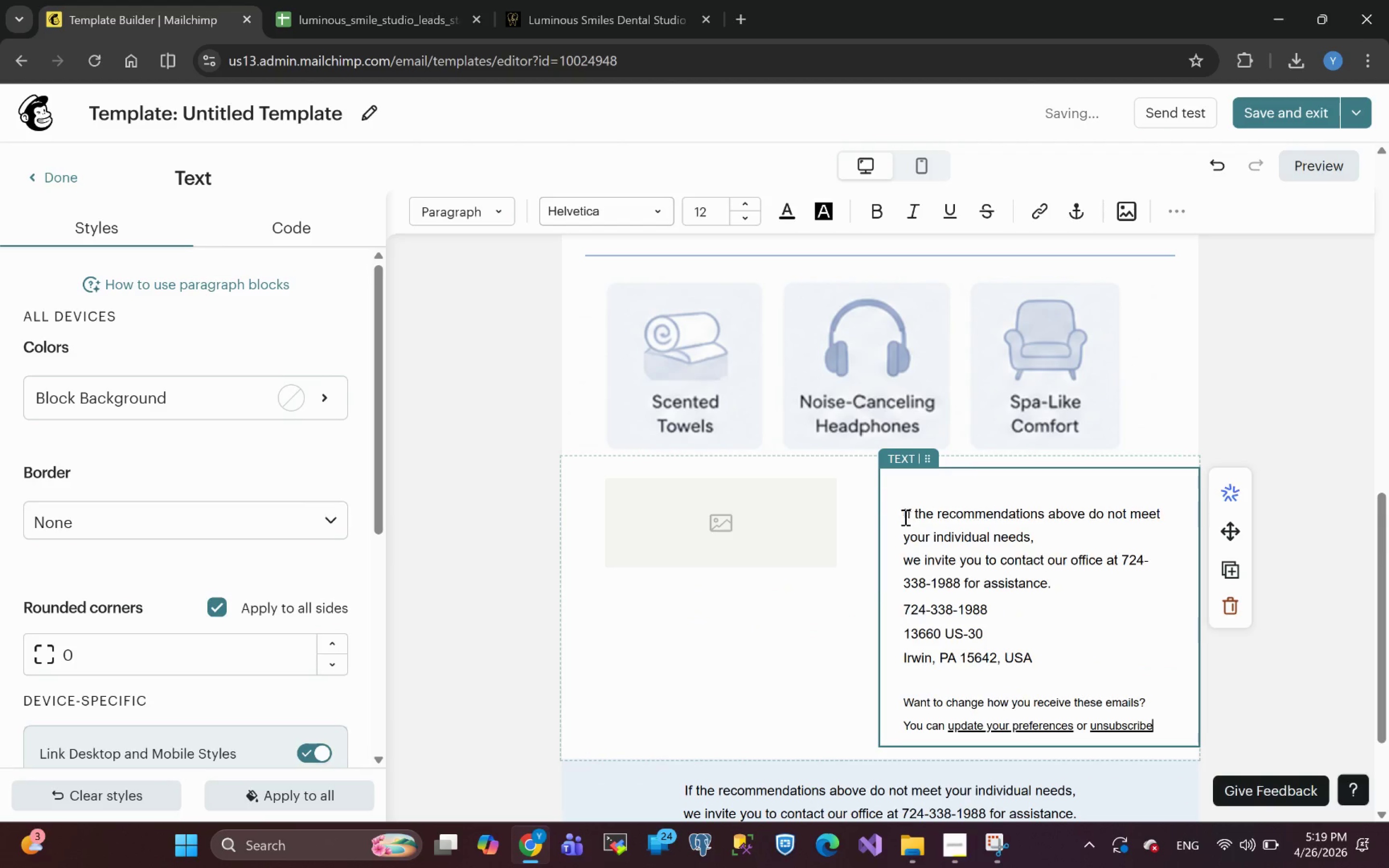 
left_click([903, 515])
 